 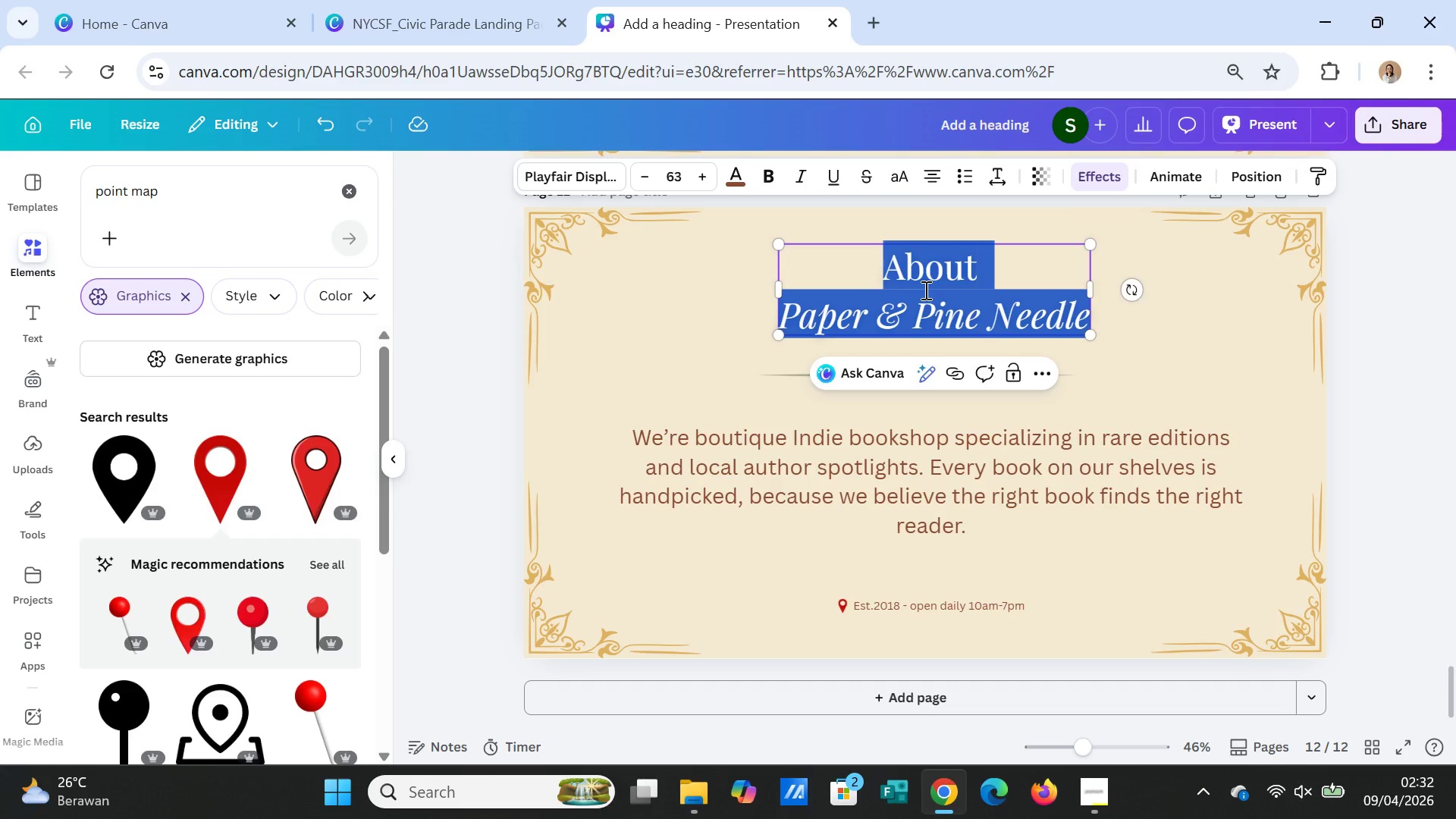 
type(Asset KIT)
 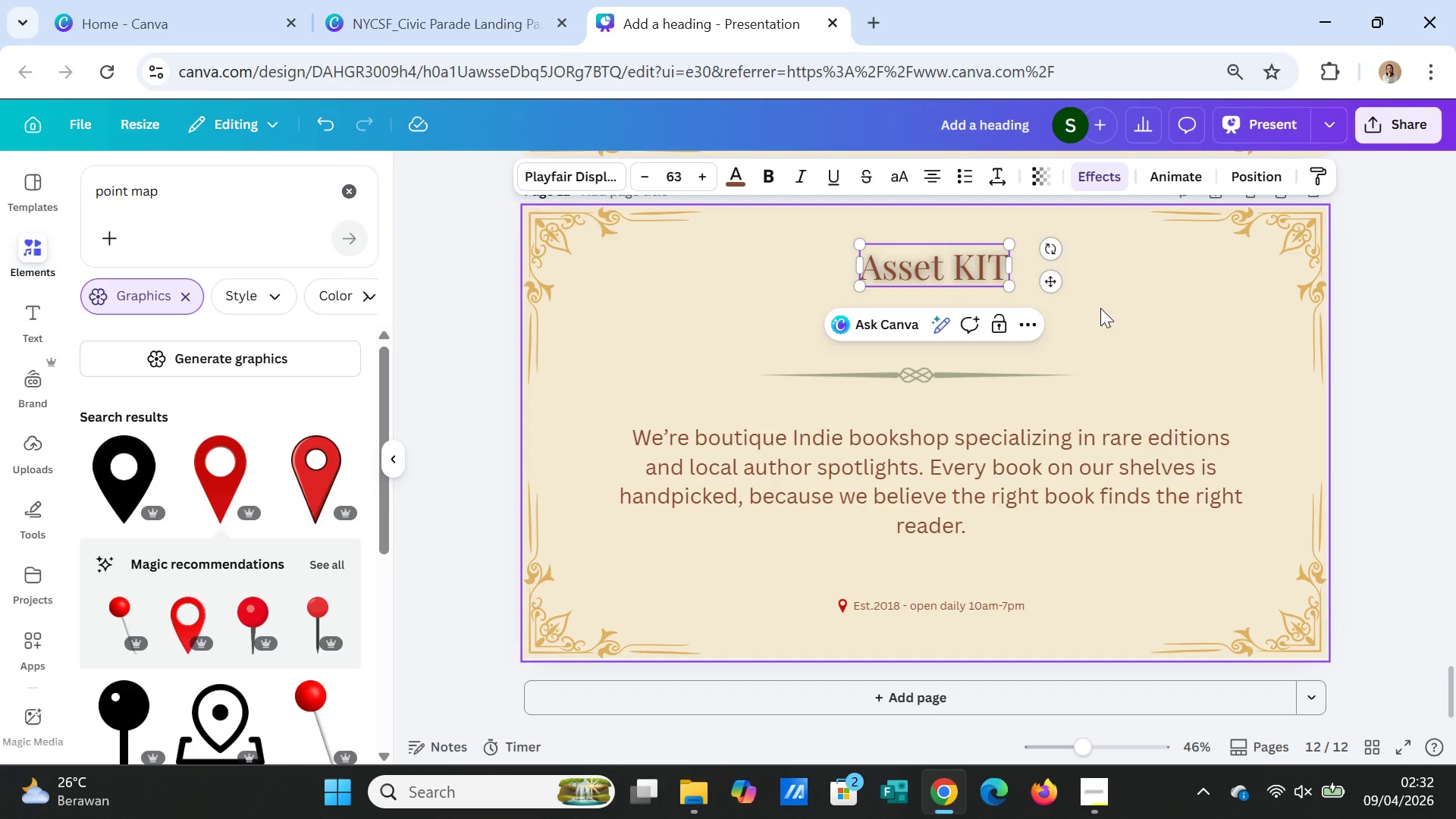 
left_click([1147, 319])
 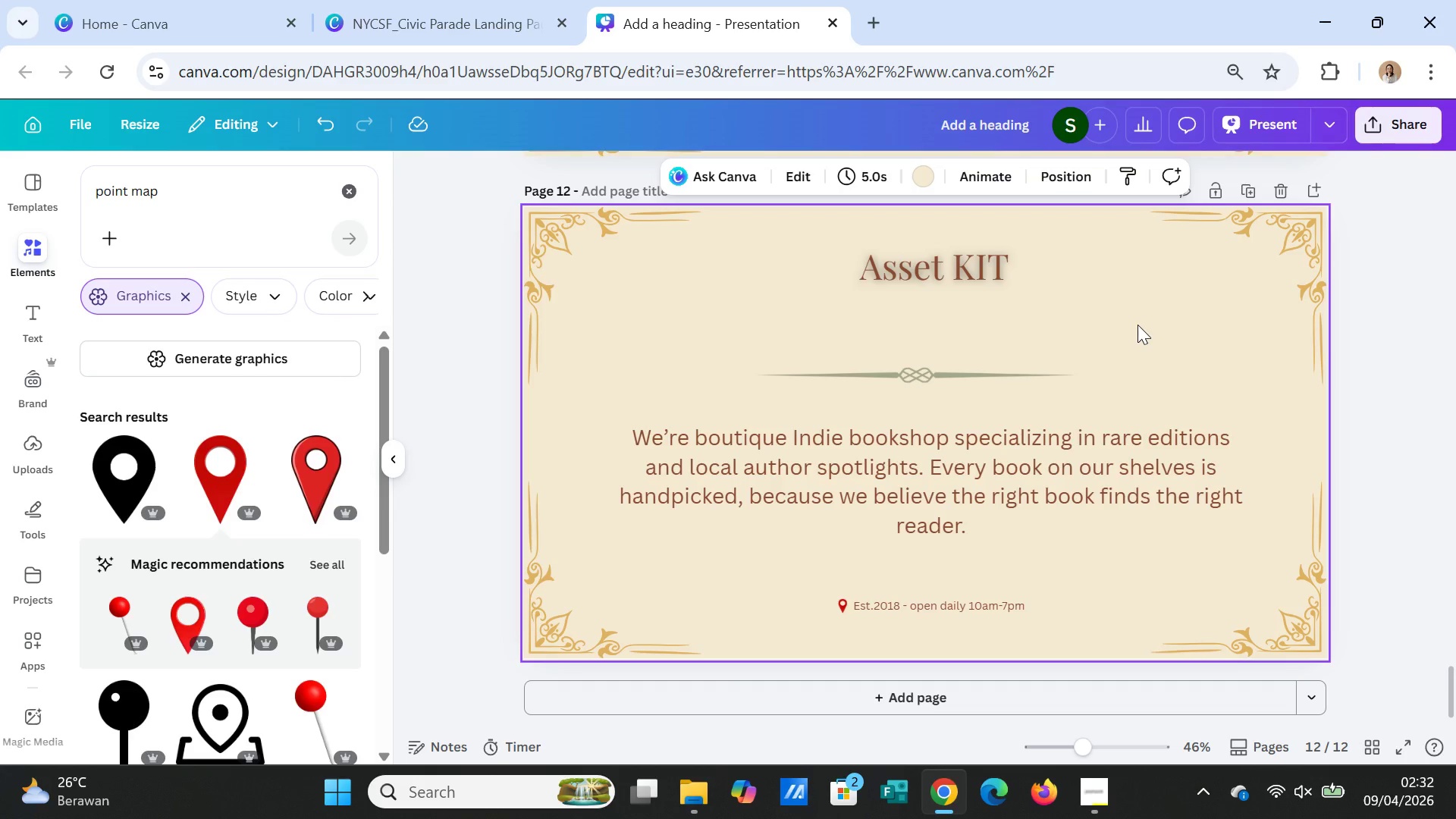 
wait(11.38)
 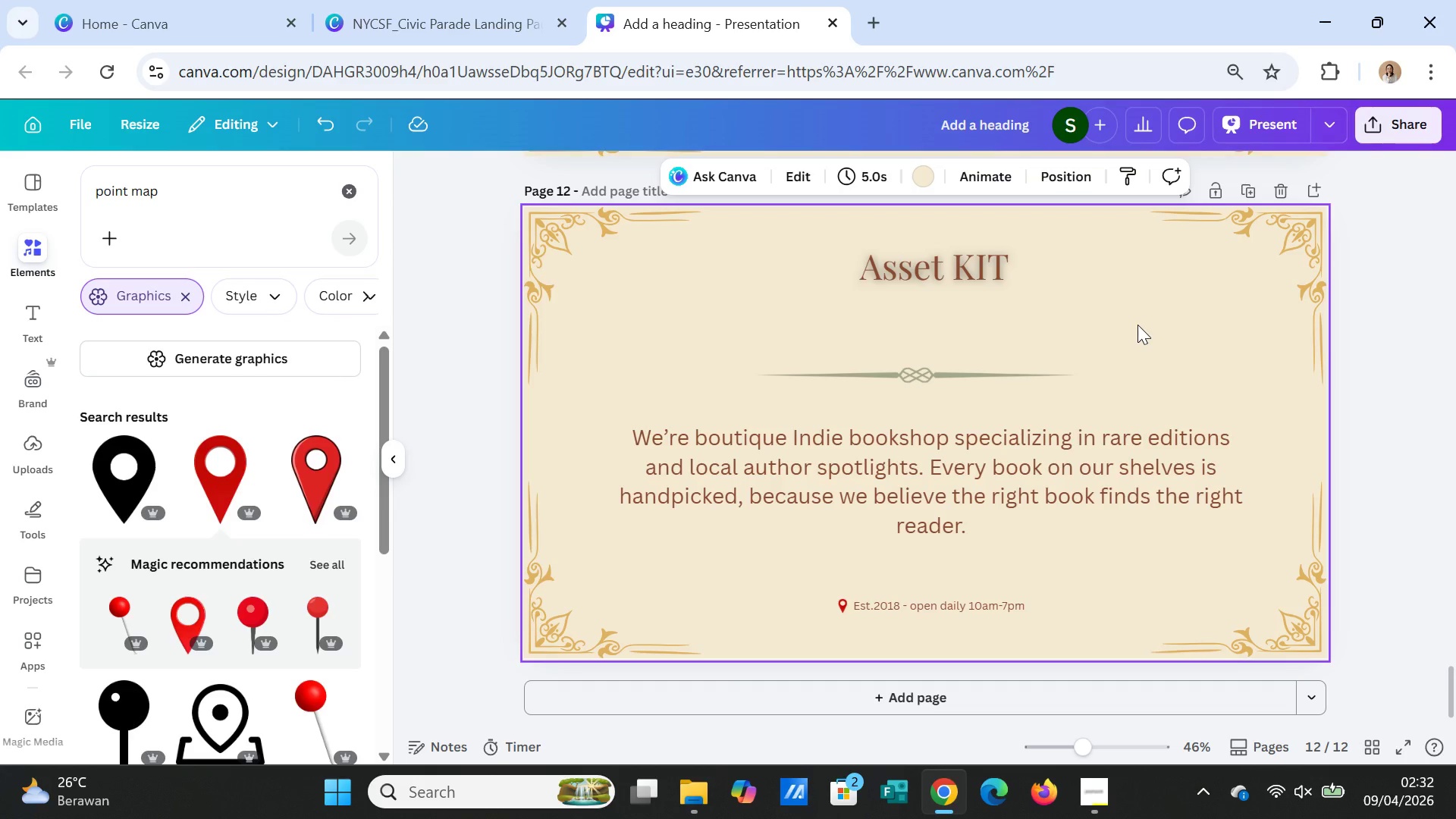 
left_click([1021, 439])
 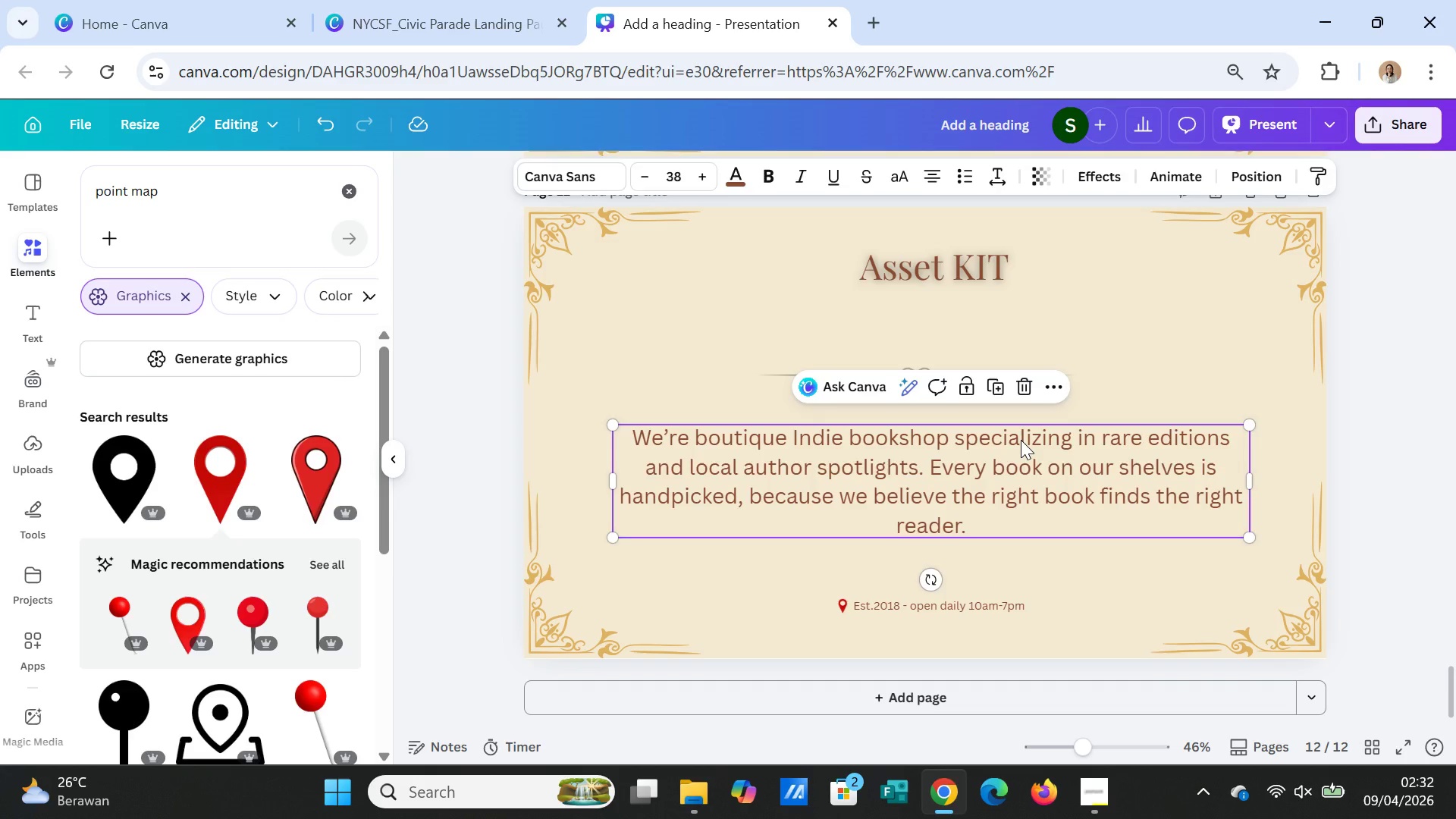 
key(Delete)
 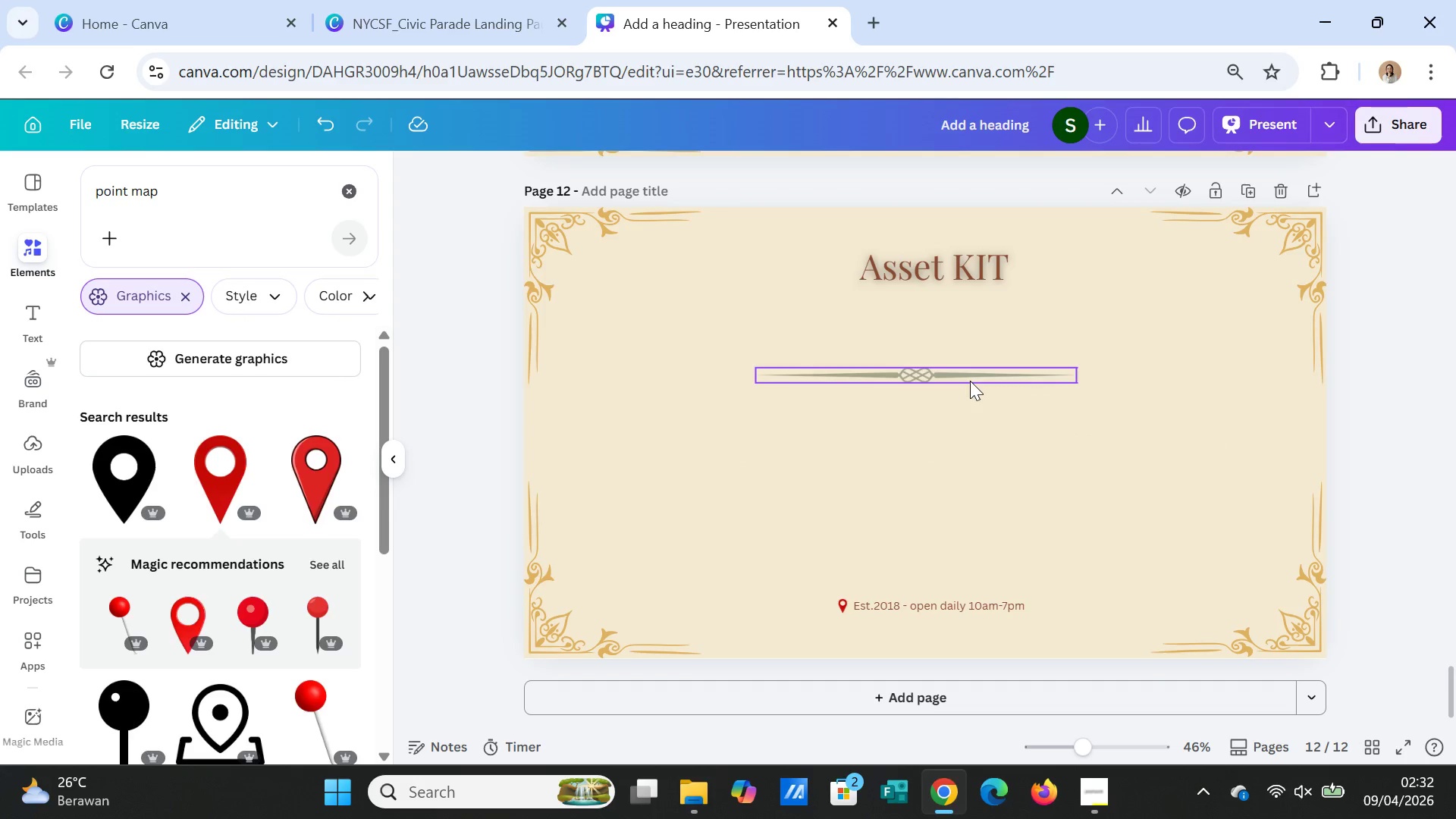 
left_click([970, 381])
 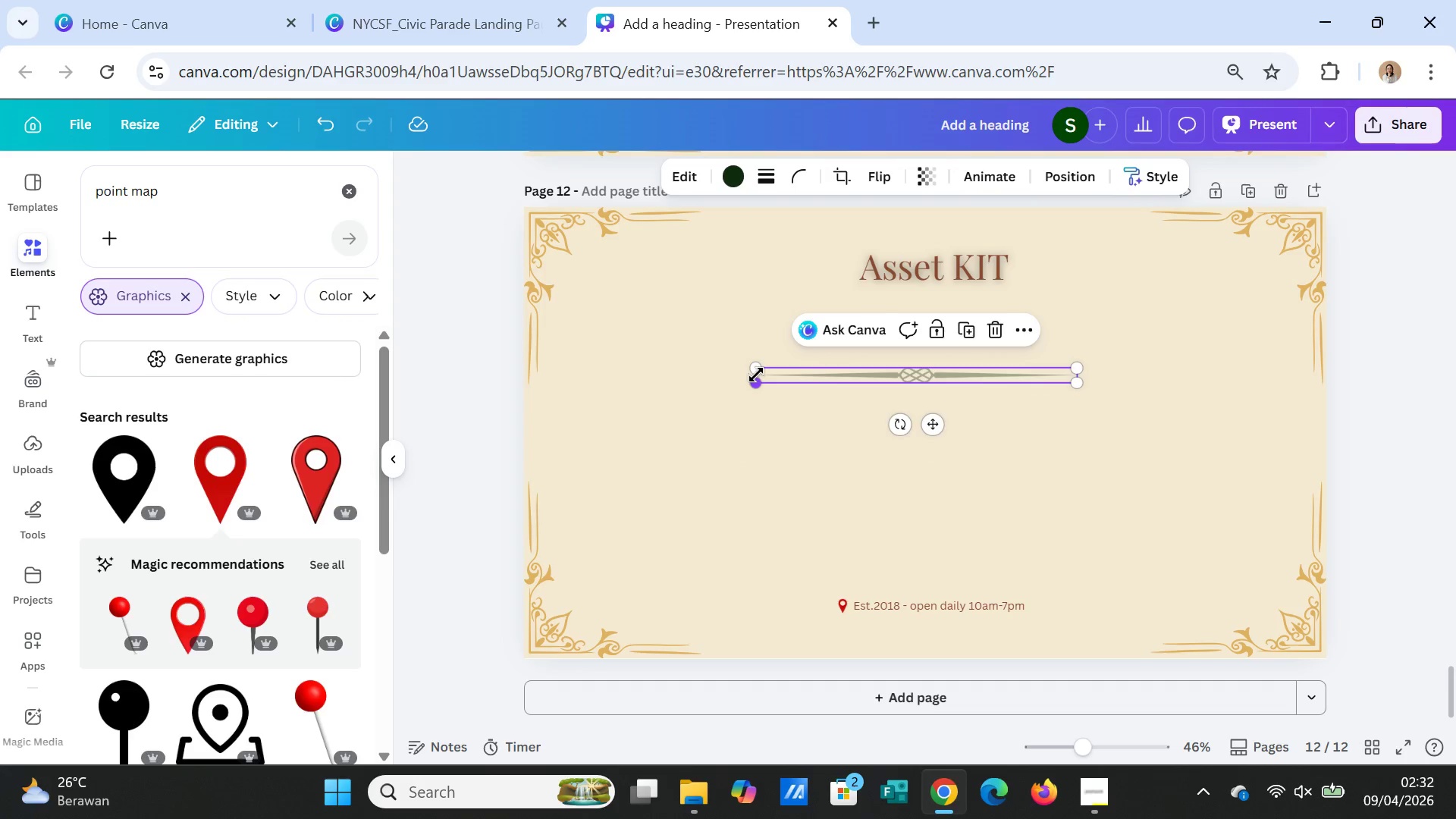 
left_click_drag(start_coordinate=[756, 375], to_coordinate=[910, 378])
 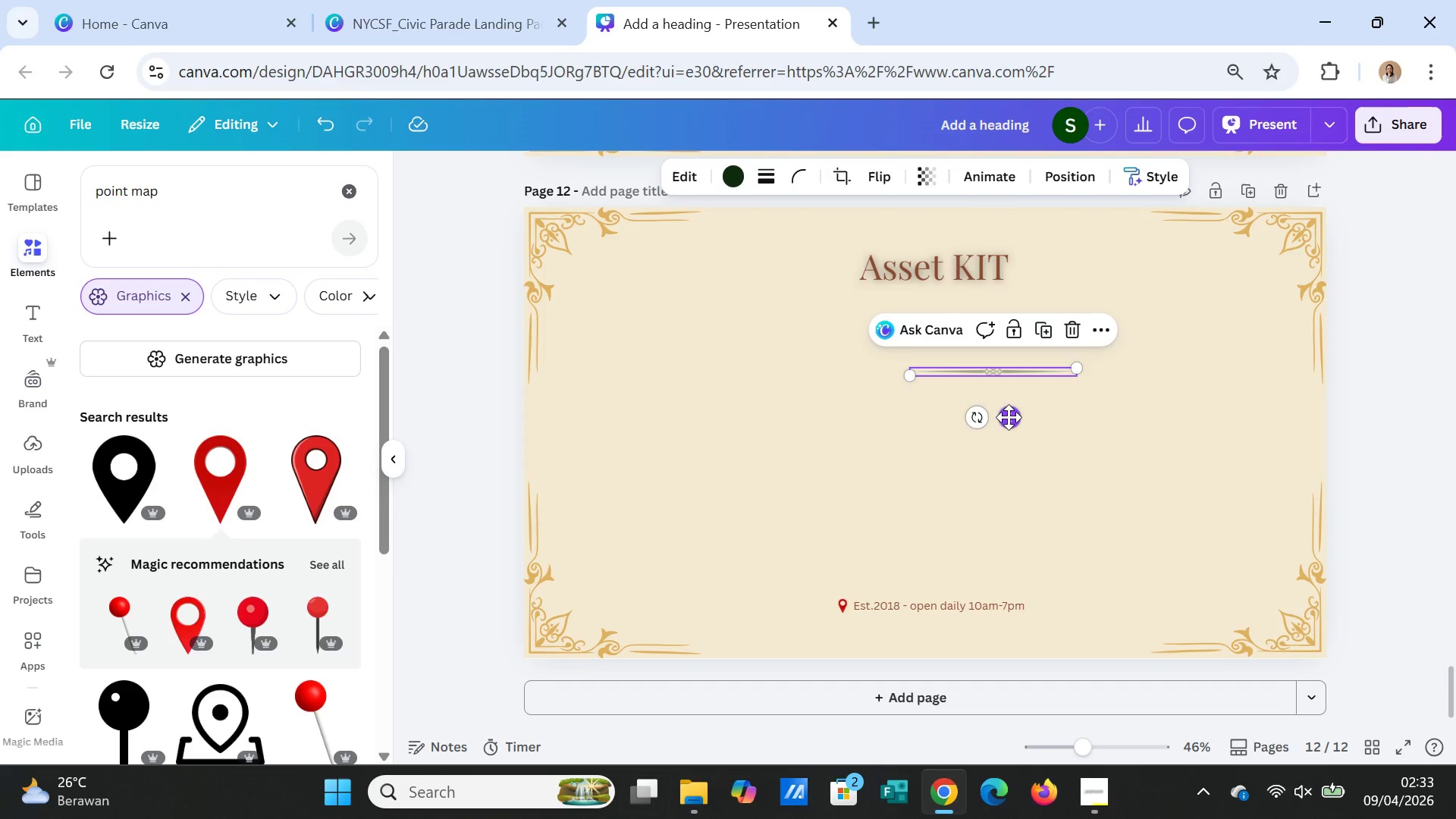 
left_click_drag(start_coordinate=[1009, 417], to_coordinate=[1141, 457])
 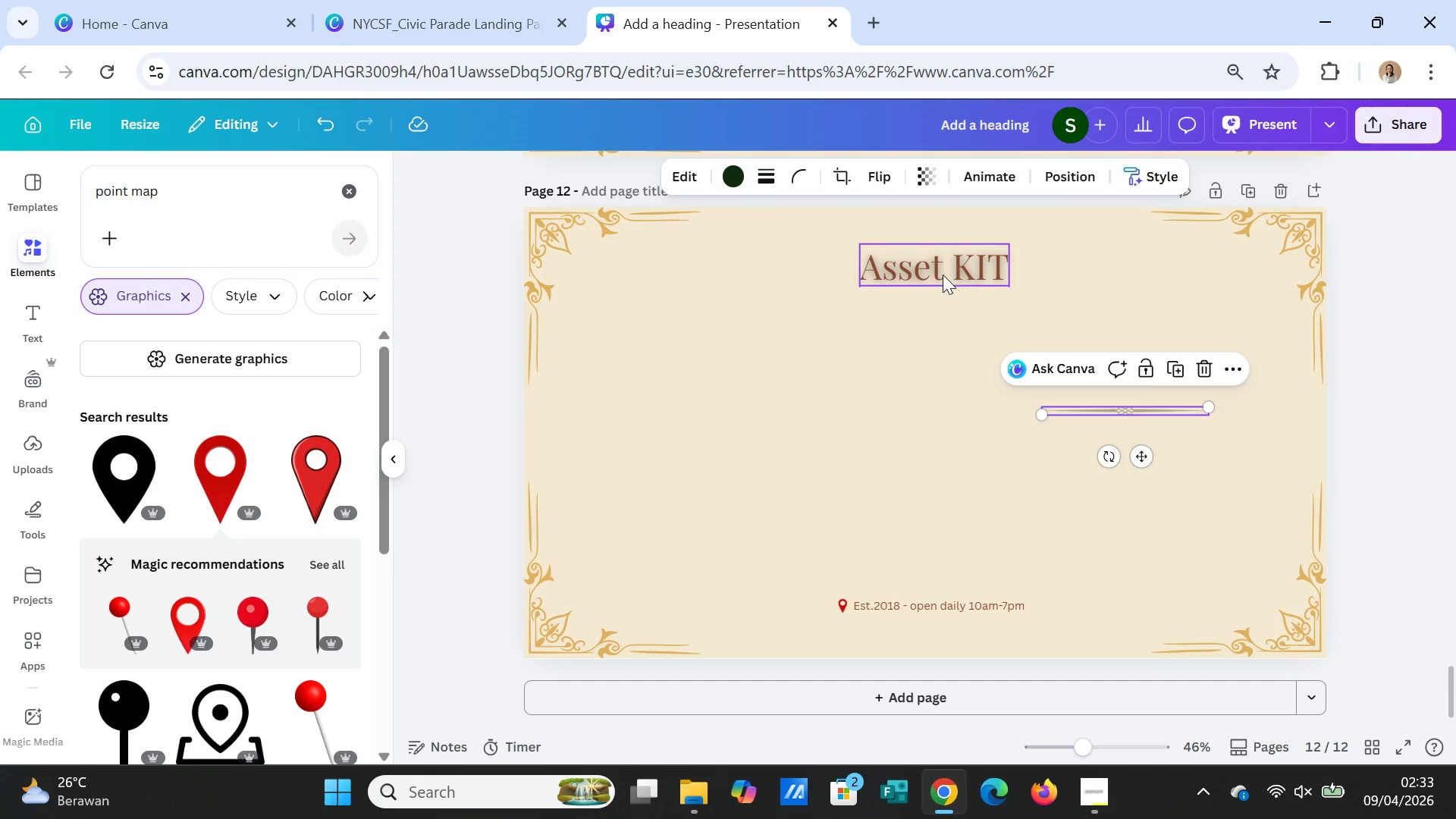 
double_click([942, 274])
 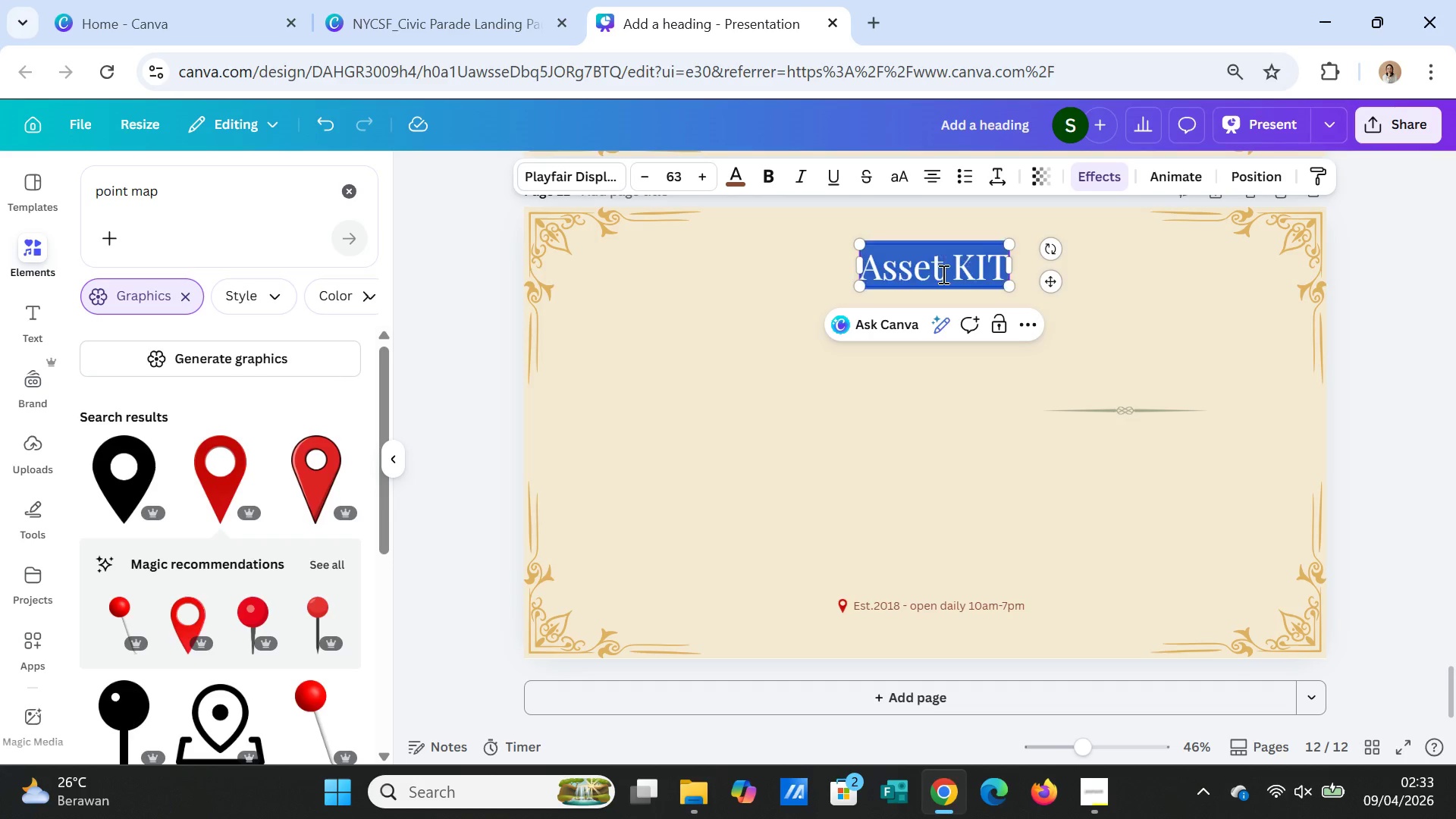 
triple_click([942, 274])
 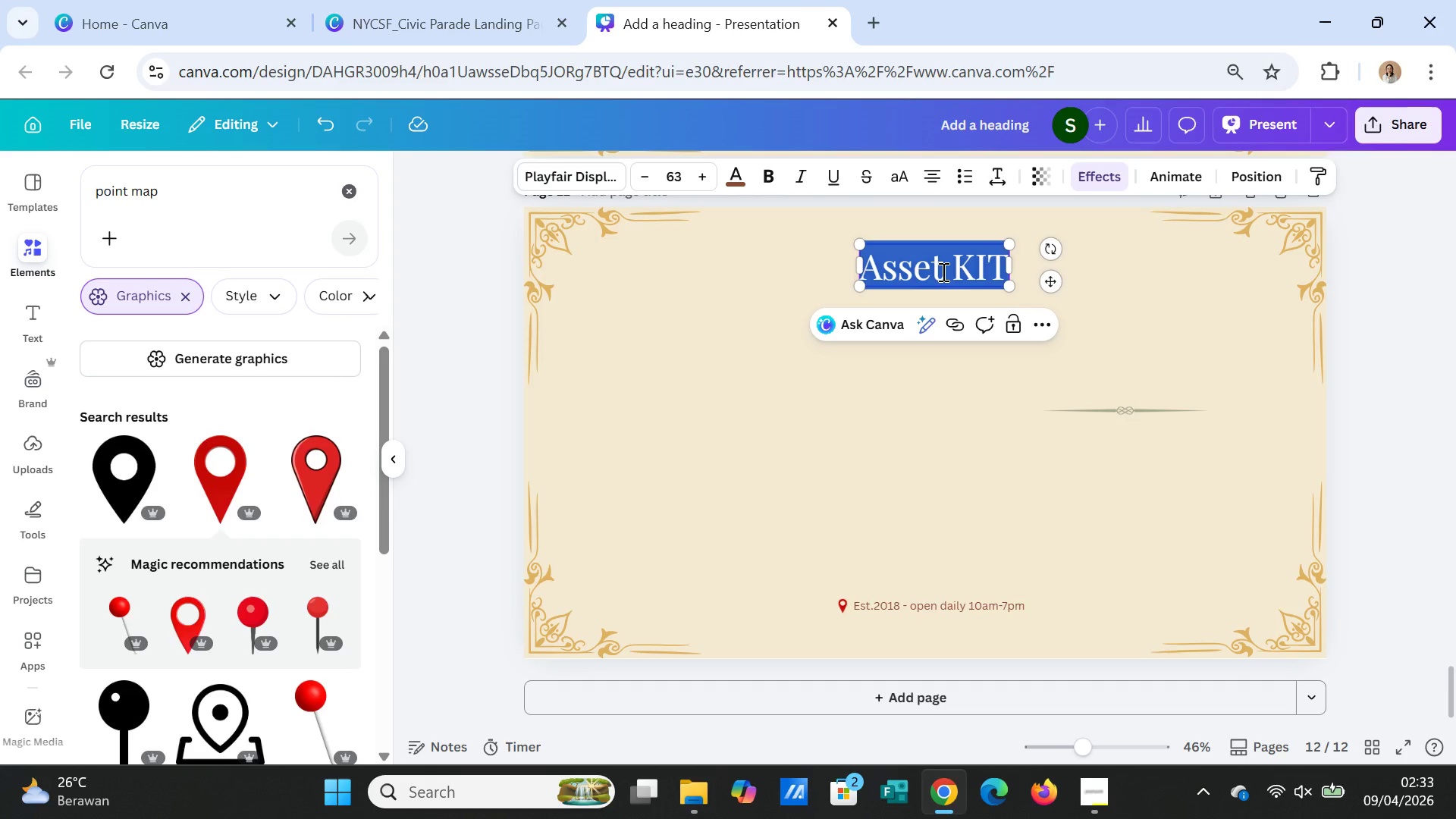 
type(Thank You)
 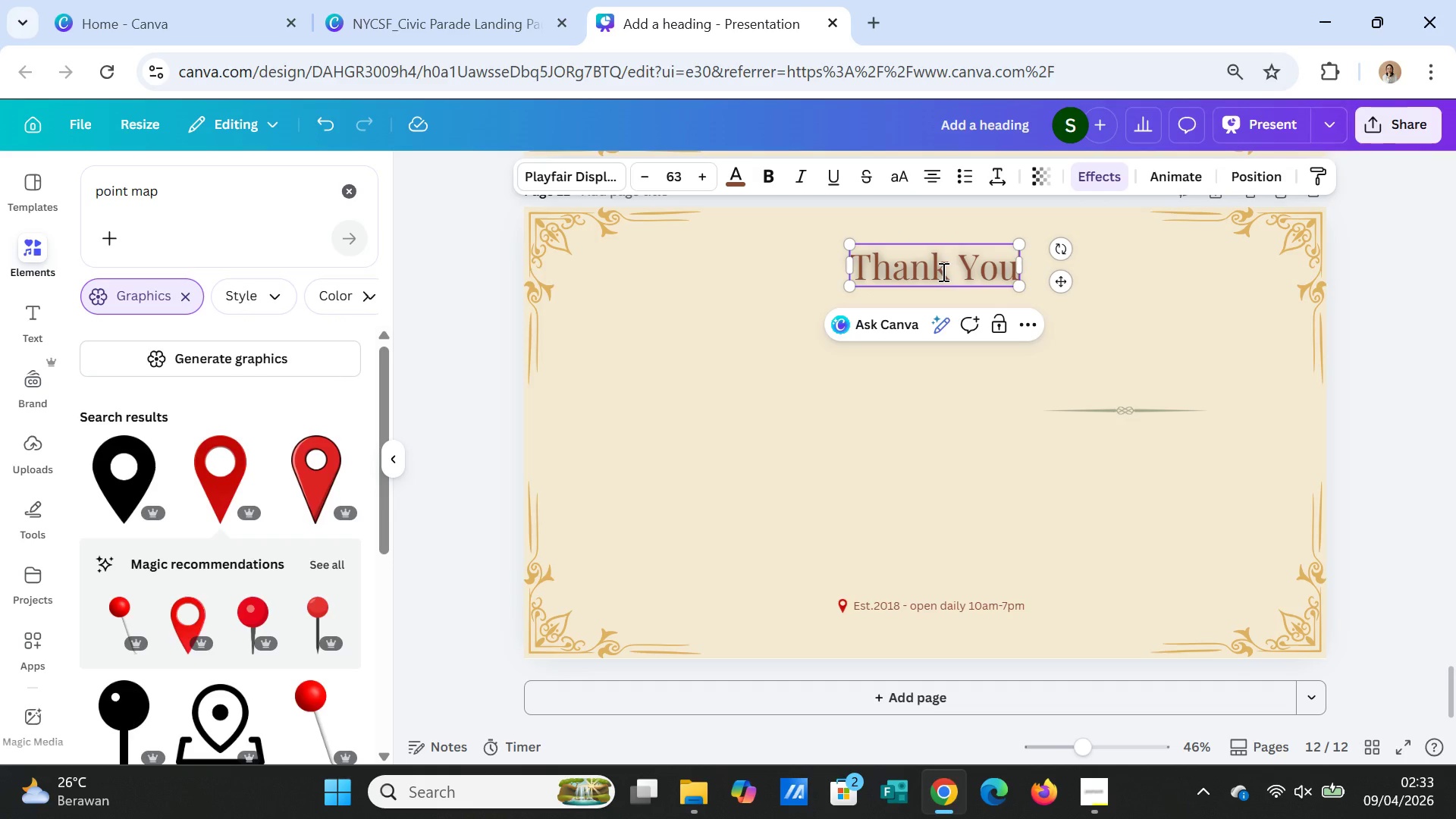 
key(Shift+ArrowLeft)
 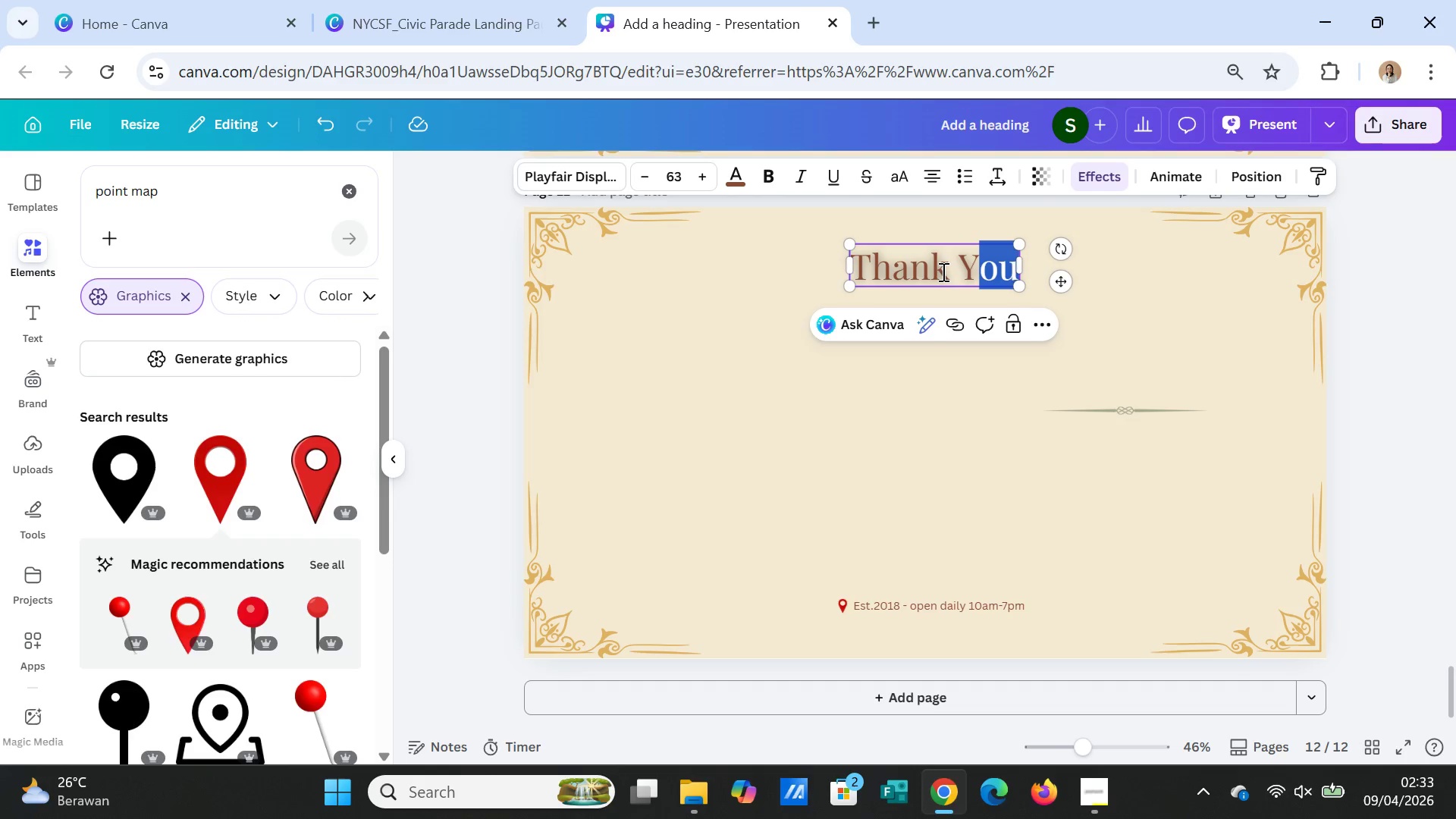 
key(Shift+ArrowLeft)
 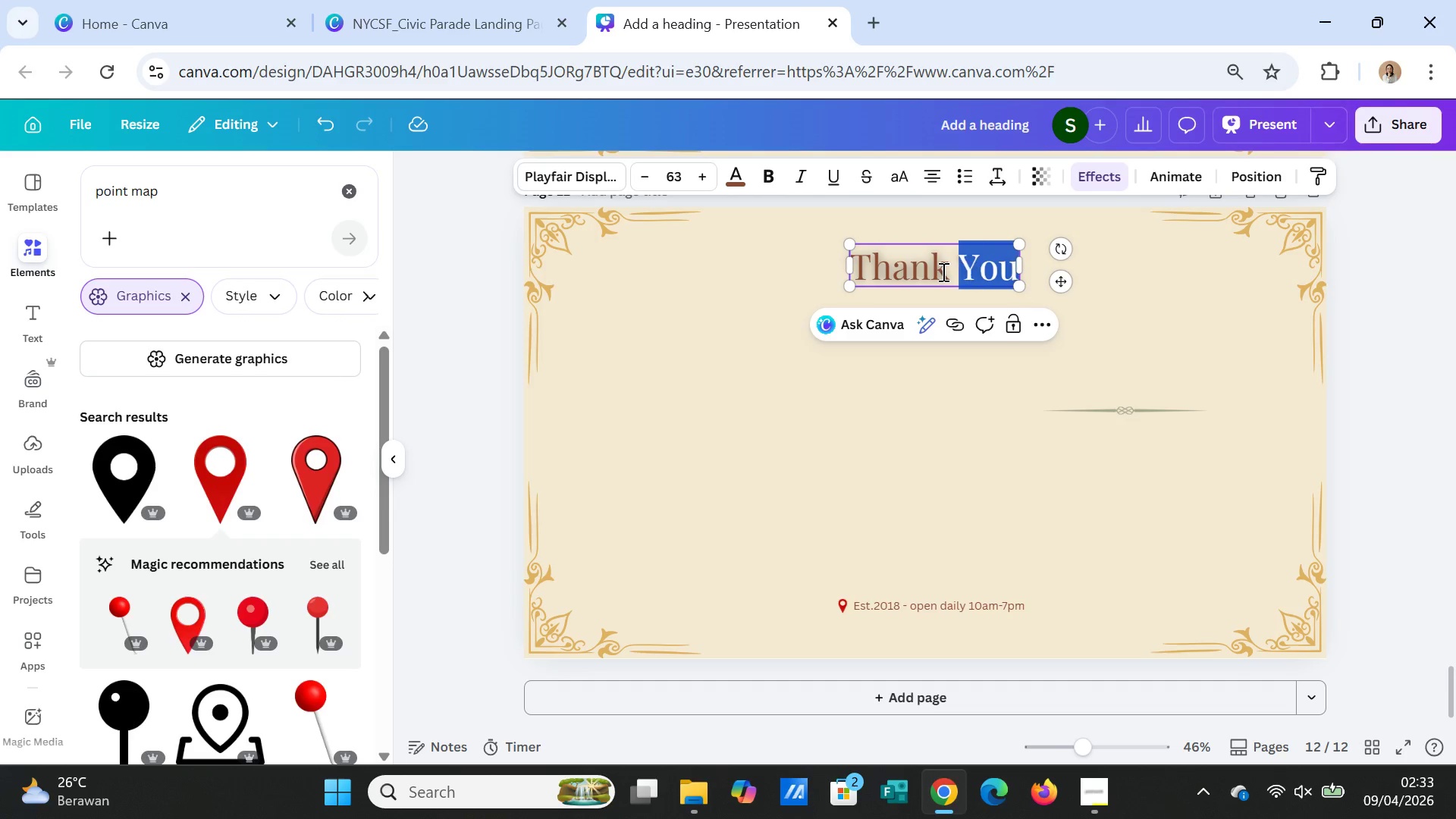 
key(Shift+ArrowLeft)
 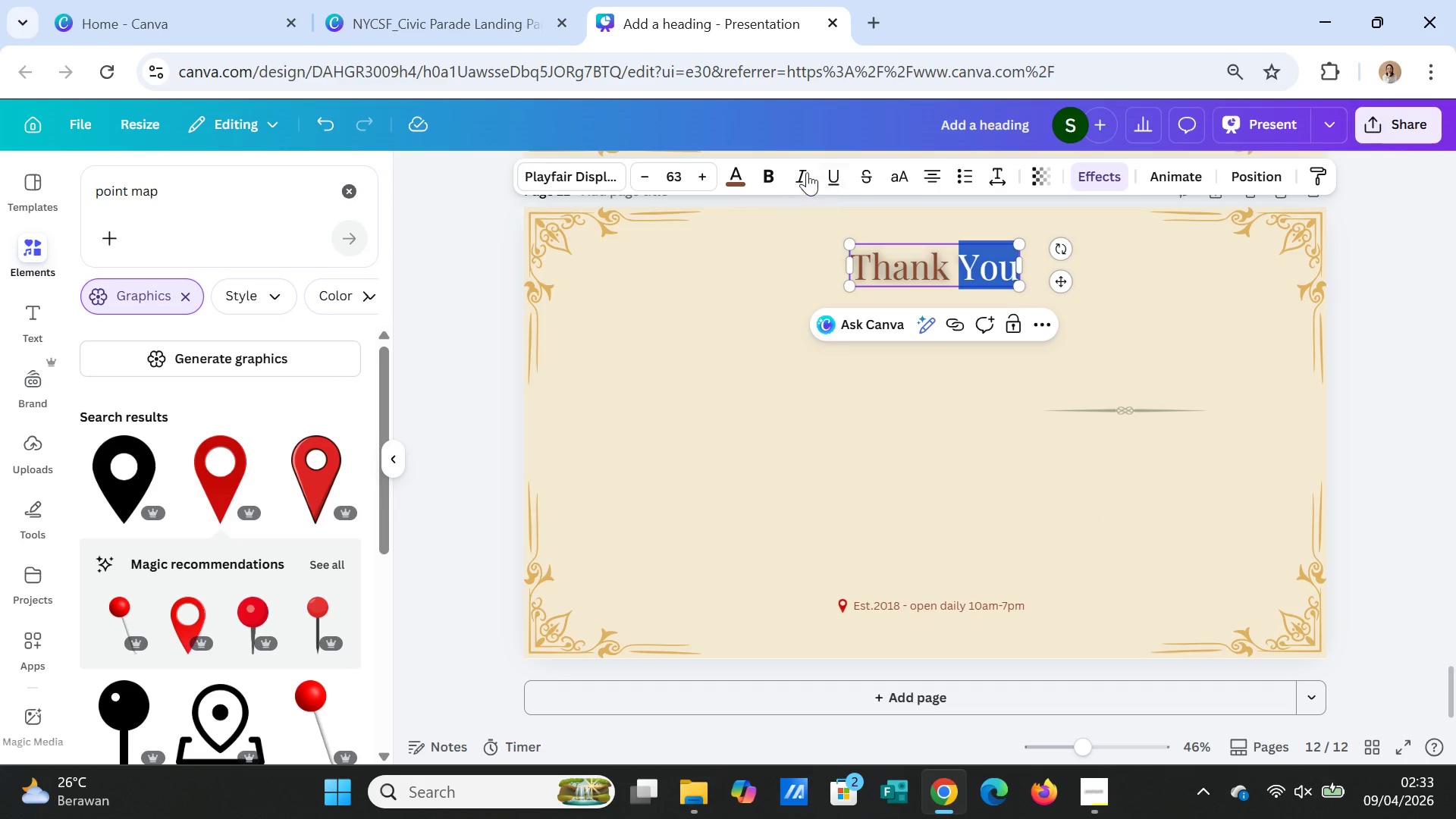 
left_click([799, 169])
 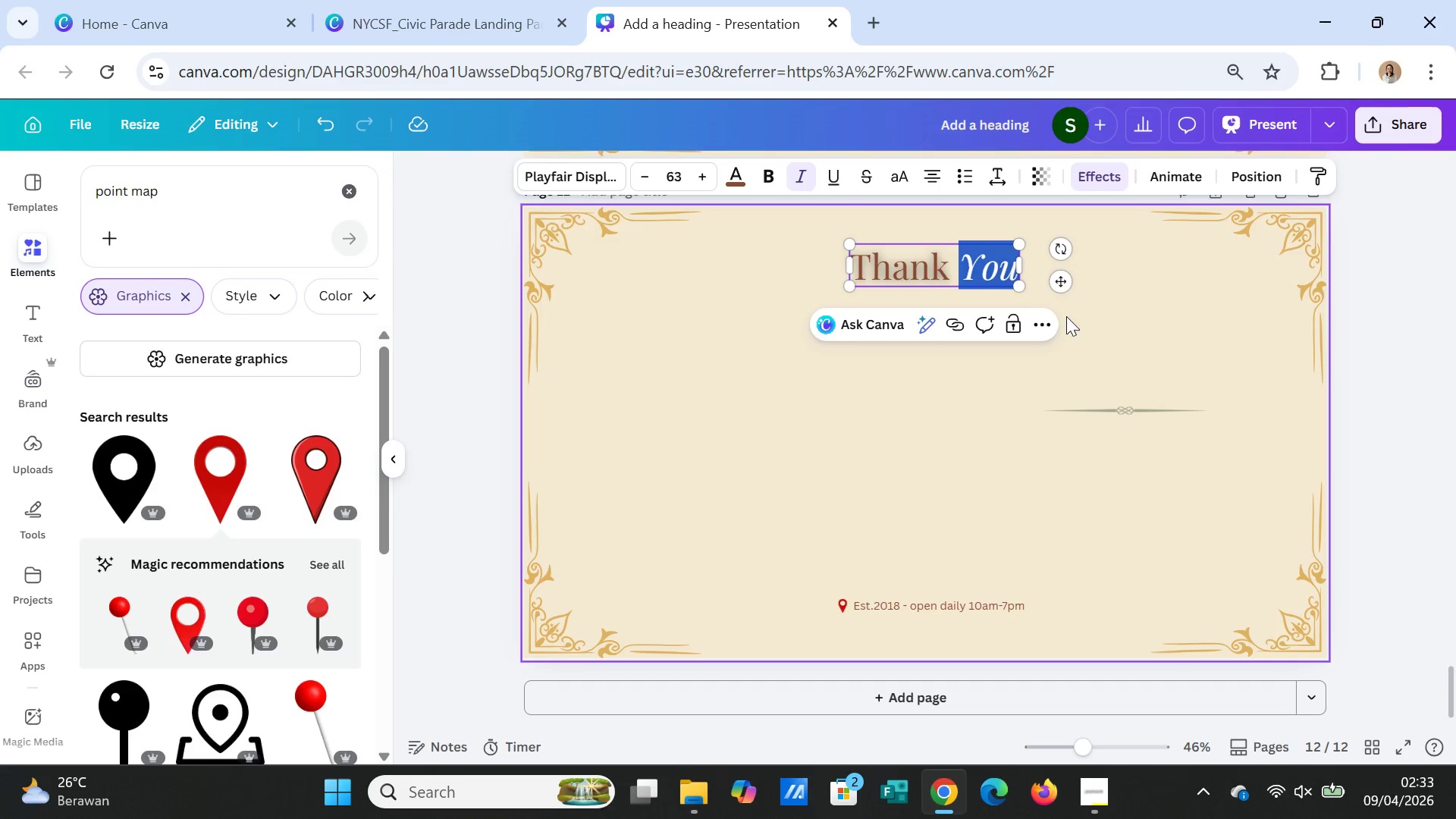 
left_click([1082, 322])
 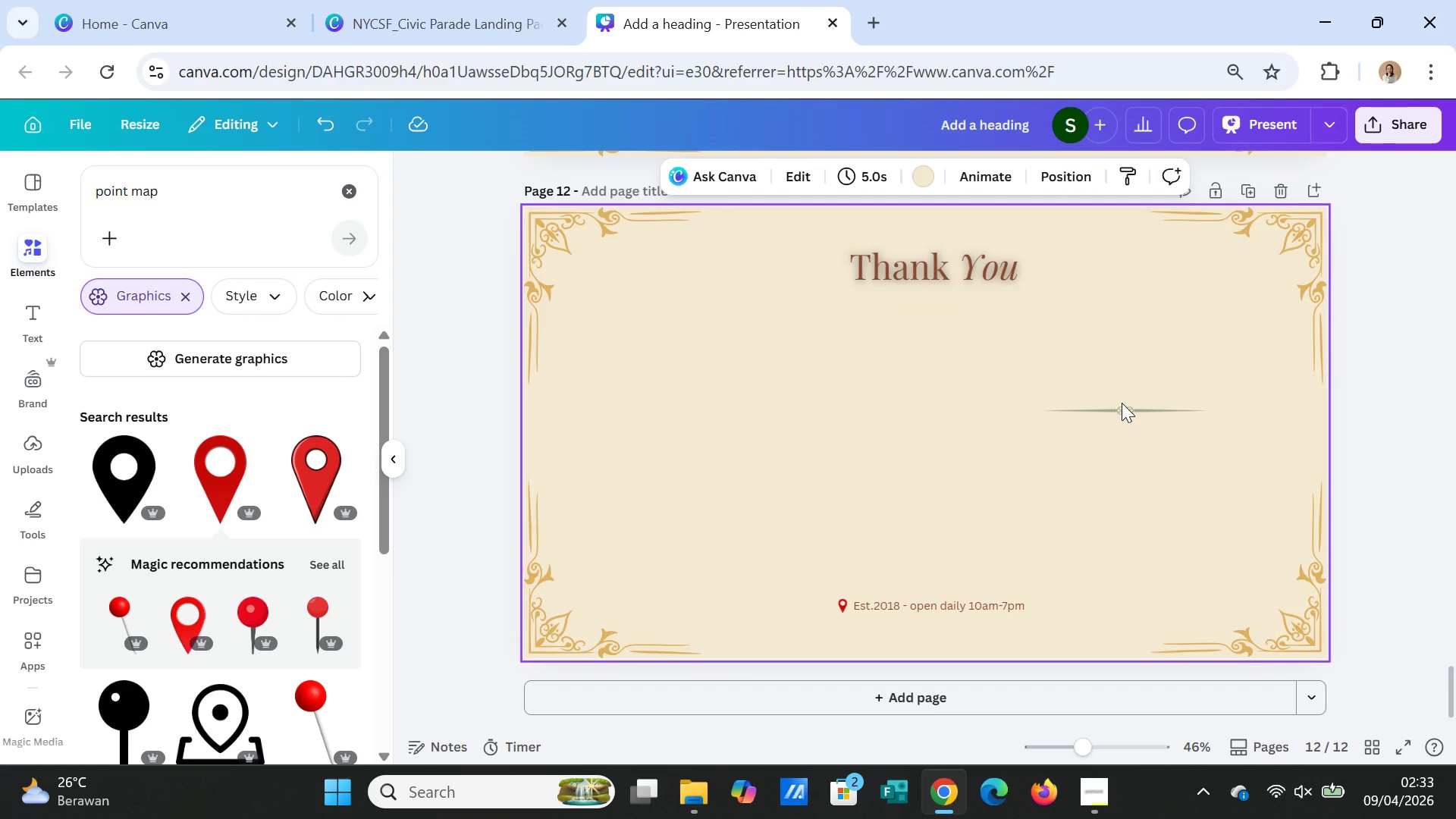 
left_click_drag(start_coordinate=[1122, 413], to_coordinate=[938, 314])
 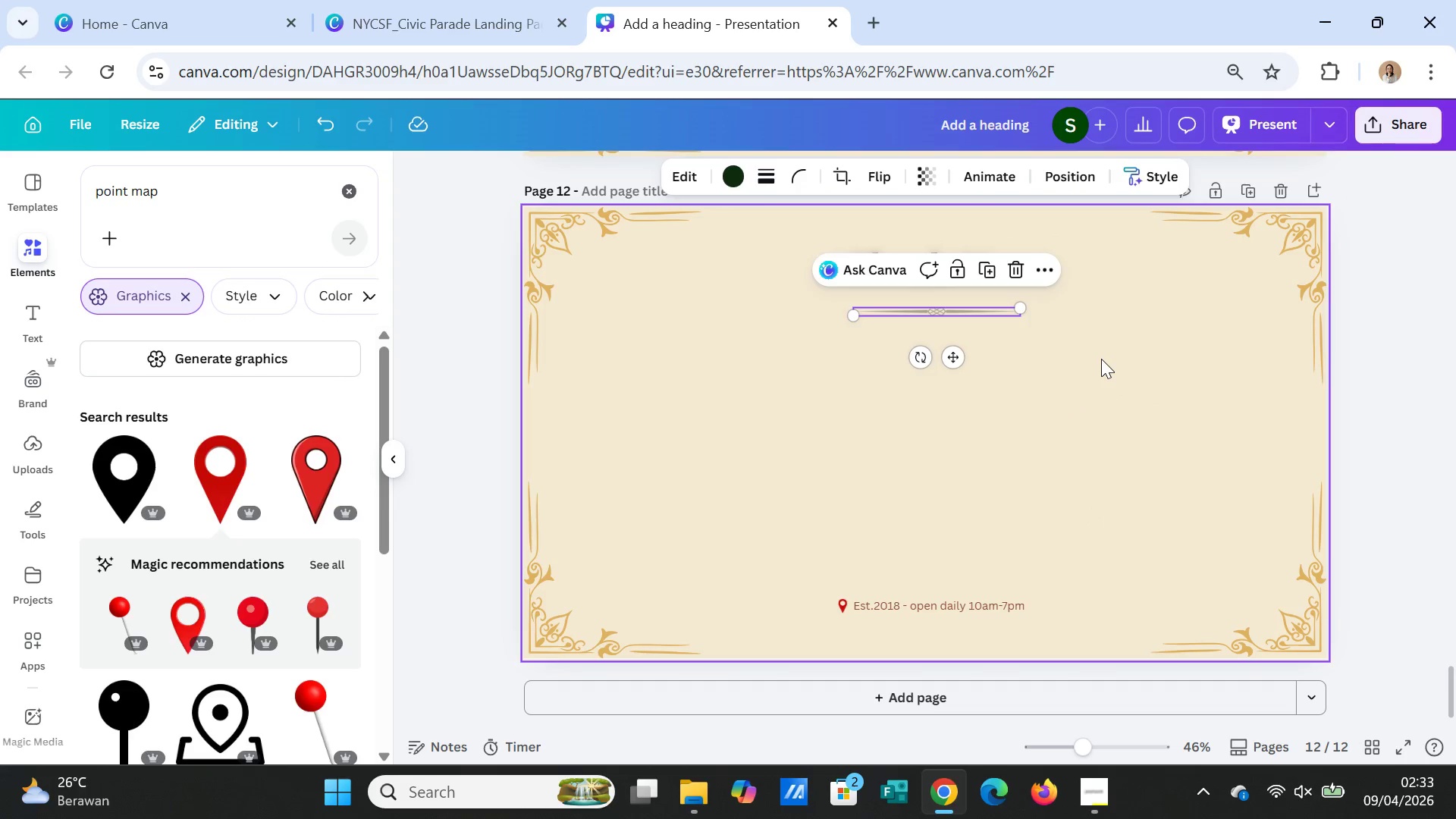 
left_click([1101, 359])
 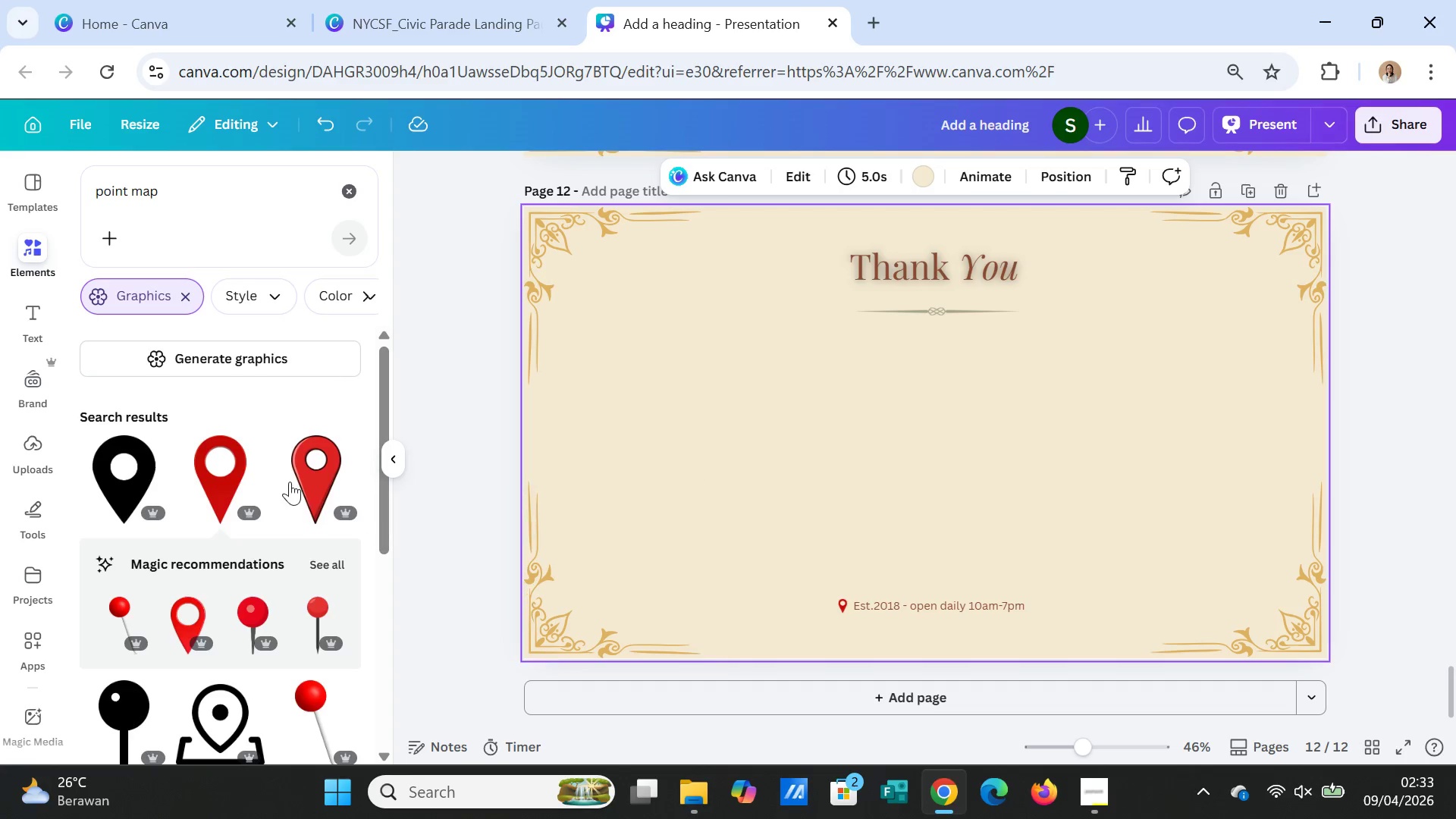 
left_click([42, 312])
 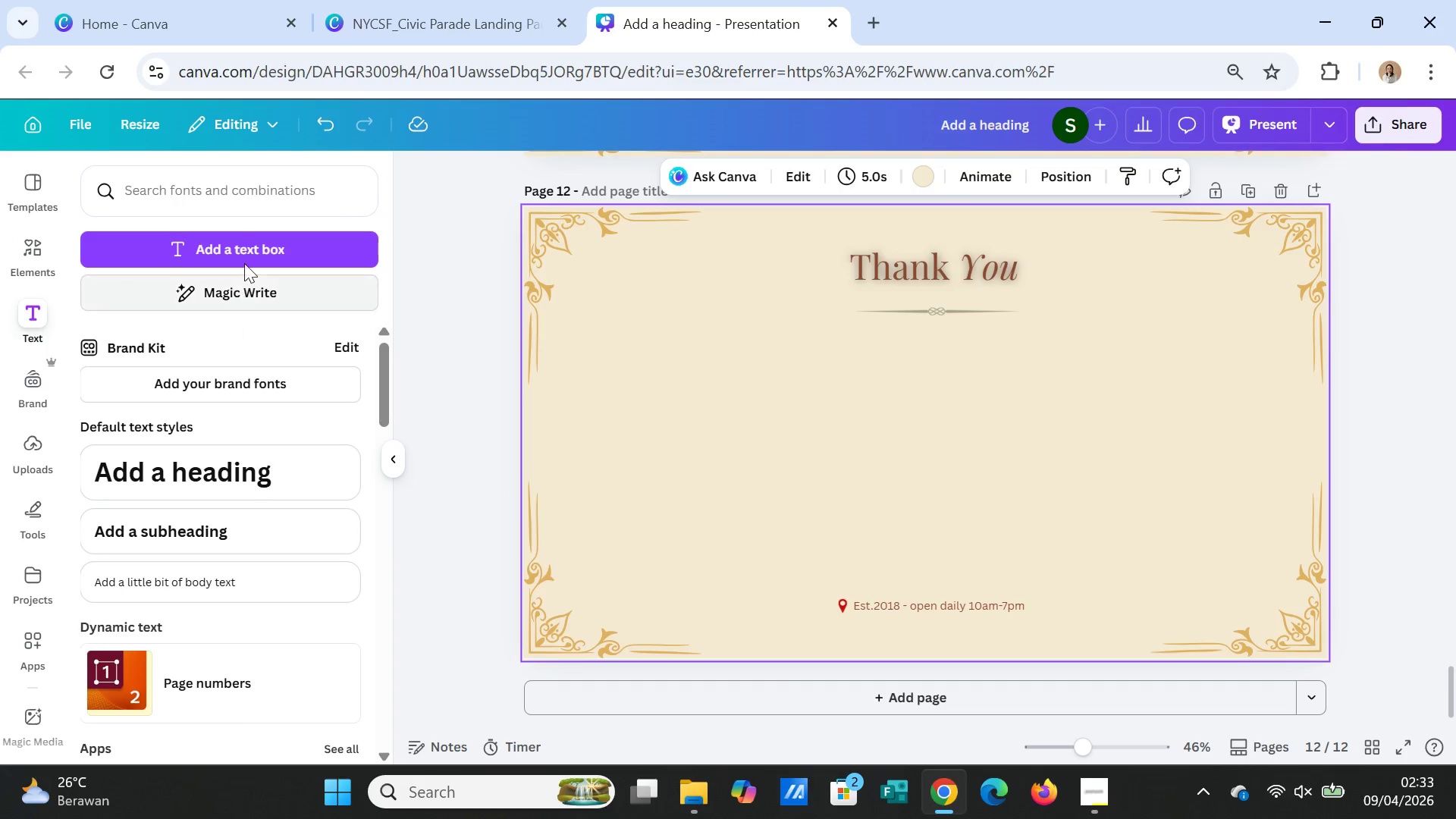 
left_click([246, 242])
 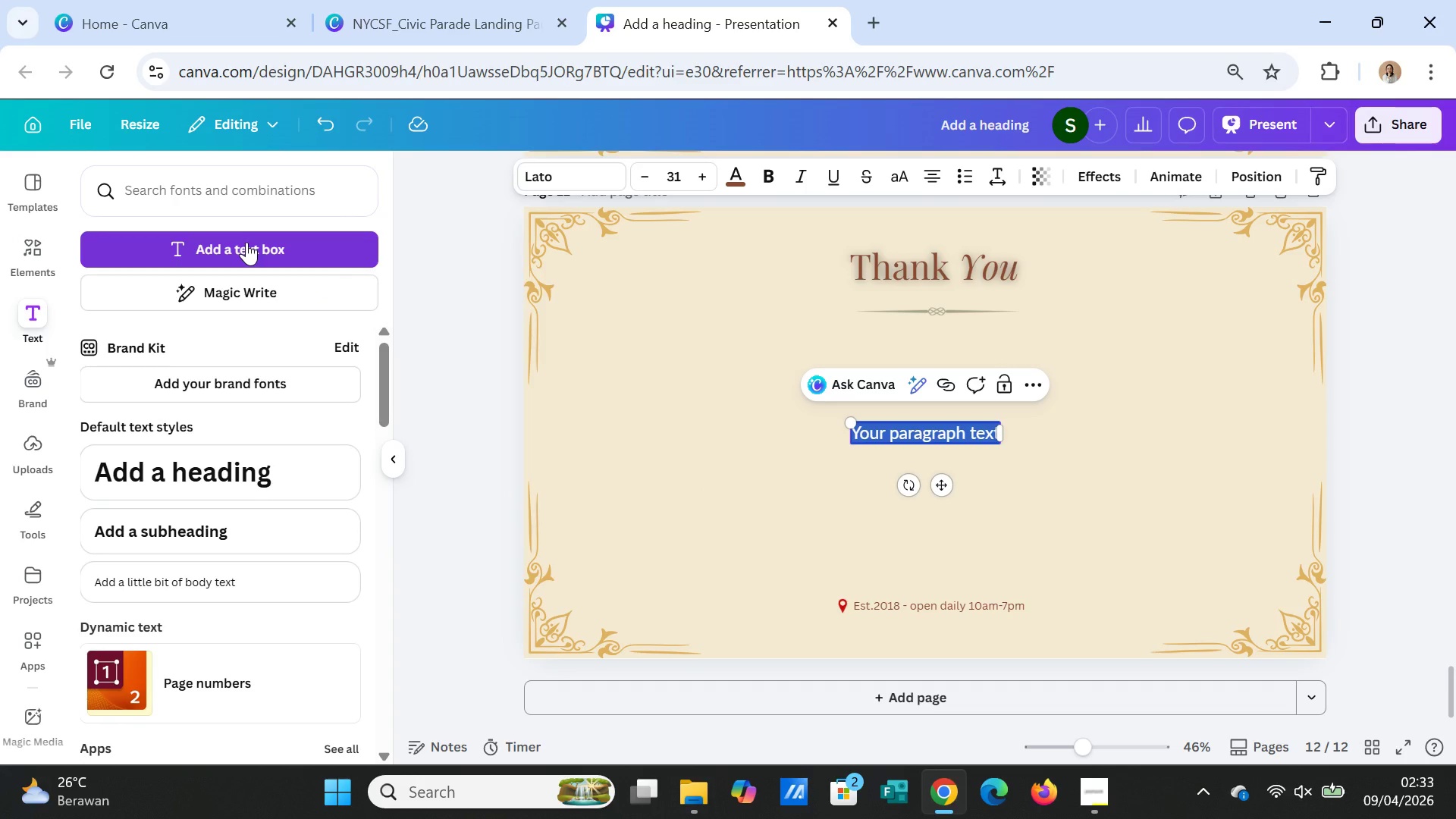 
type(Lookin fo)
 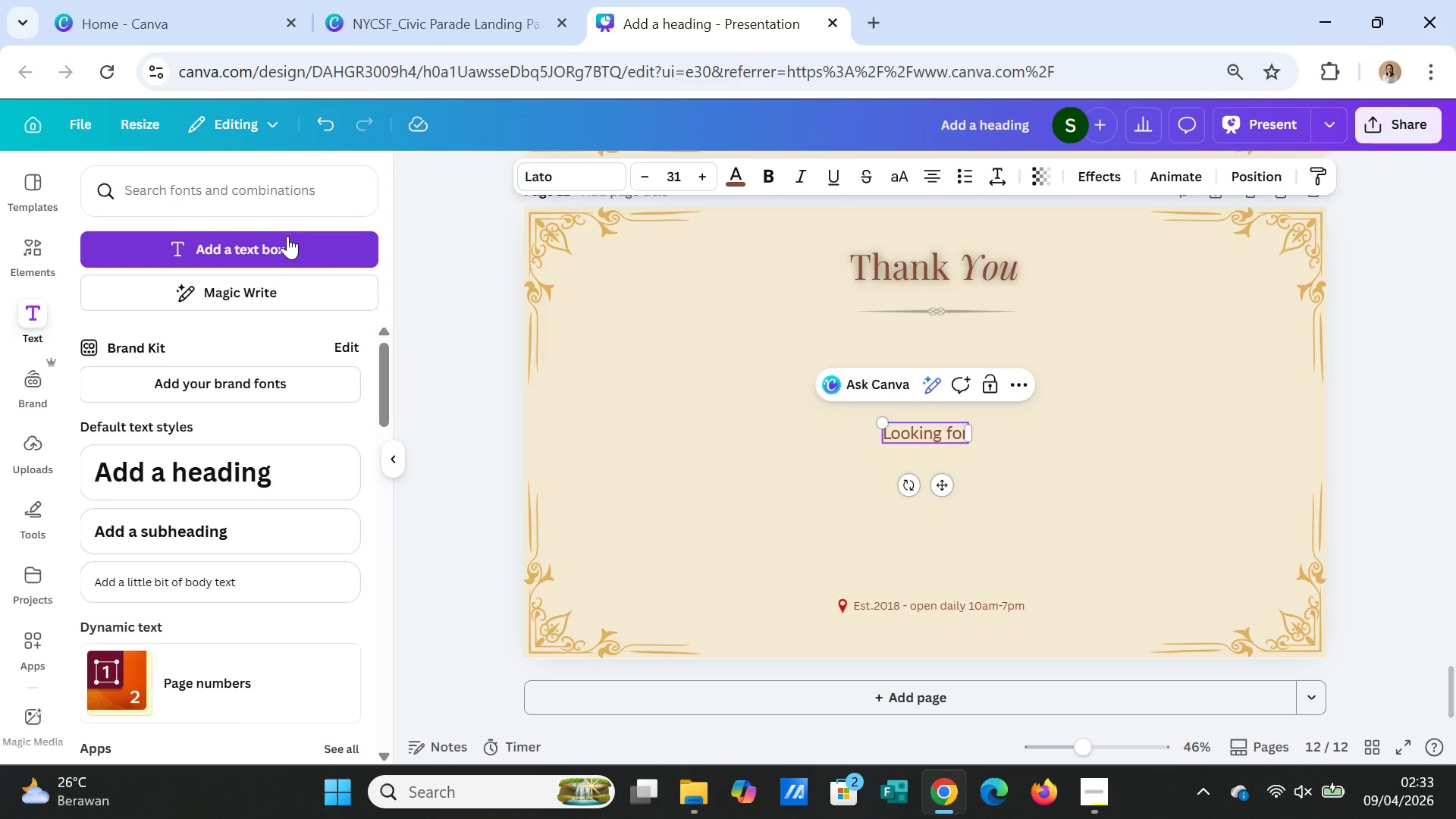 
hold_key(key=G, duration=9.69)
 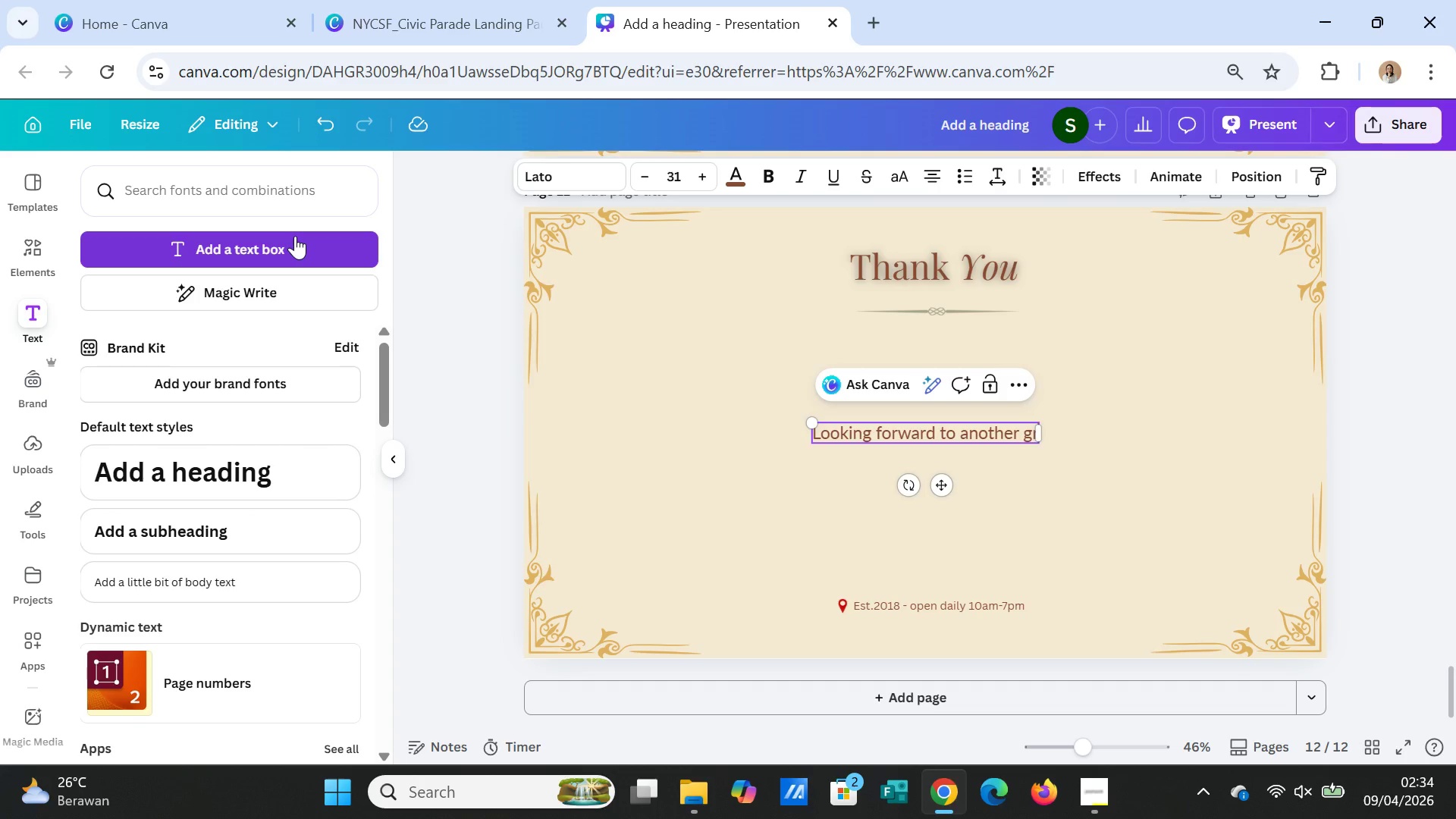 
type(rward to another reat mo)
 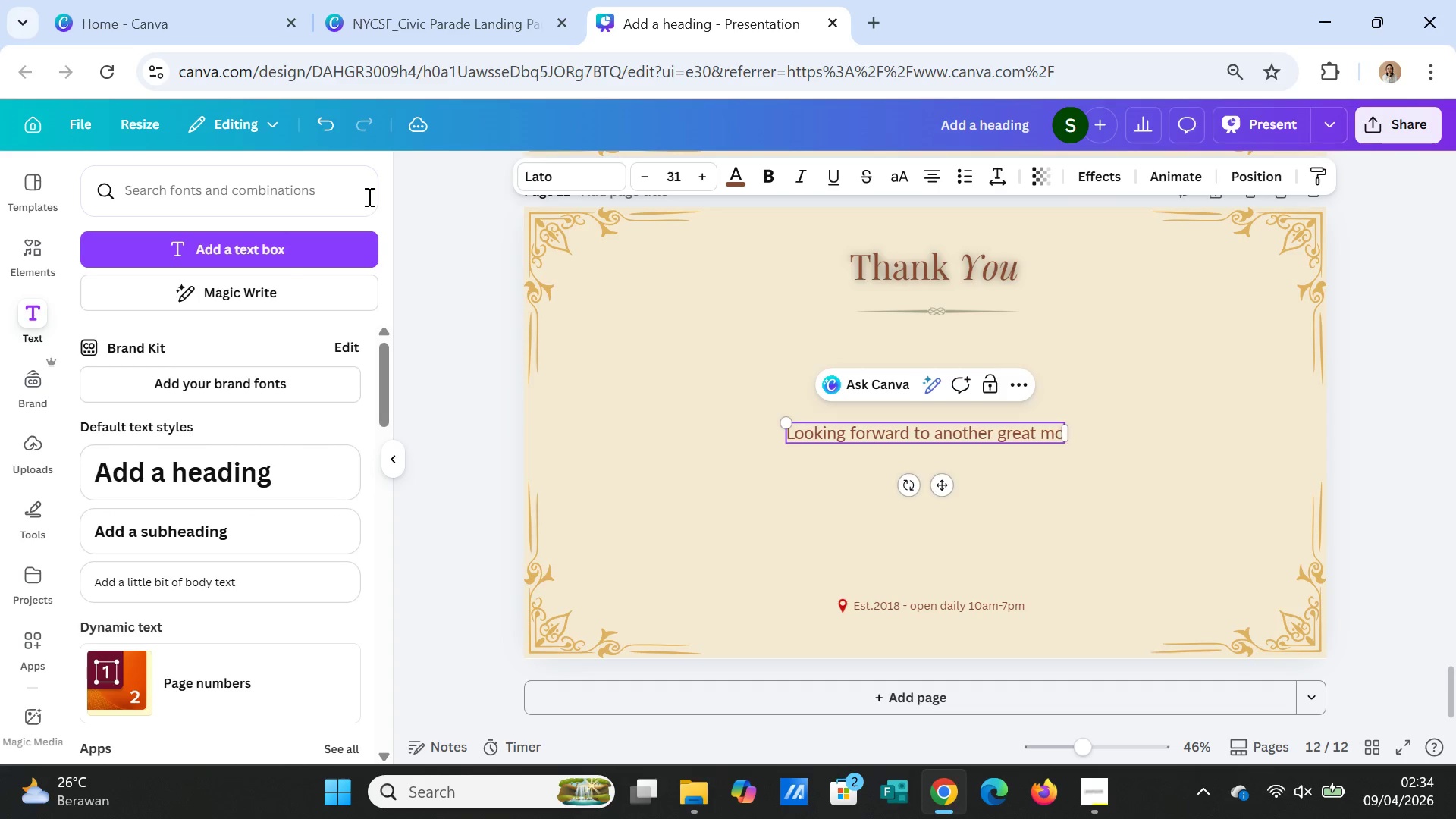 
type(nth )
 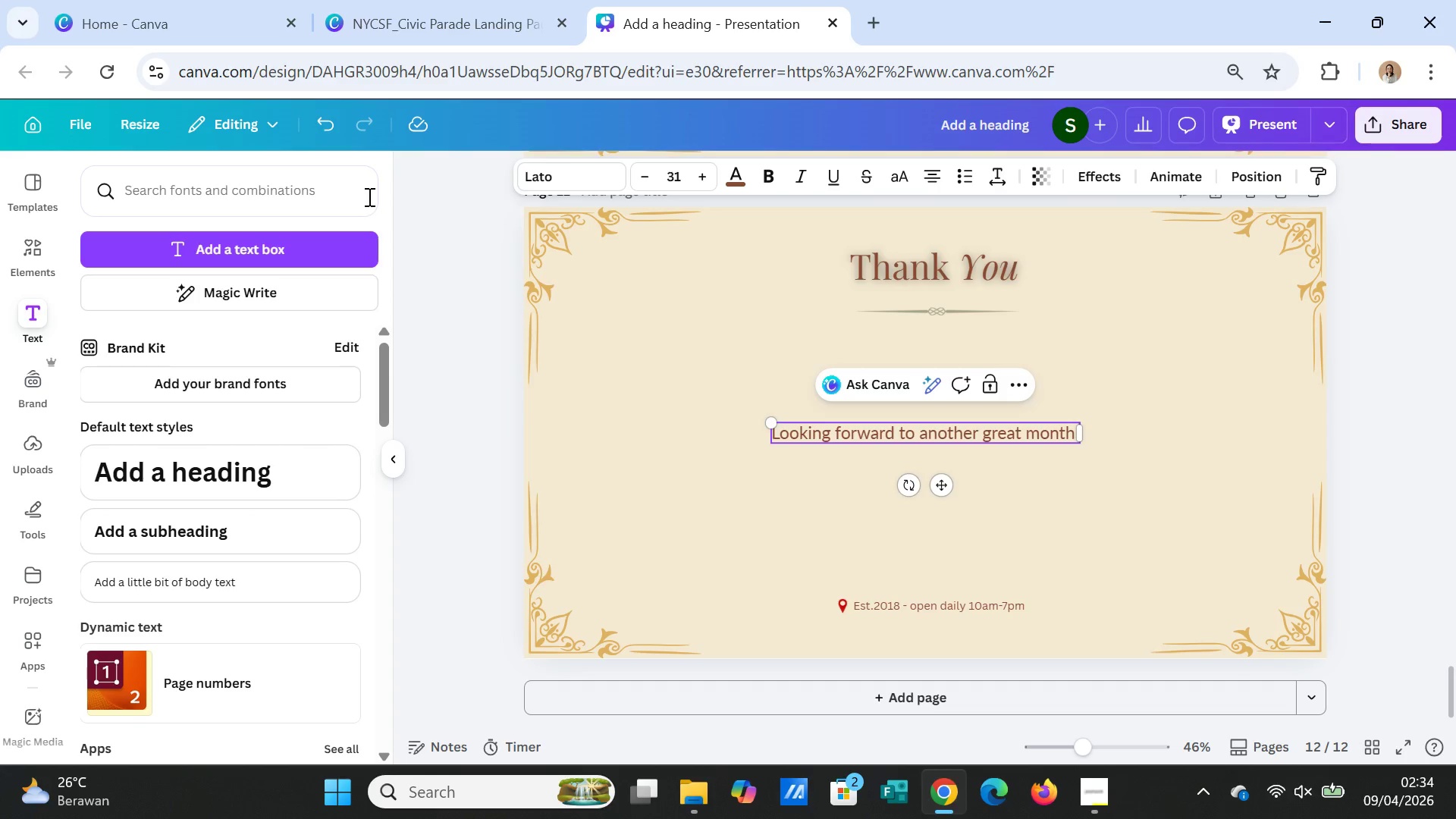 
wait(7.64)
 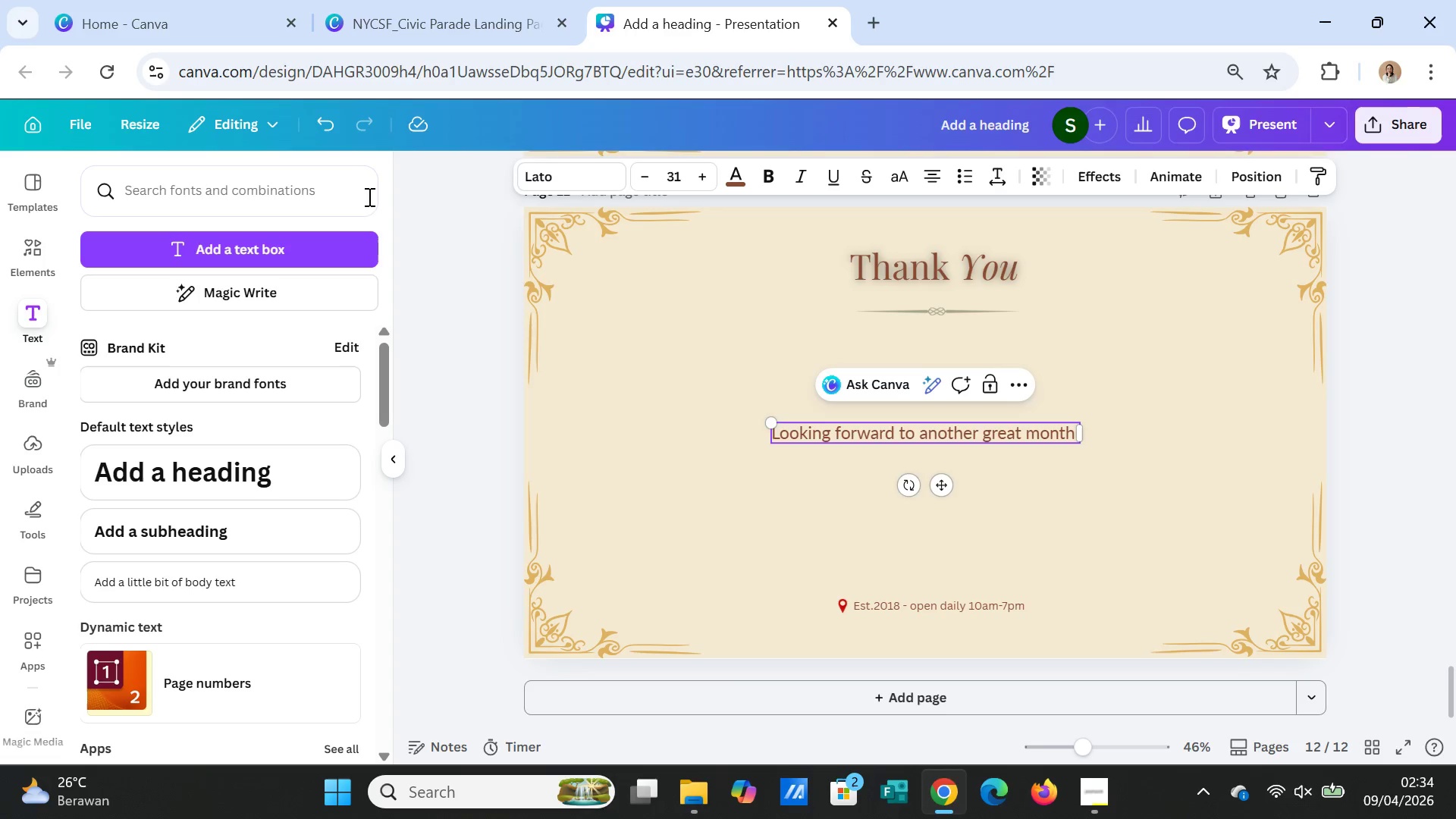 
type(at P)
 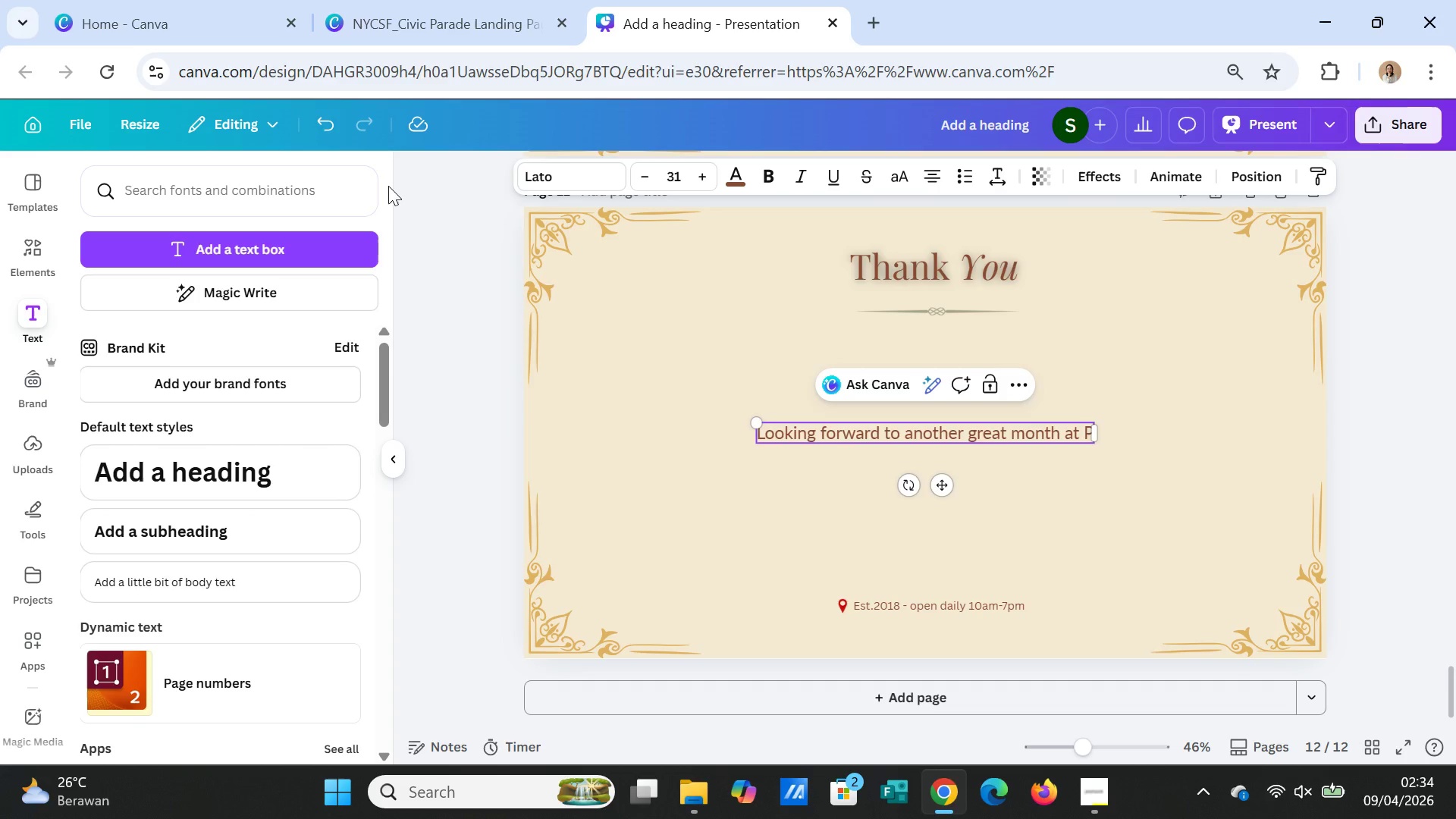 
type(aper & Pine Needle!)
 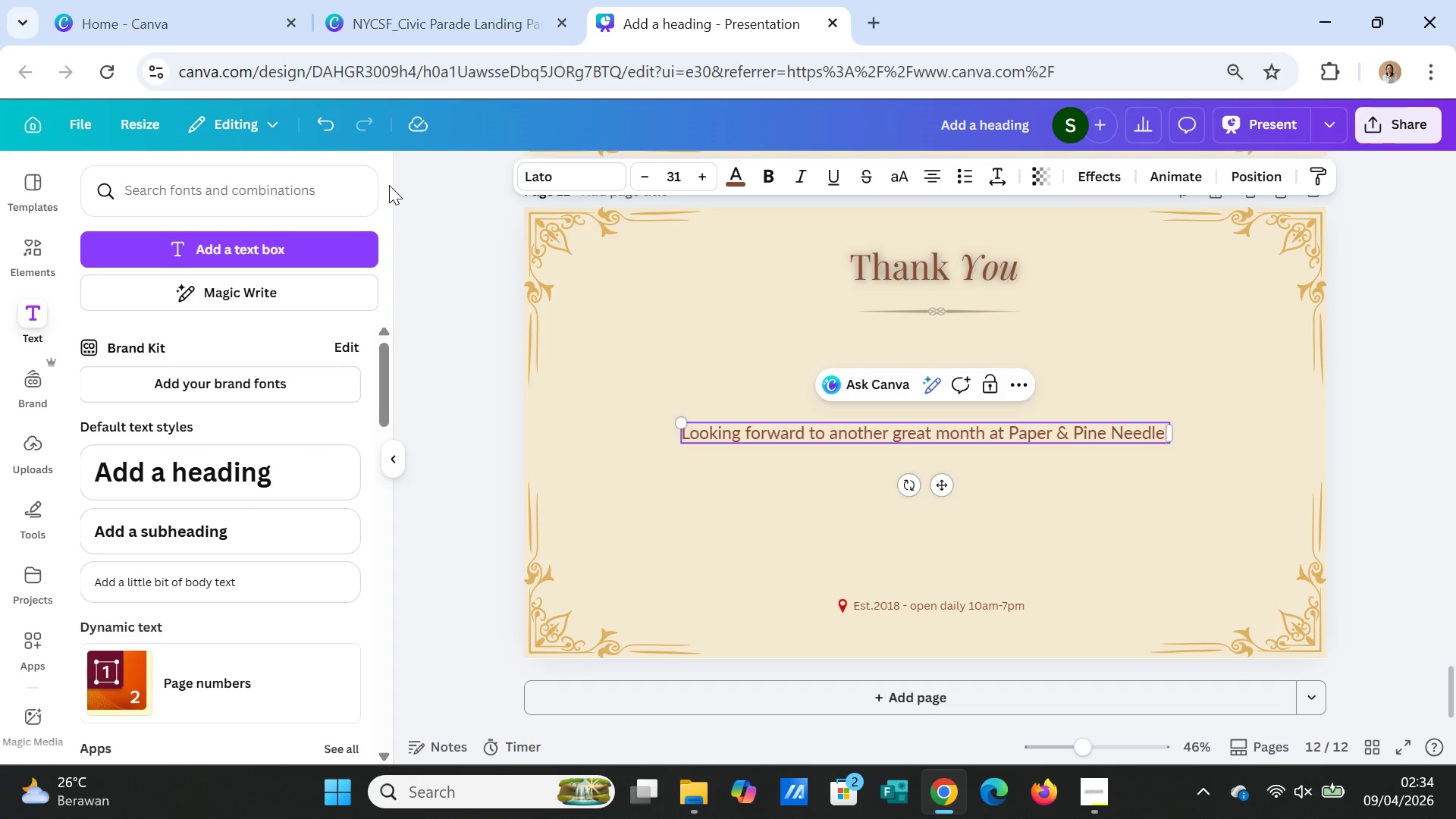 
left_click_drag(start_coordinate=[1078, 441], to_coordinate=[1081, 365])
 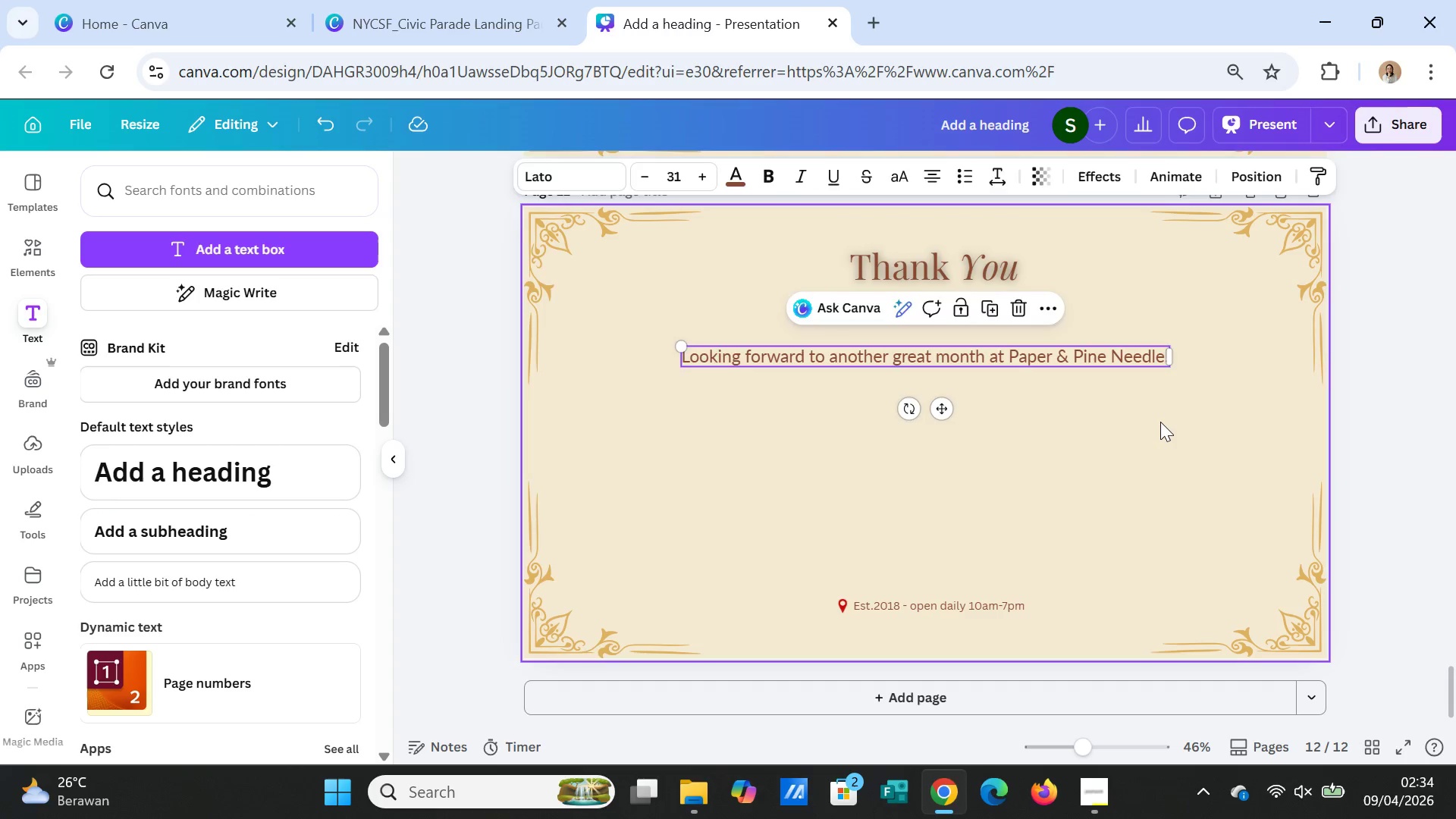 
left_click([1160, 422])
 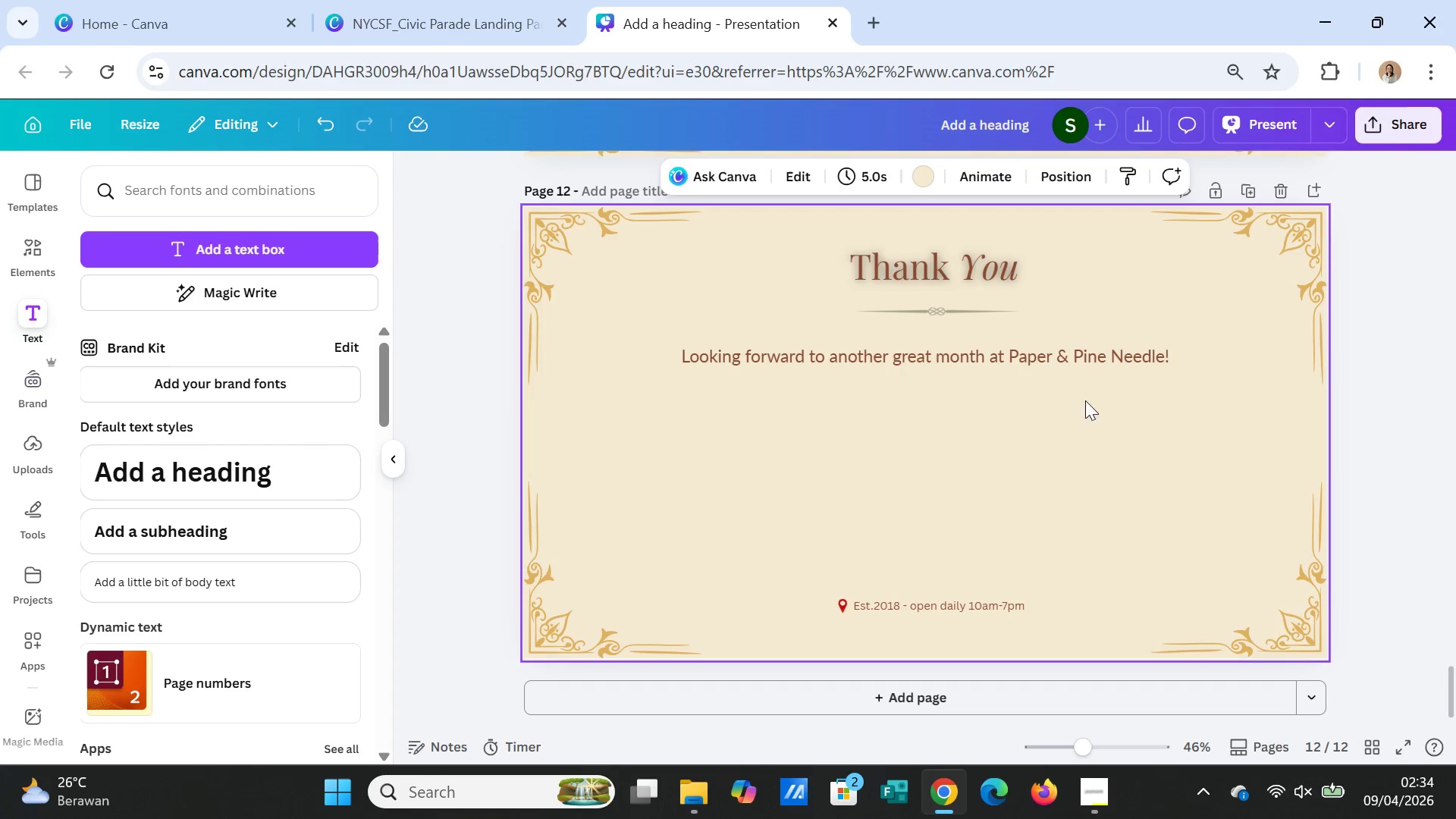 
left_click([1002, 364])
 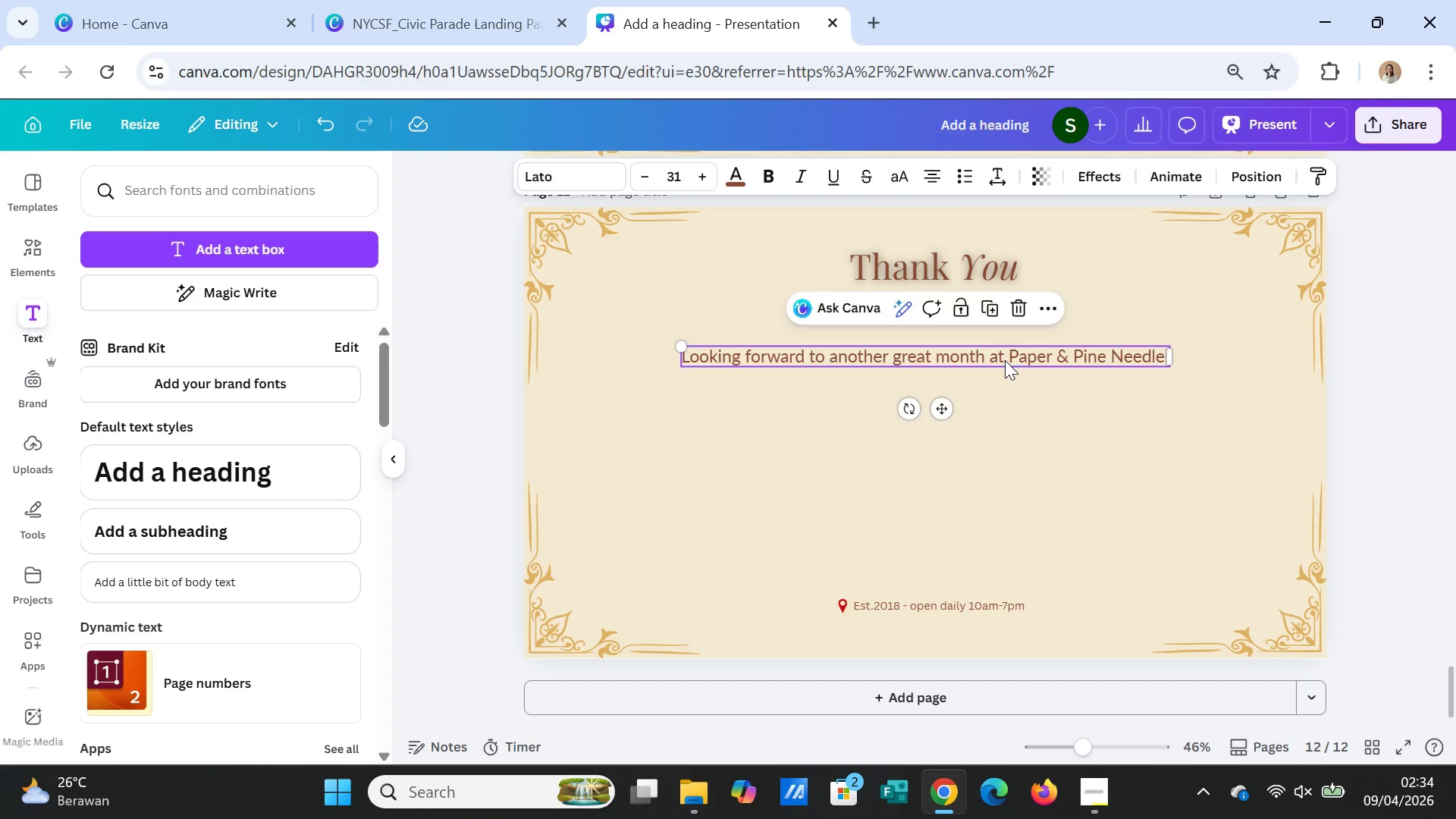 
left_click([1005, 359])
 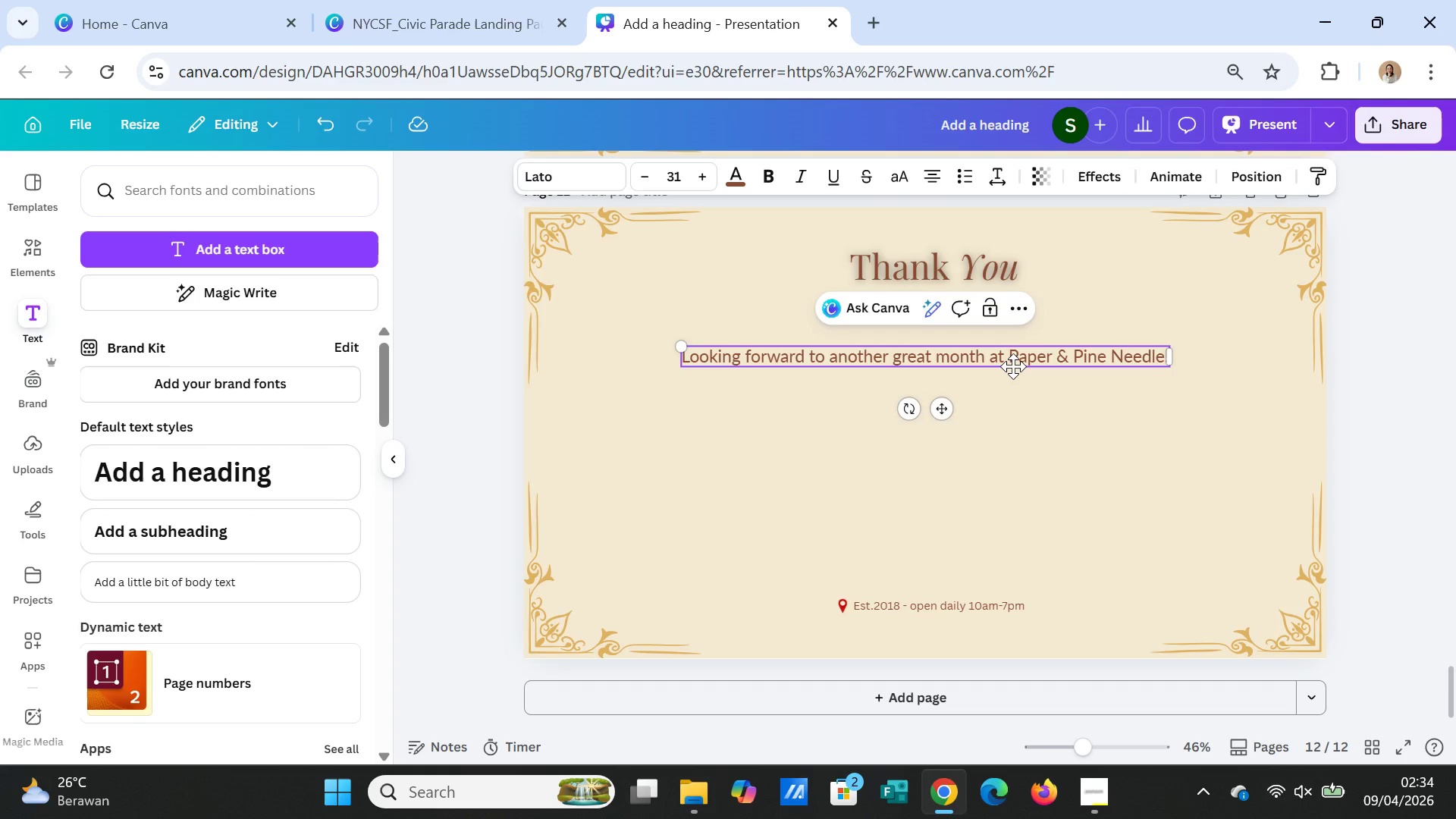 
key(Enter)
 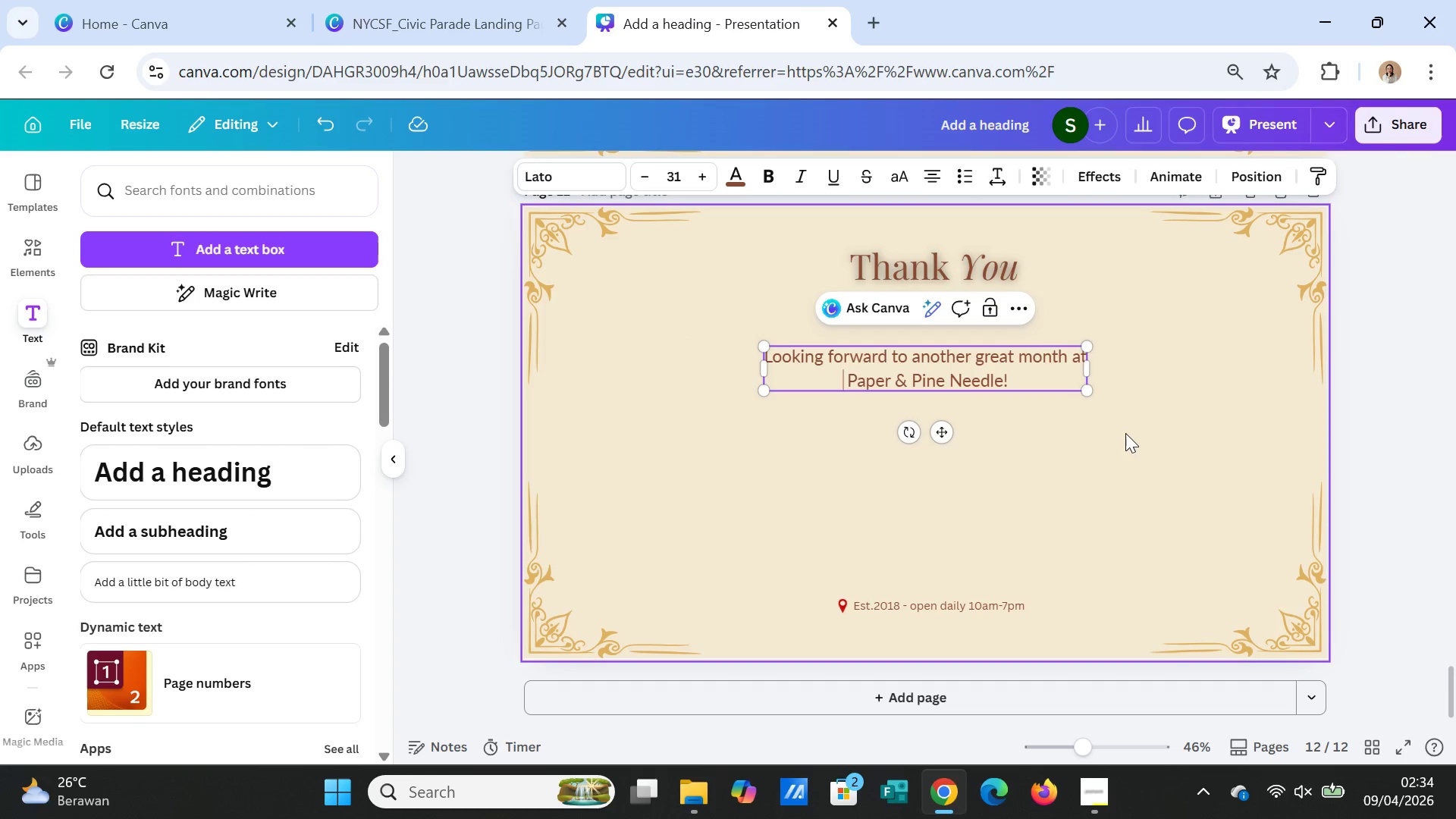 
left_click([1125, 433])
 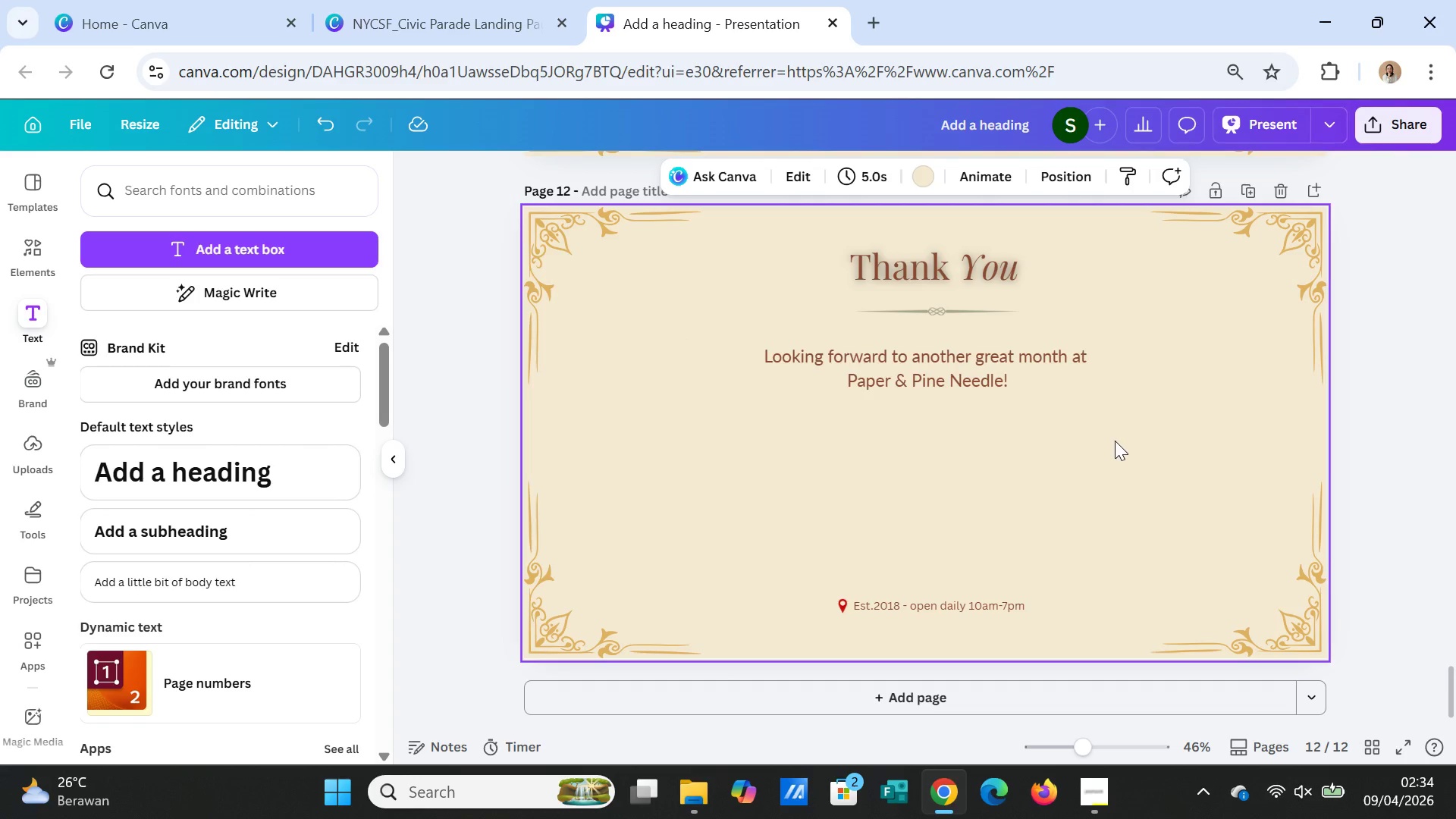 
left_click_drag(start_coordinate=[1026, 379], to_coordinate=[1035, 372])
 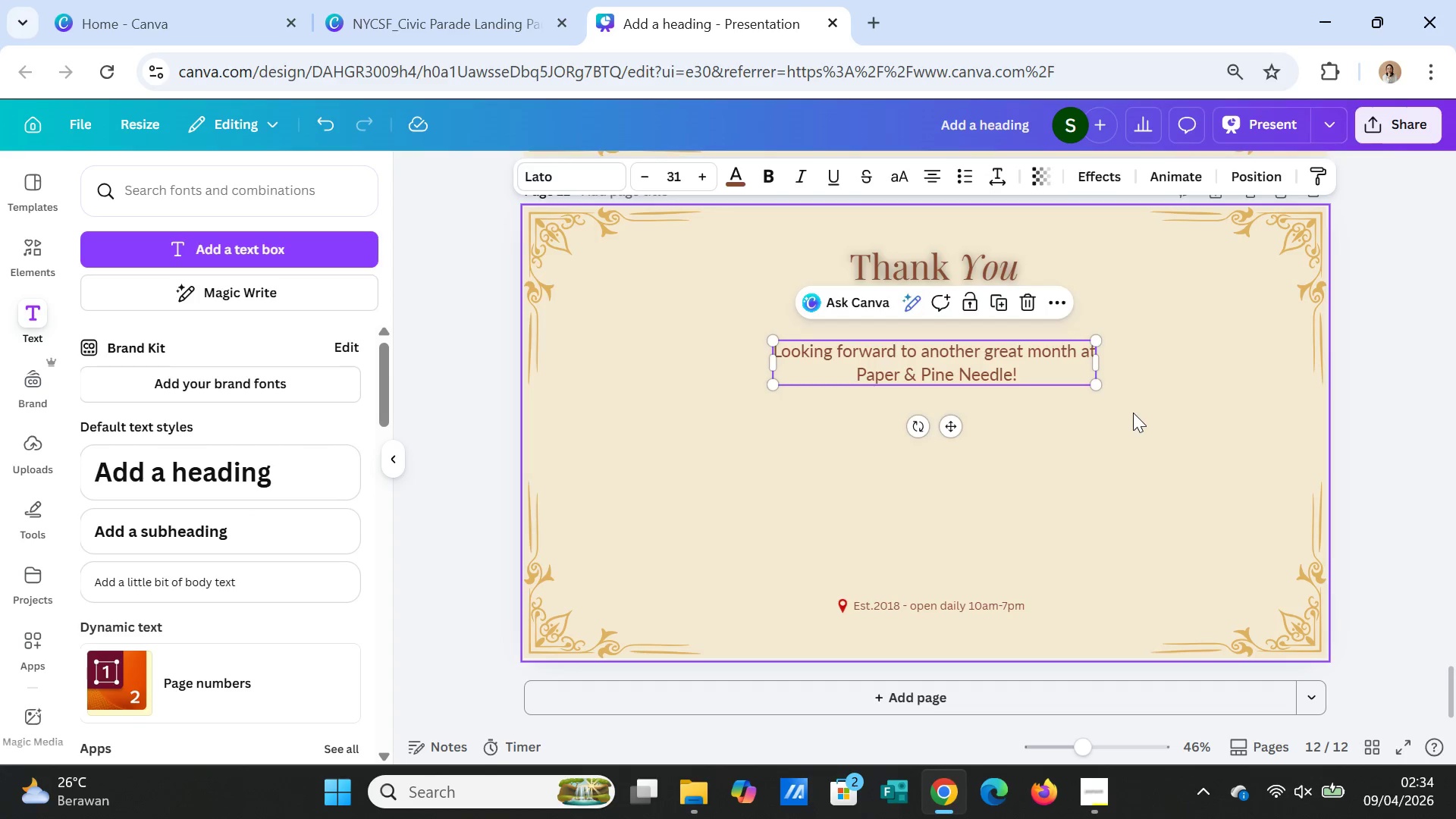 
left_click([1133, 413])
 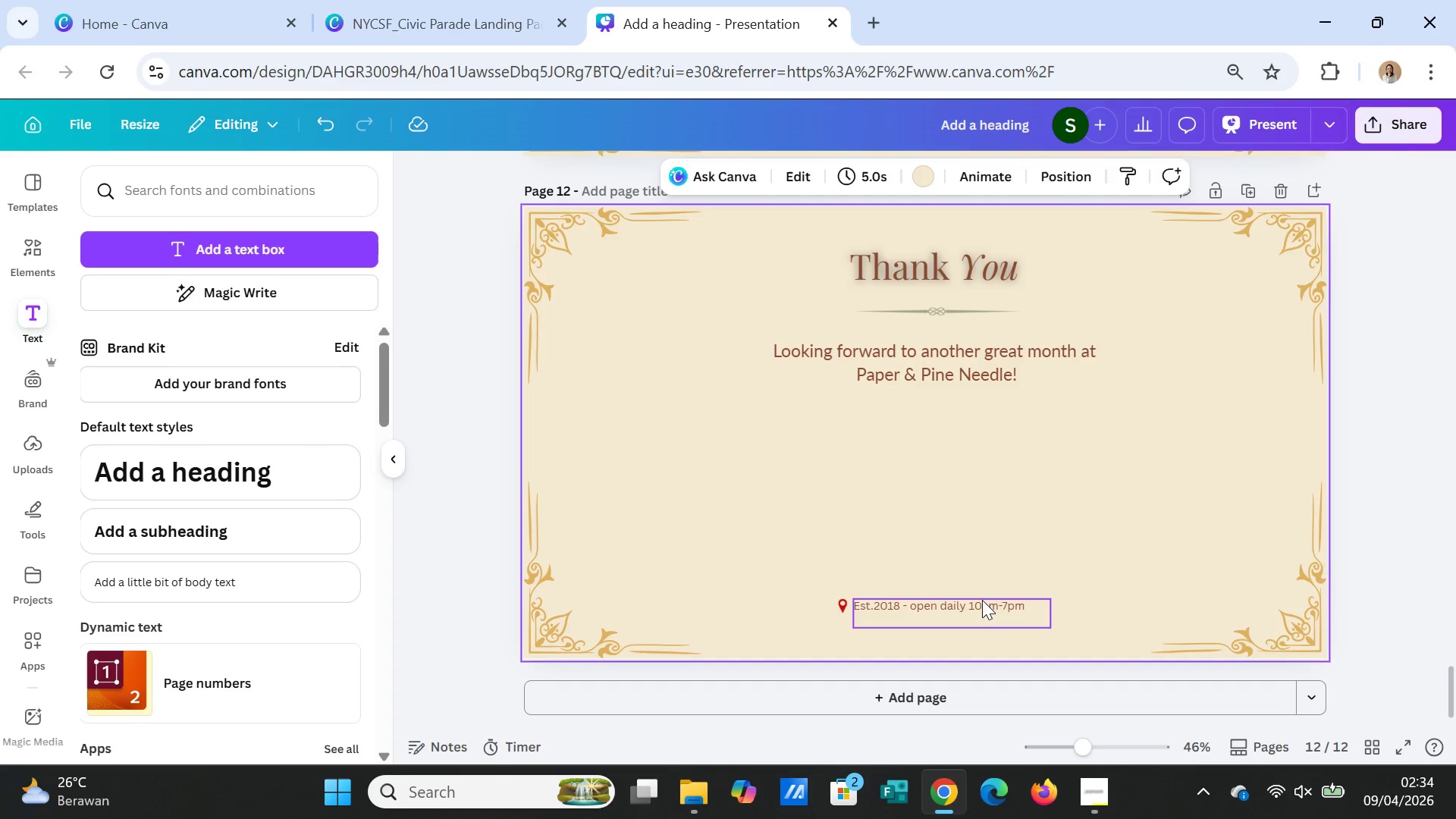 
left_click([982, 600])
 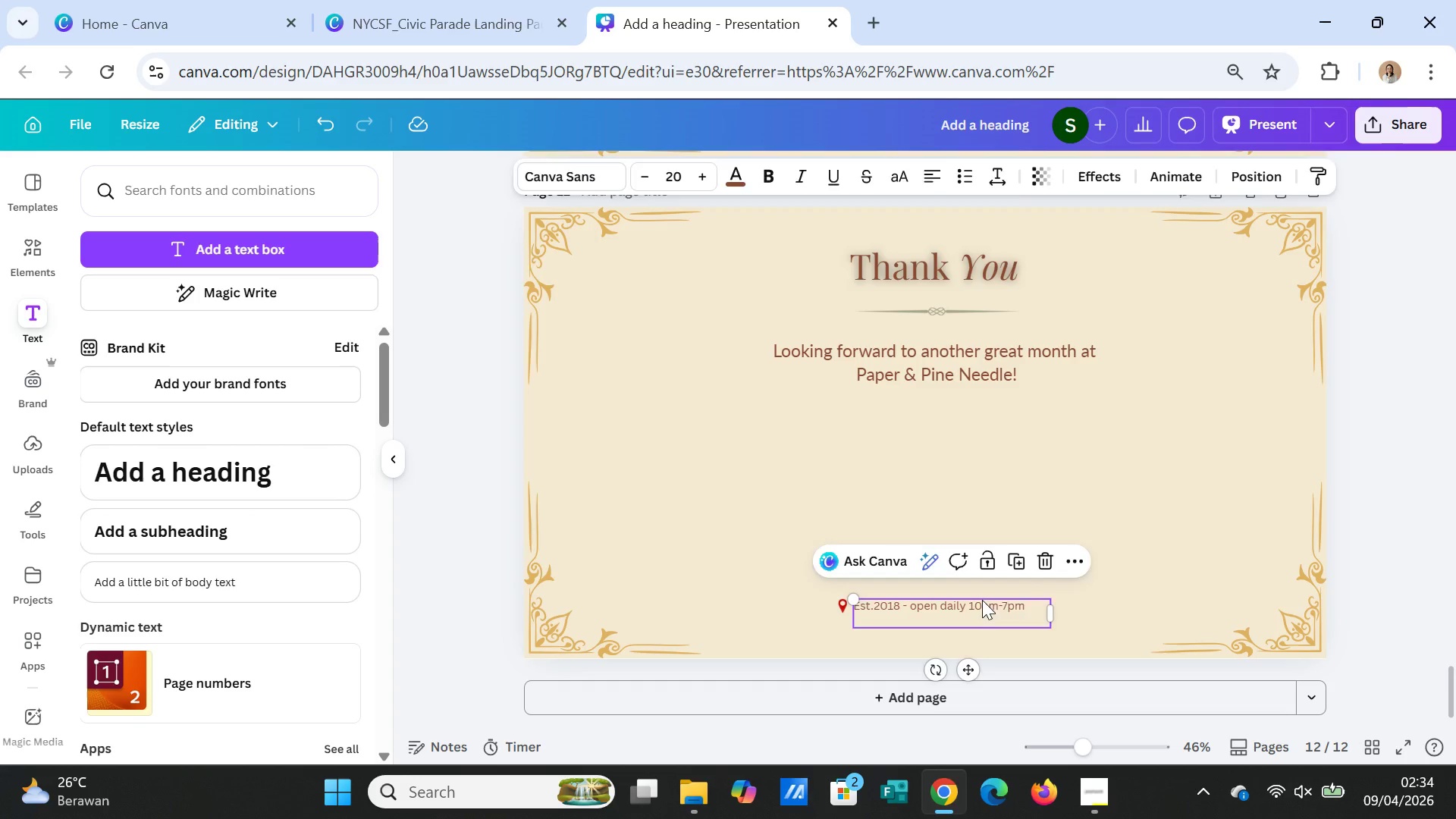 
key(Delete)
 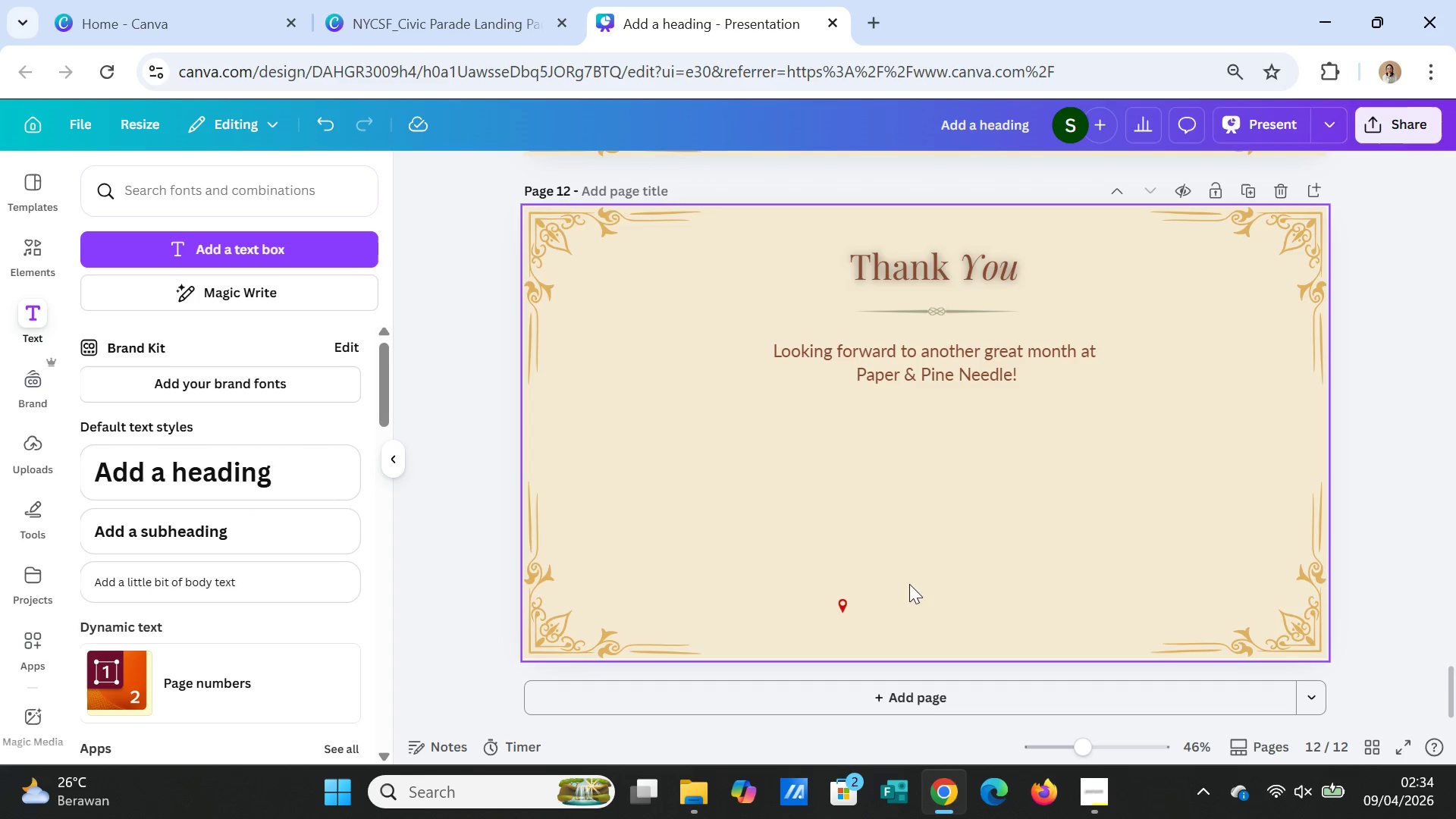 
wait(5.2)
 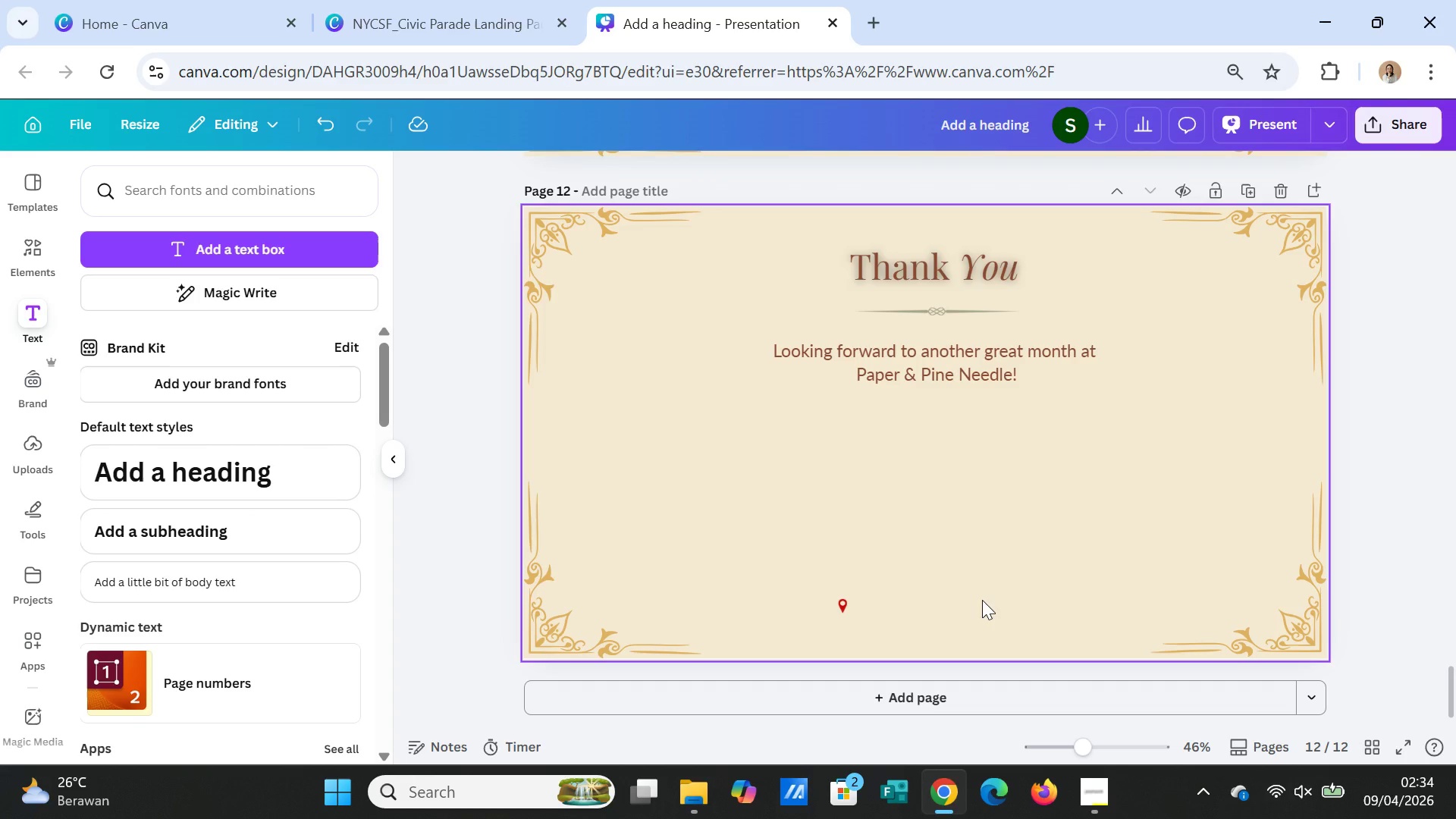 
left_click([844, 607])
 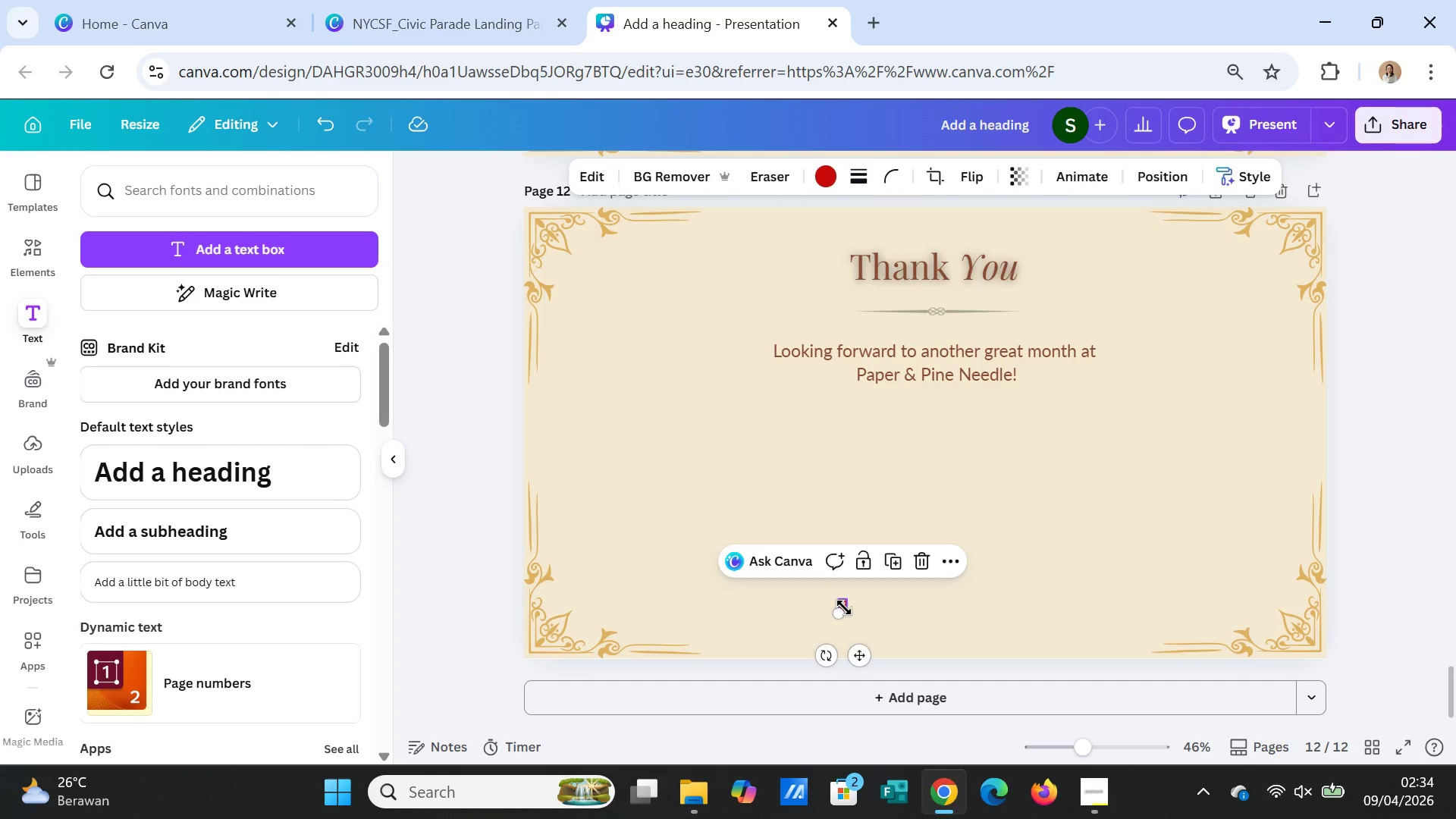 
key(Delete)
 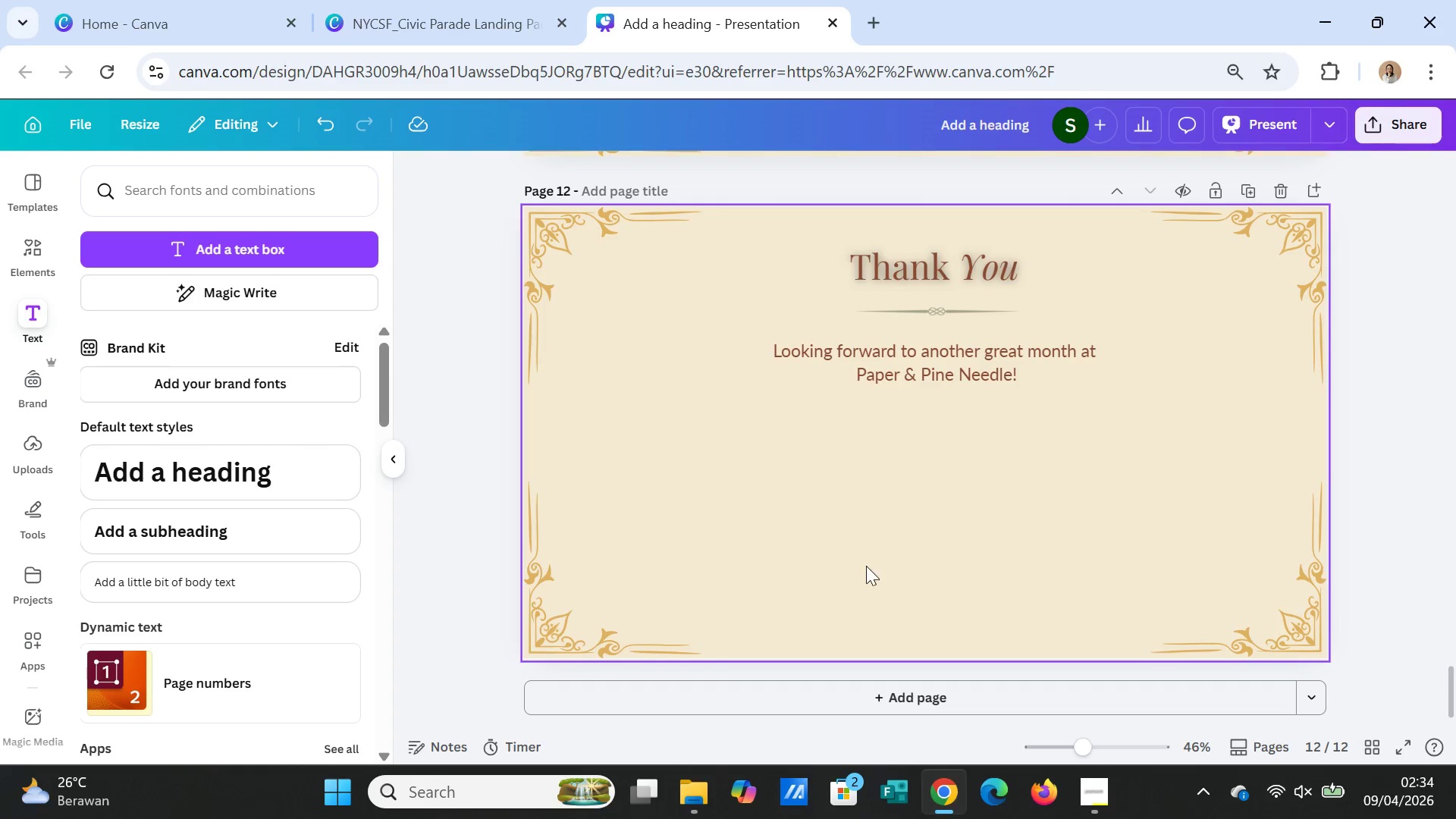 
wait(5.02)
 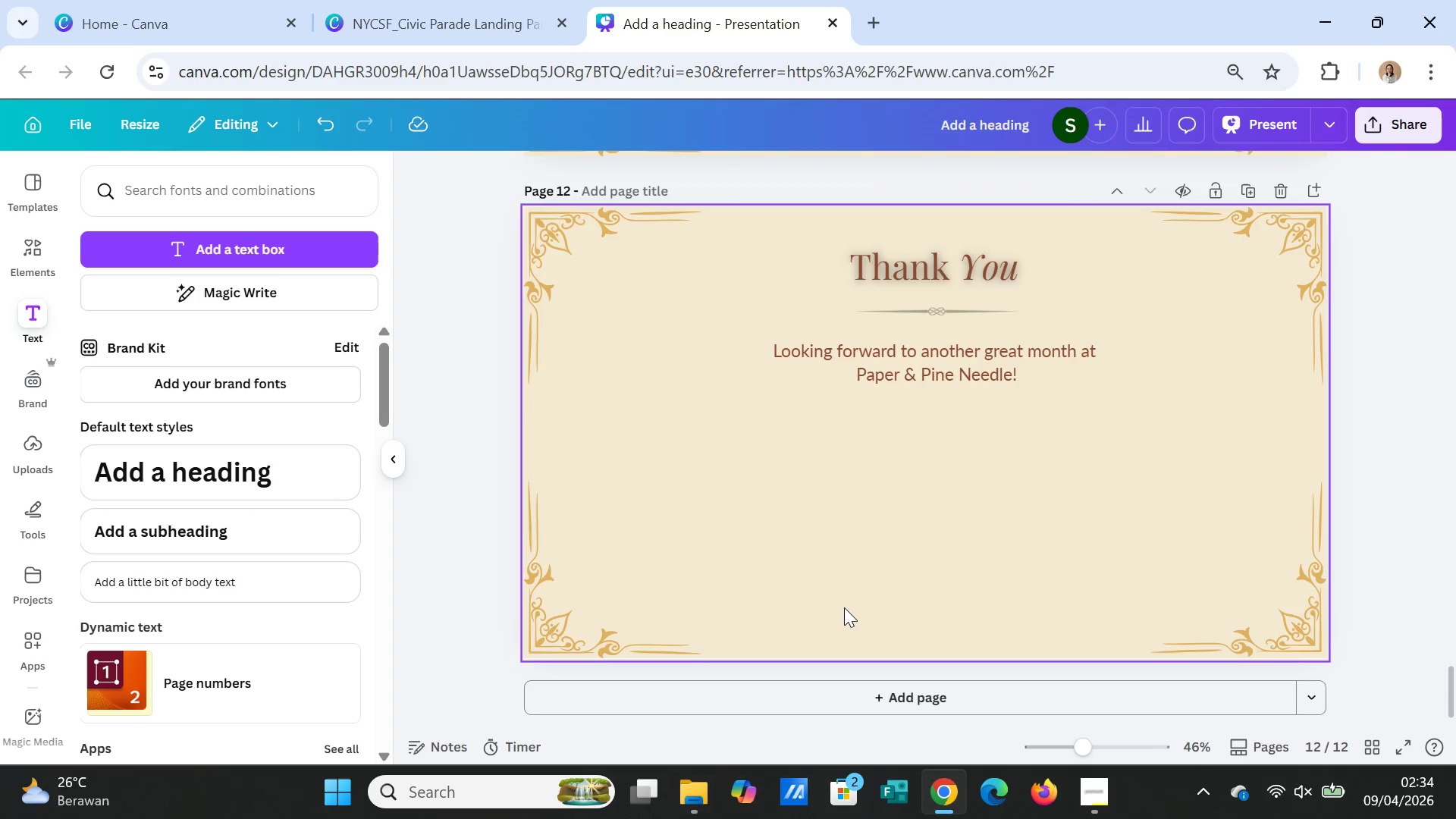 
left_click_drag(start_coordinate=[979, 378], to_coordinate=[980, 363])
 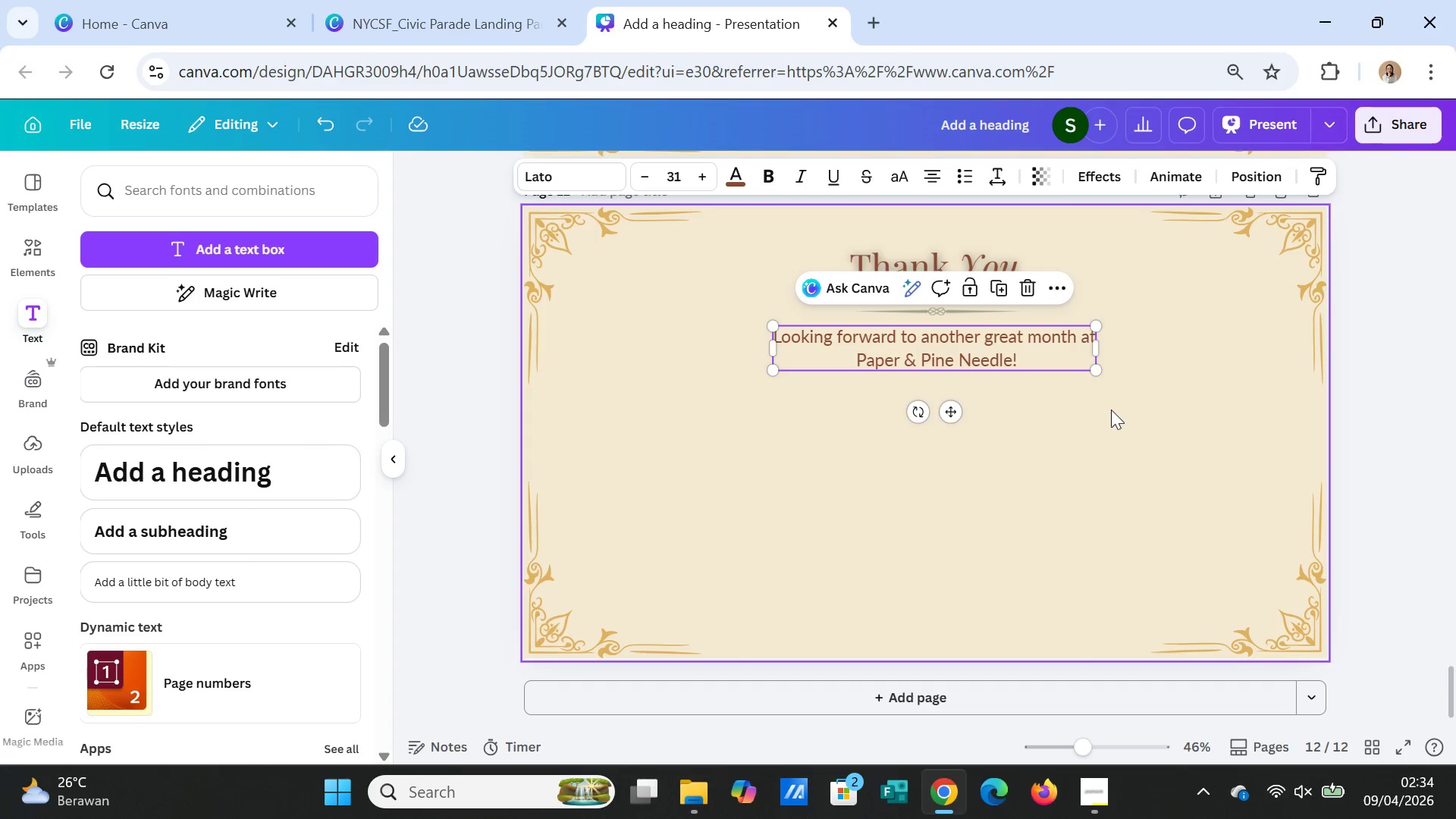 
left_click([1111, 410])
 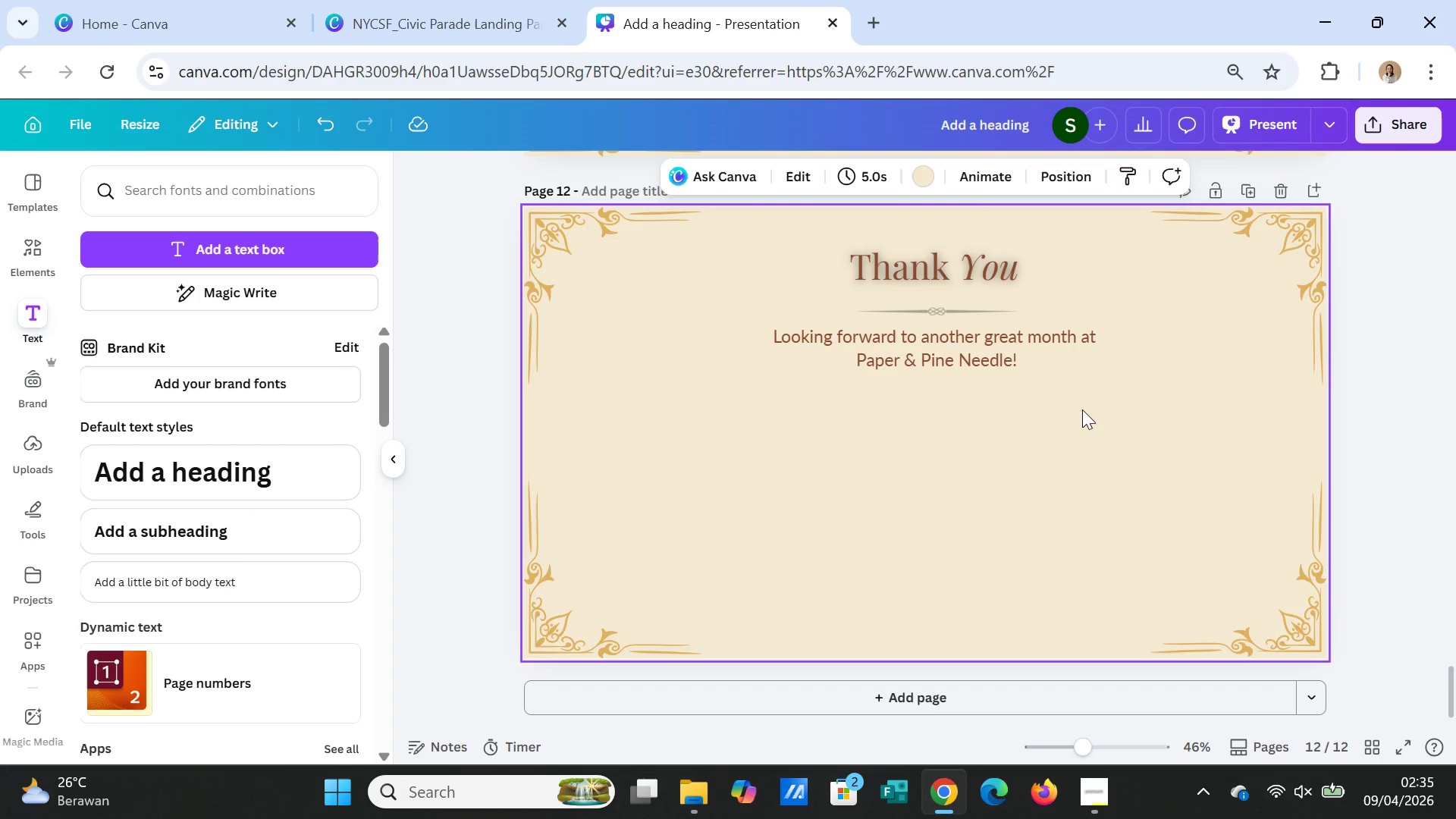 
left_click_drag(start_coordinate=[961, 358], to_coordinate=[1161, 435])
 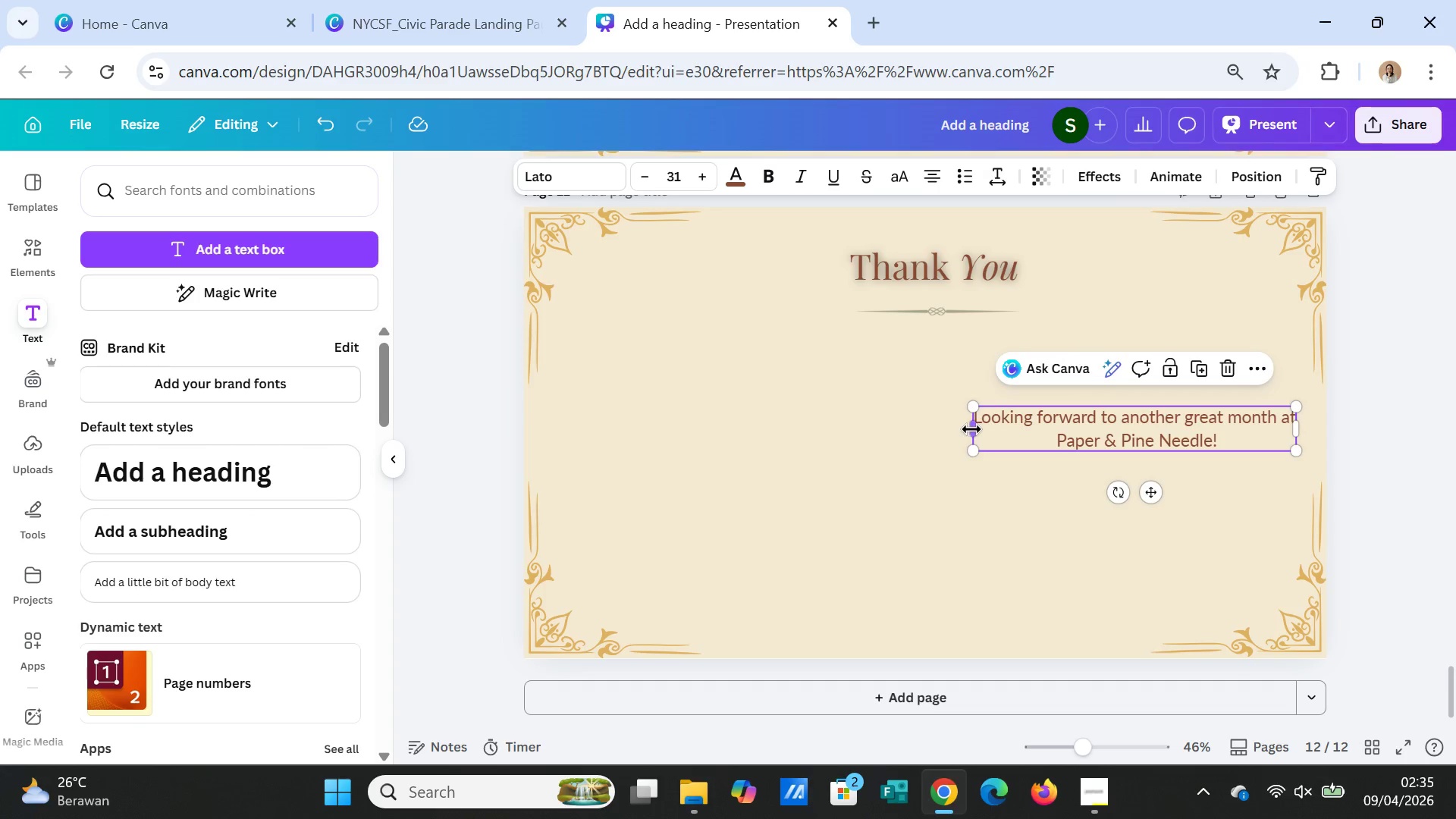 
left_click_drag(start_coordinate=[971, 429], to_coordinate=[1094, 429])
 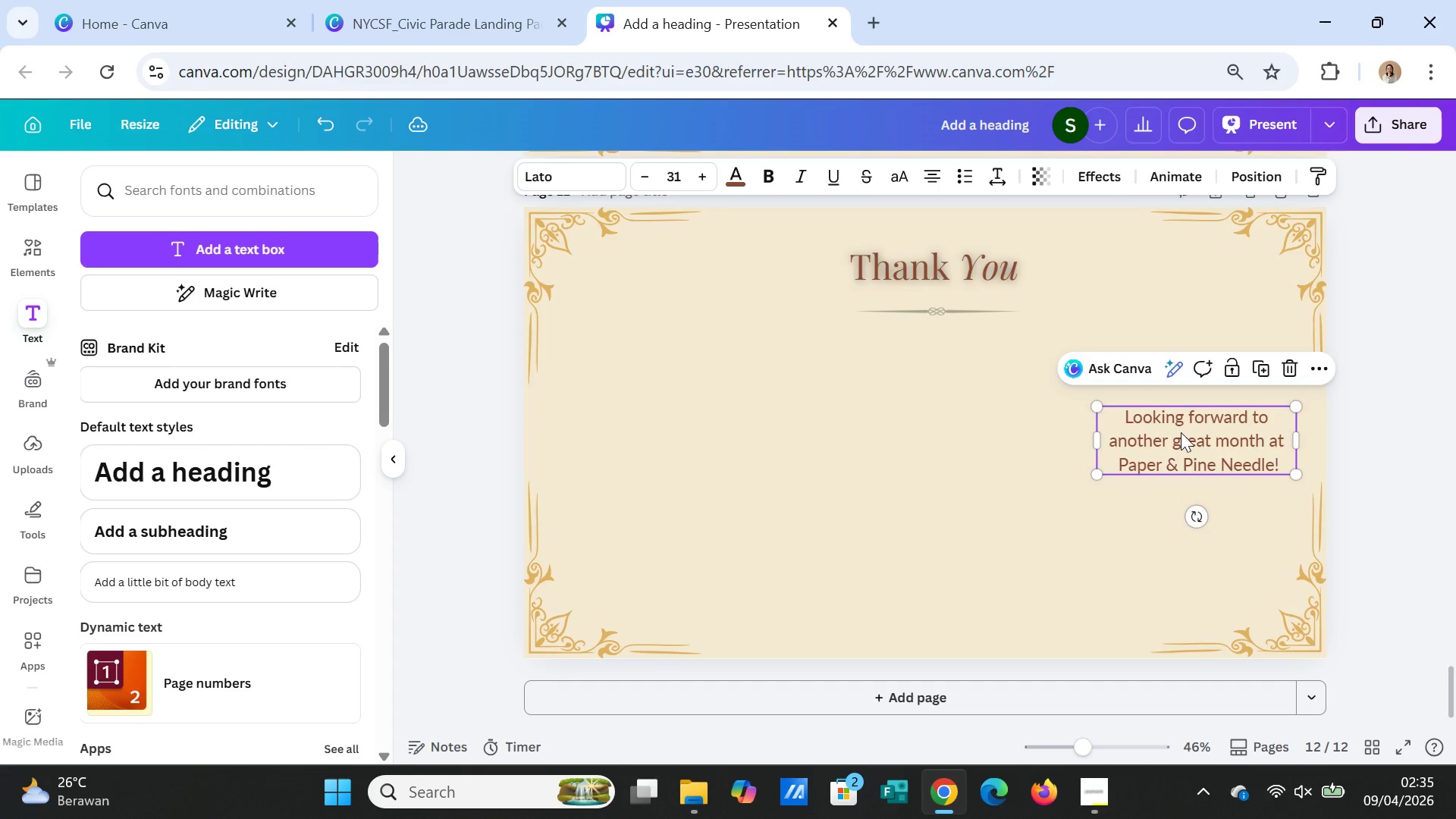 
left_click_drag(start_coordinate=[1181, 432], to_coordinate=[1144, 469])
 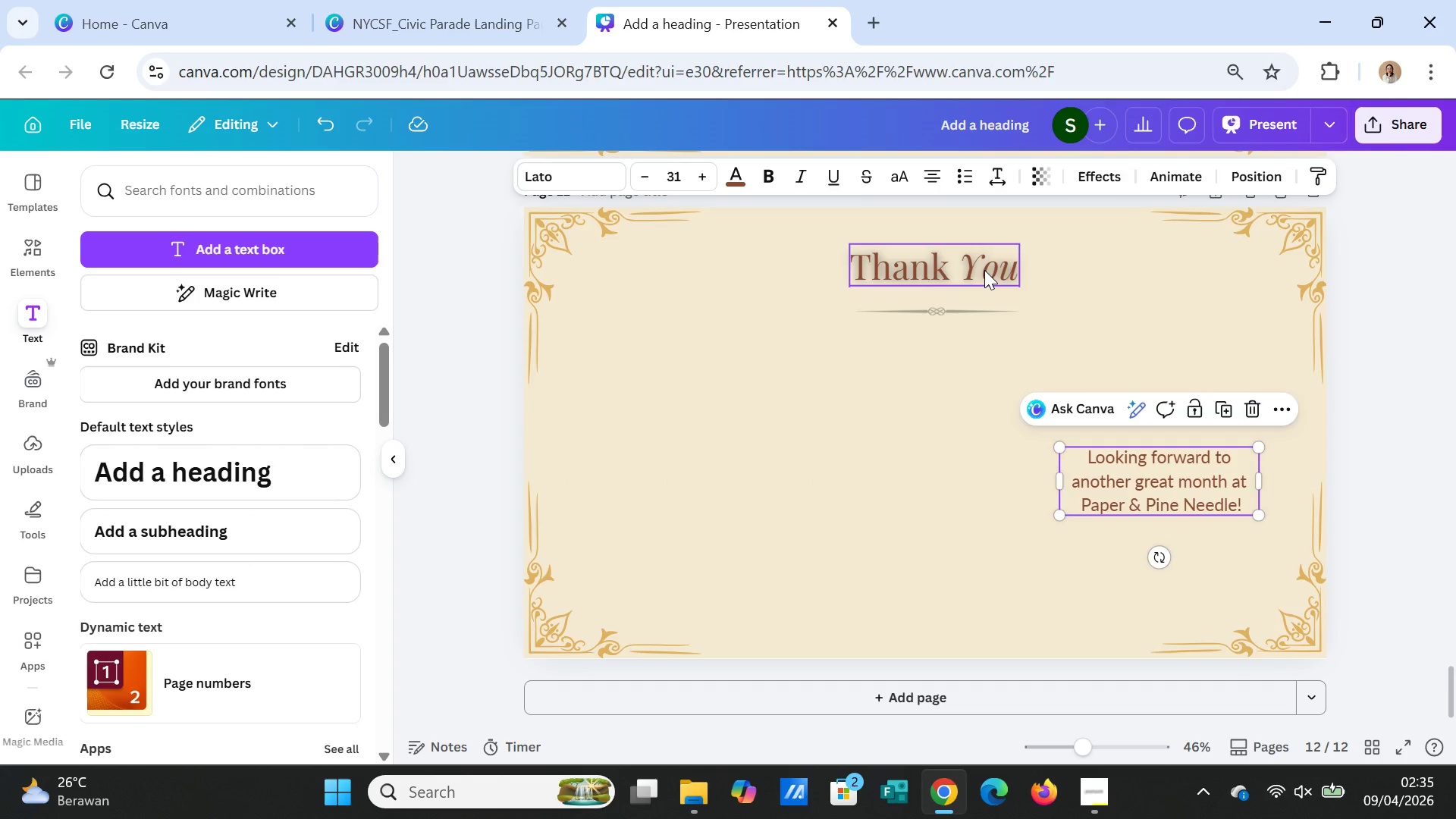 
left_click([984, 270])
 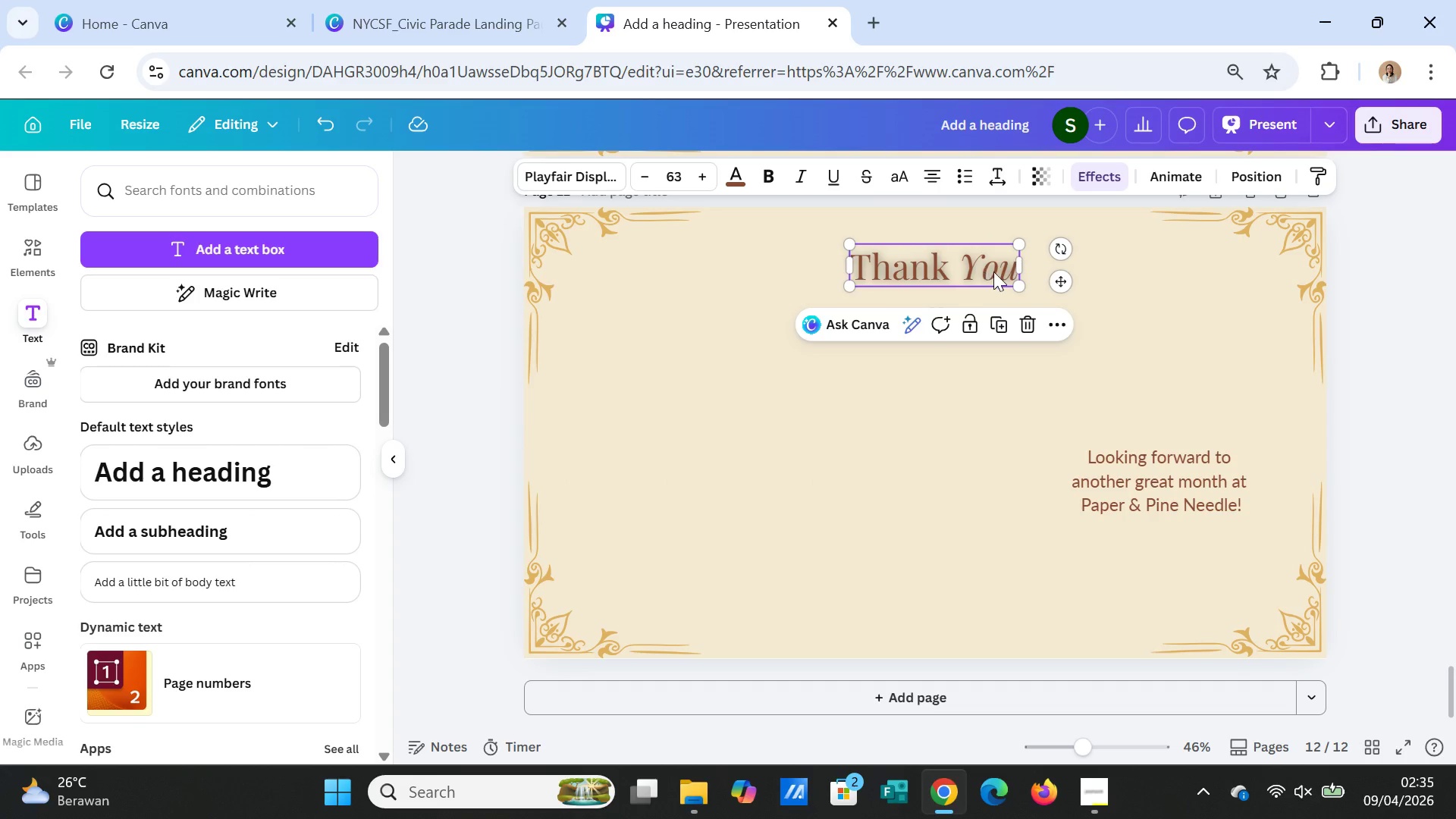 
left_click_drag(start_coordinate=[984, 269], to_coordinate=[1197, 343])
 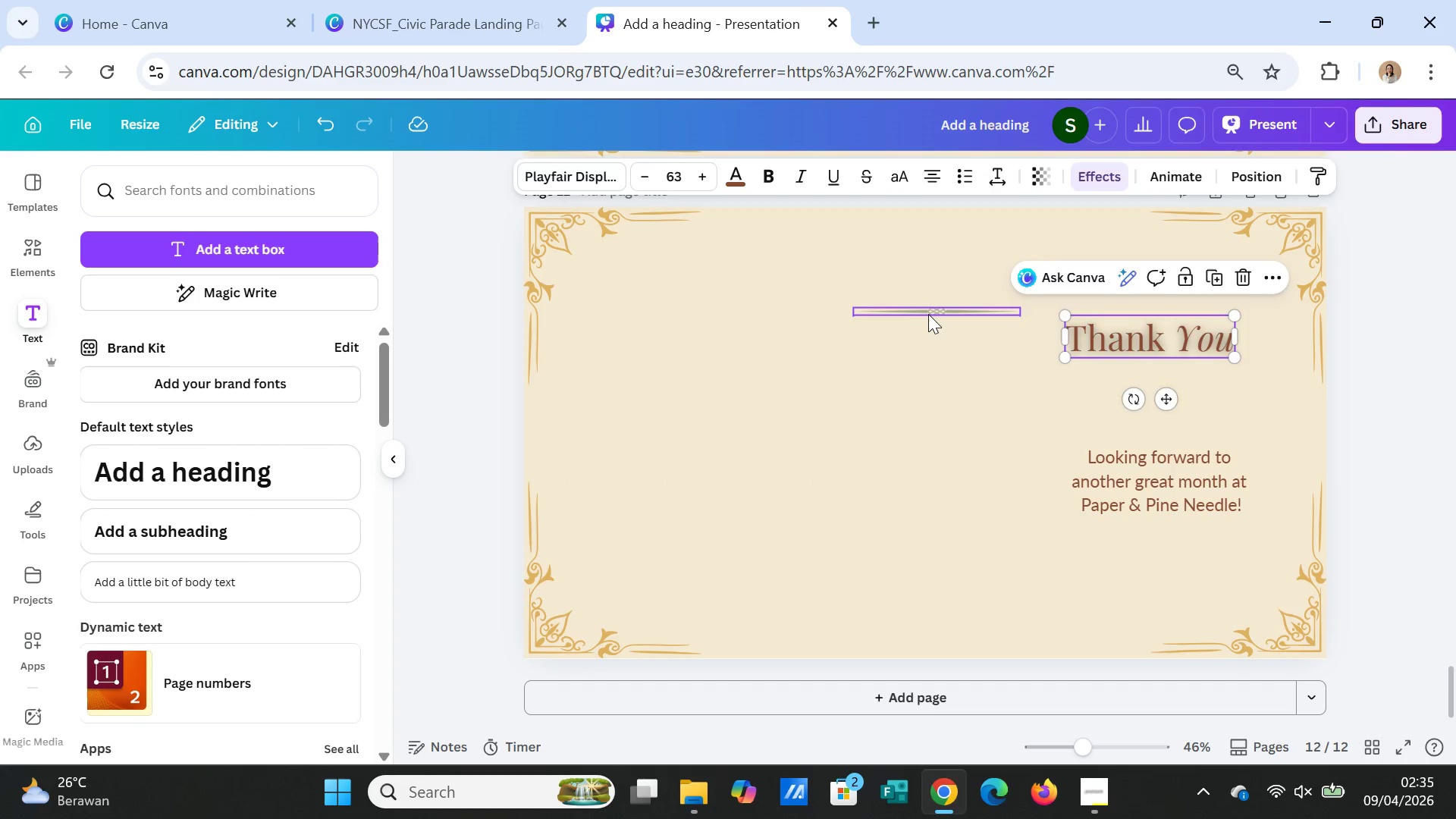 
left_click([928, 314])
 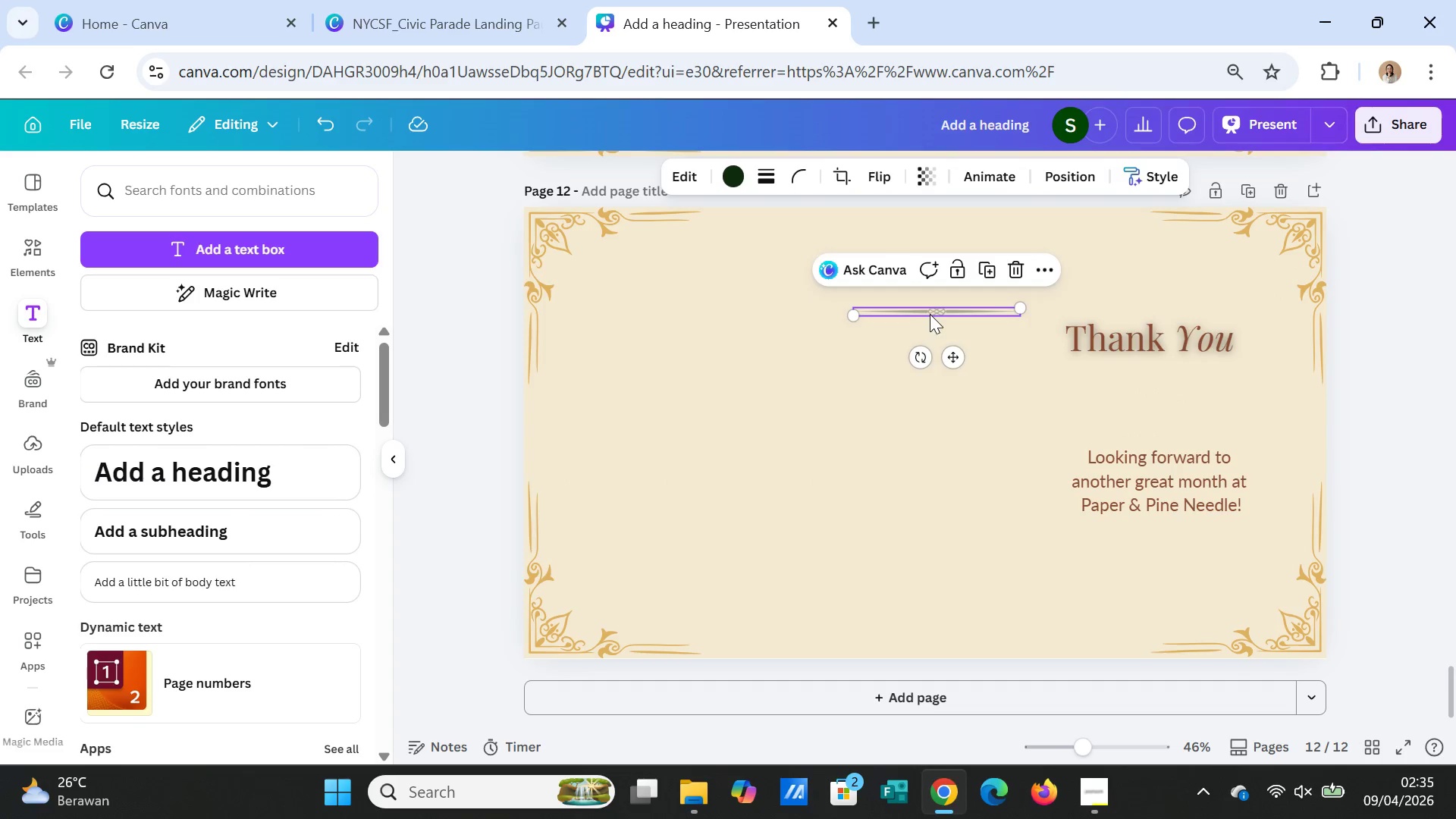 
left_click_drag(start_coordinate=[928, 314], to_coordinate=[1149, 404])
 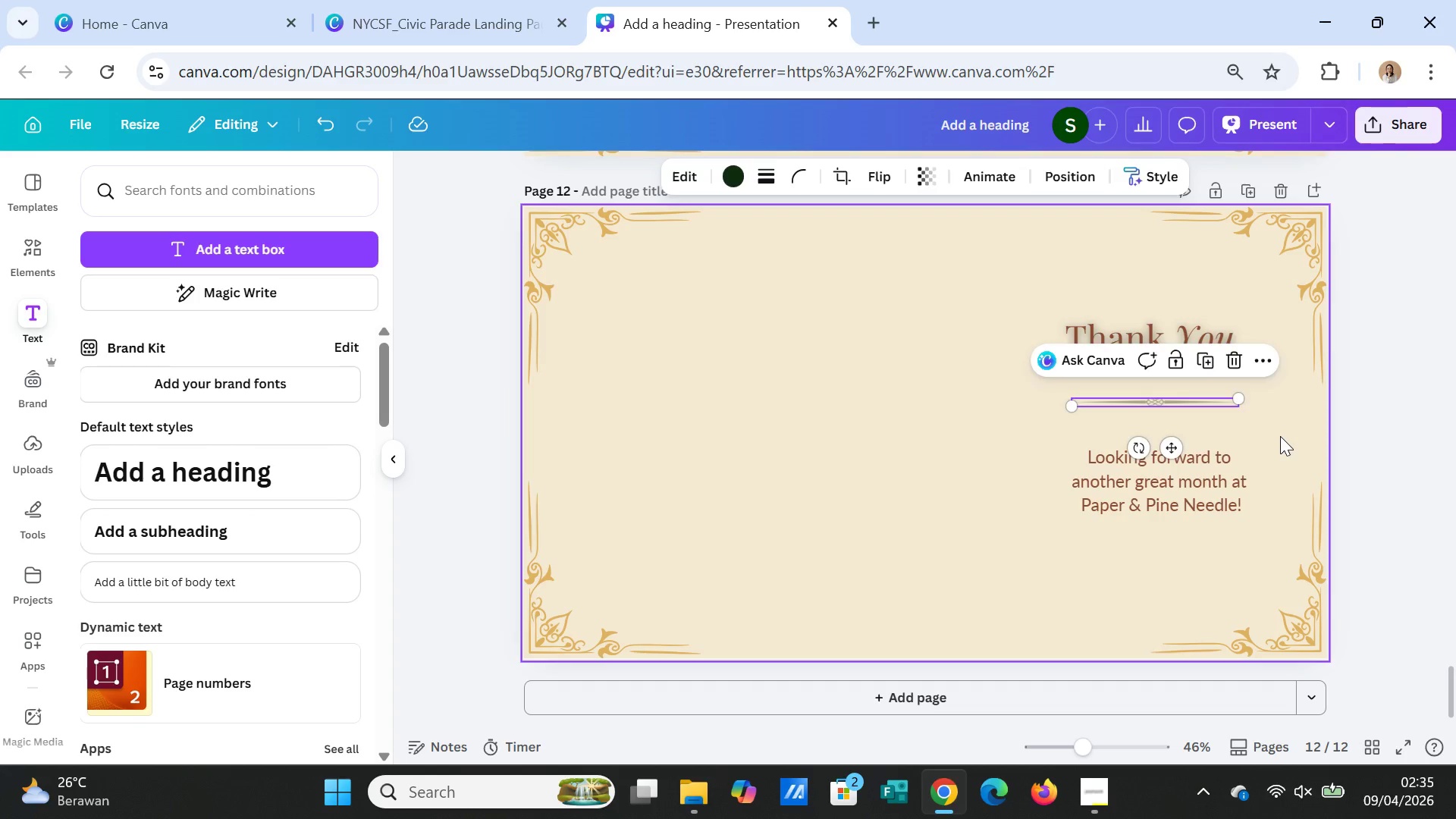 
left_click([1280, 436])
 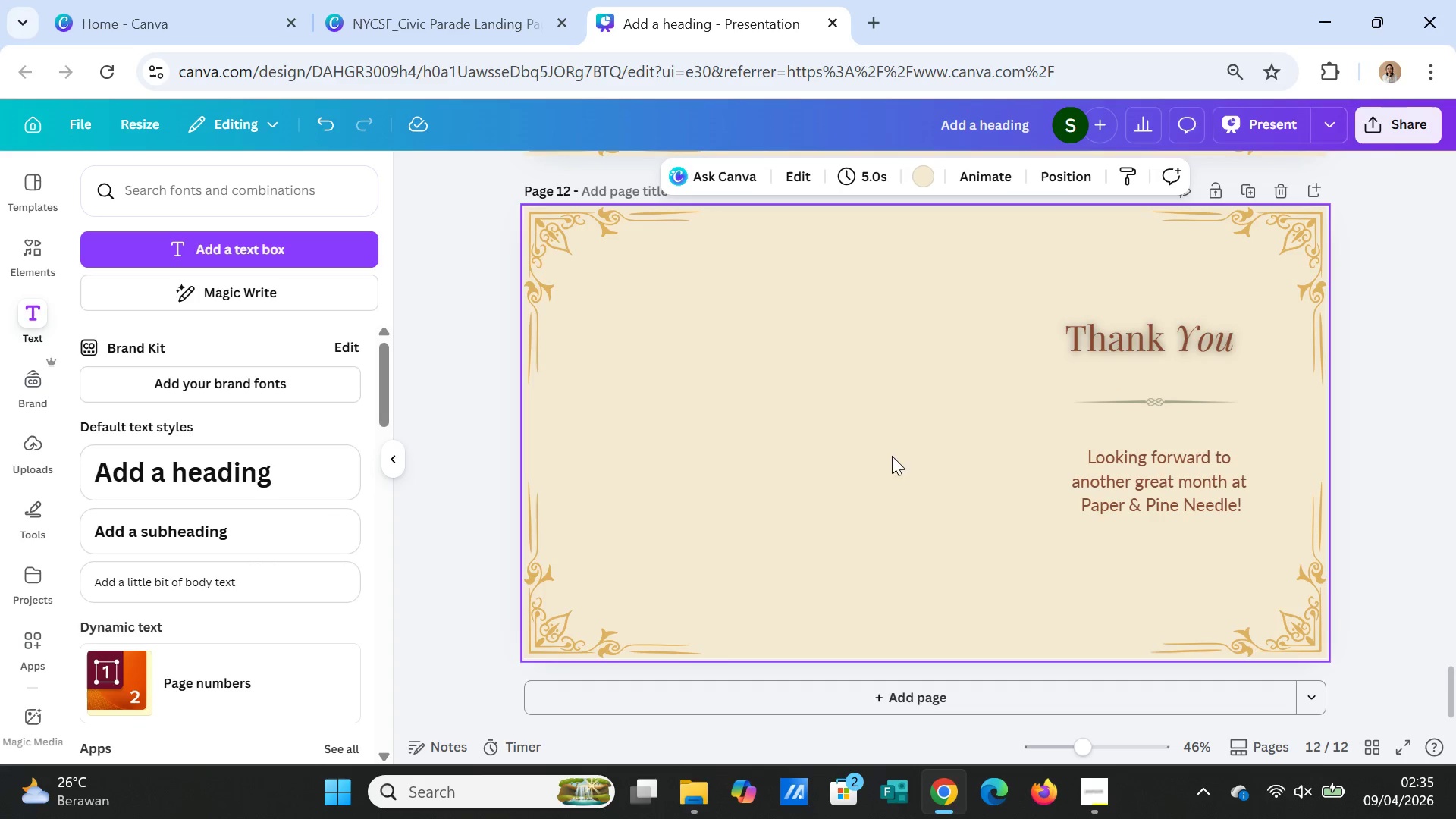 
left_click_drag(start_coordinate=[1179, 353], to_coordinate=[1184, 375])
 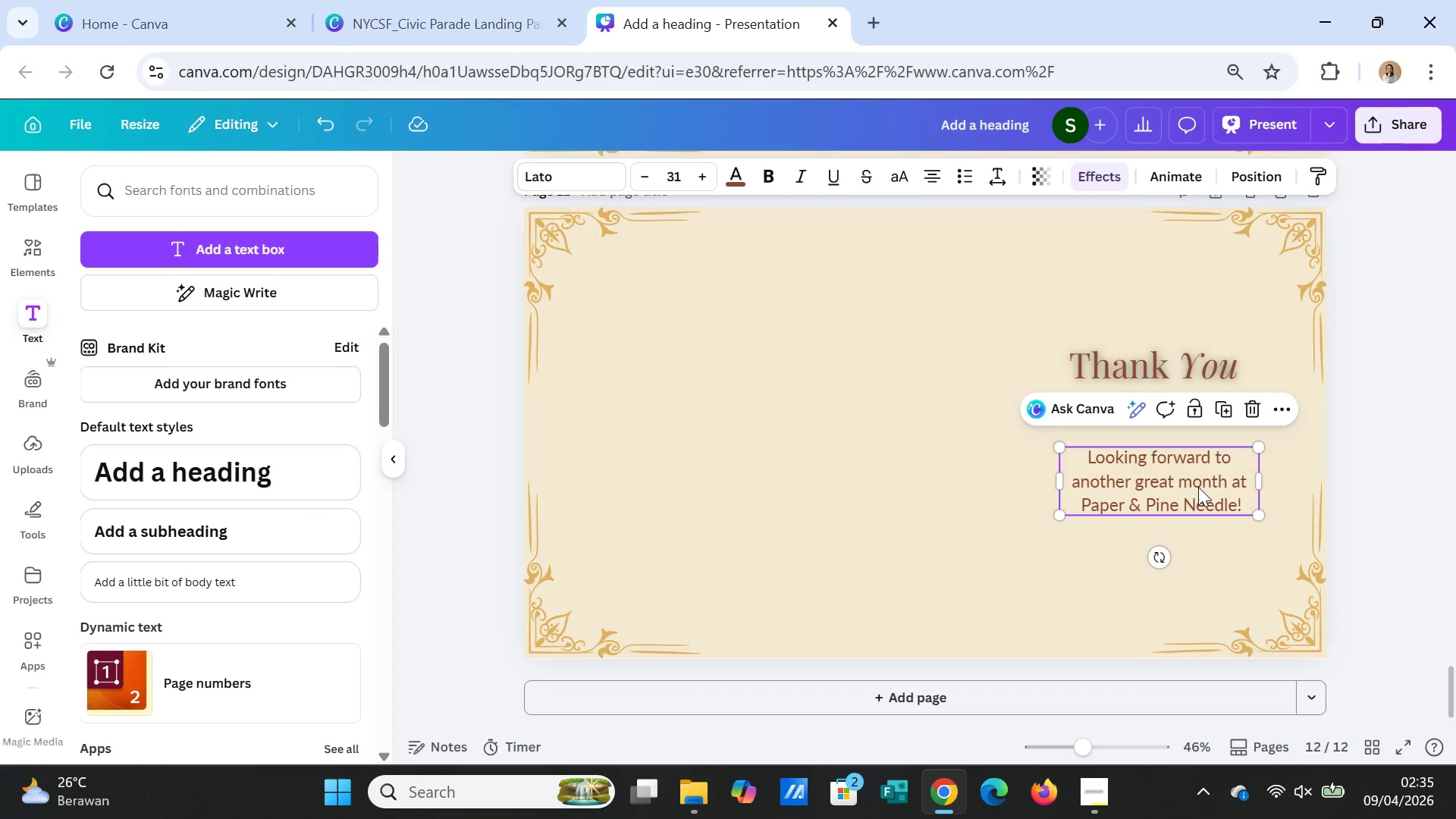 
left_click_drag(start_coordinate=[1198, 487], to_coordinate=[1200, 454])
 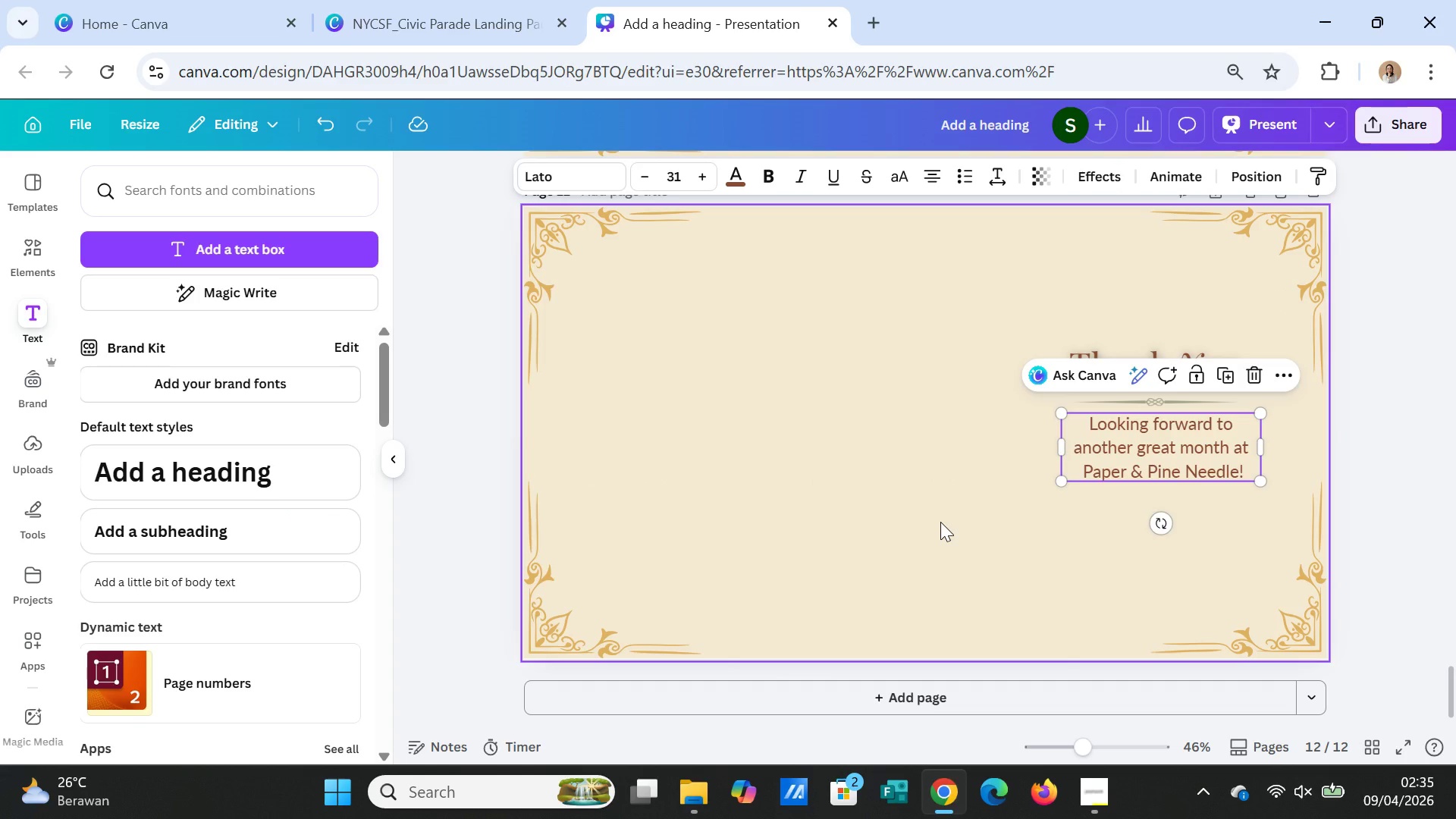 
left_click([940, 522])
 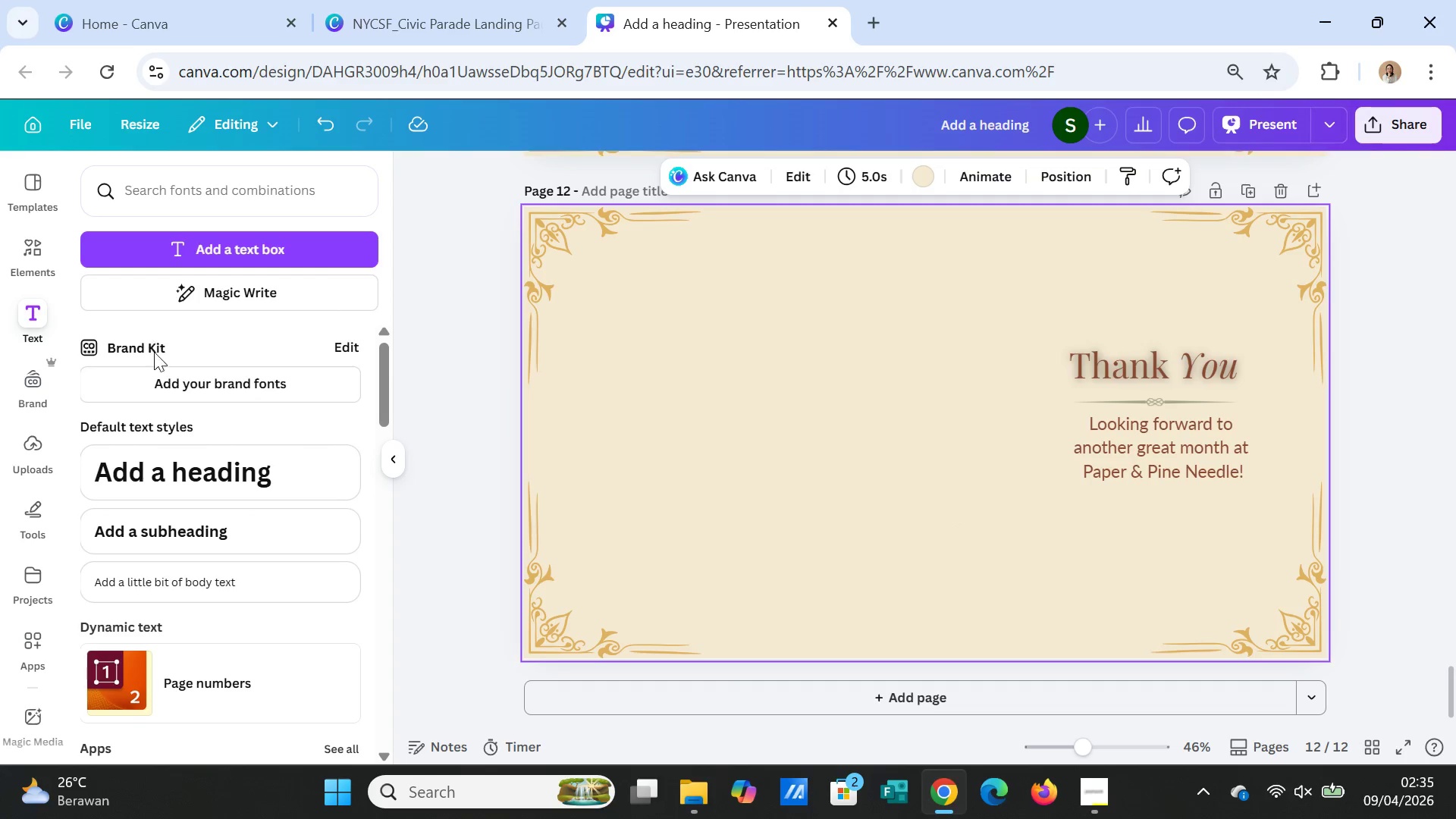 
left_click([177, 257])
 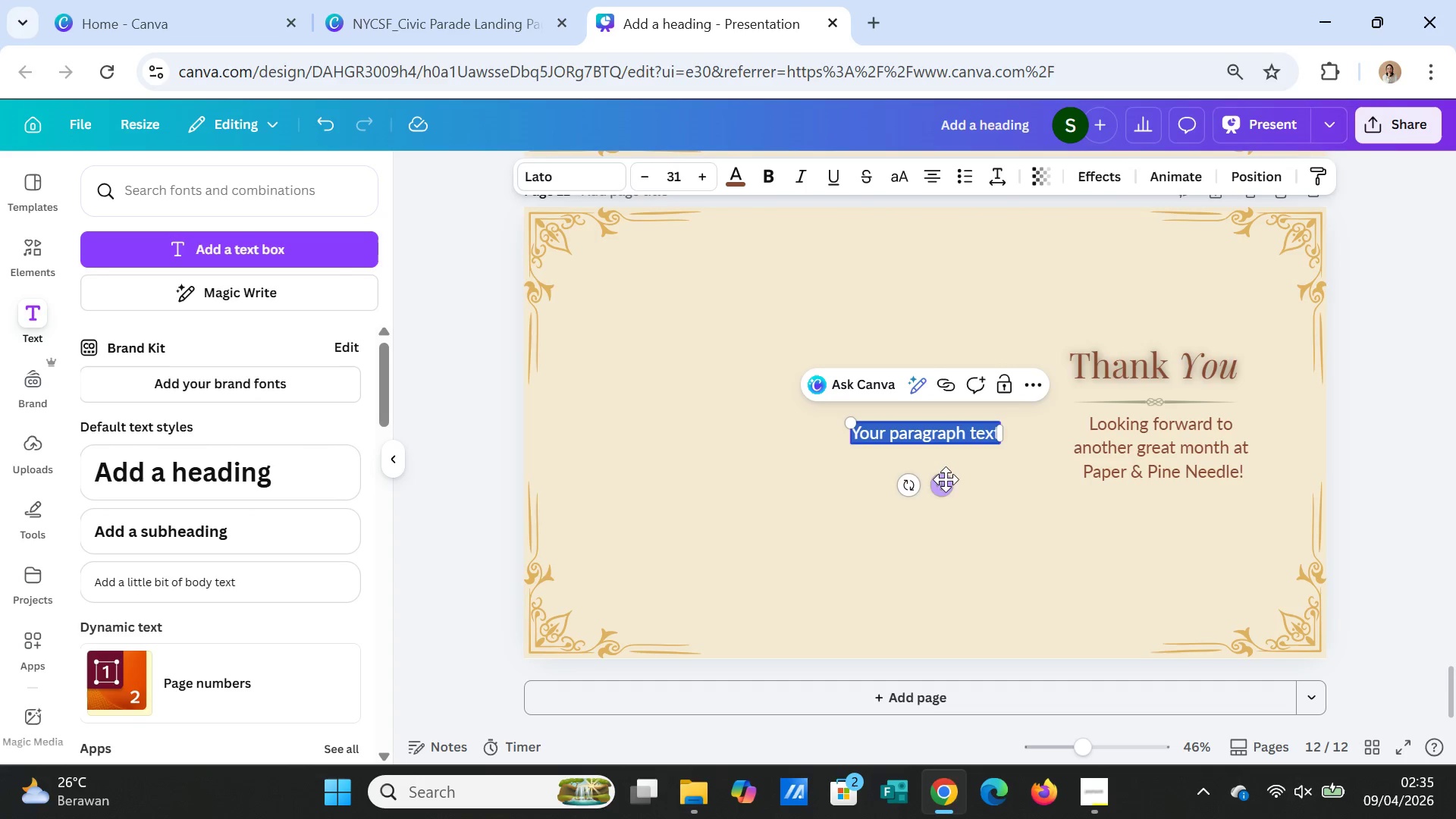 
left_click_drag(start_coordinate=[945, 482], to_coordinate=[780, 389])
 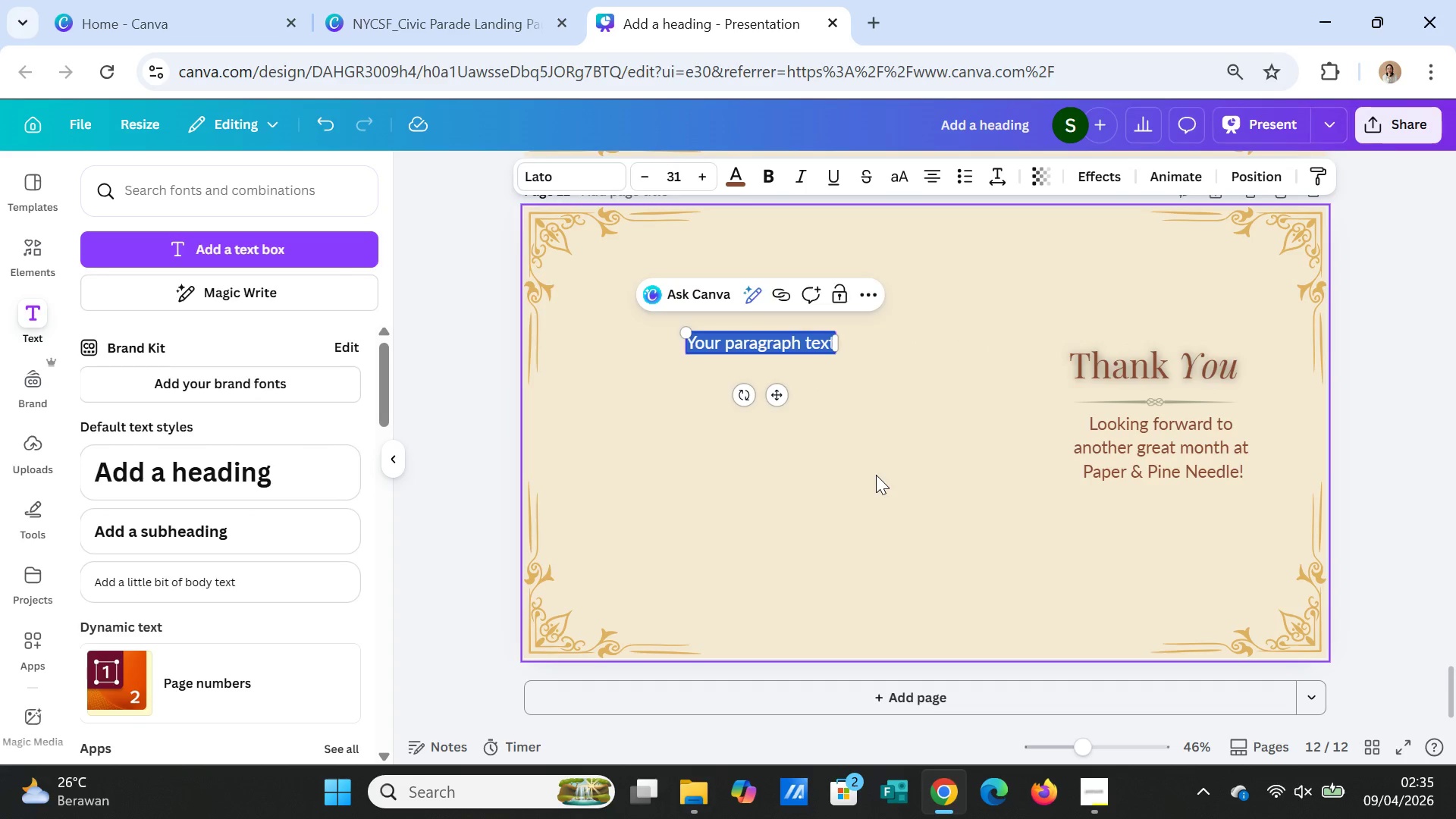 
left_click([876, 475])
 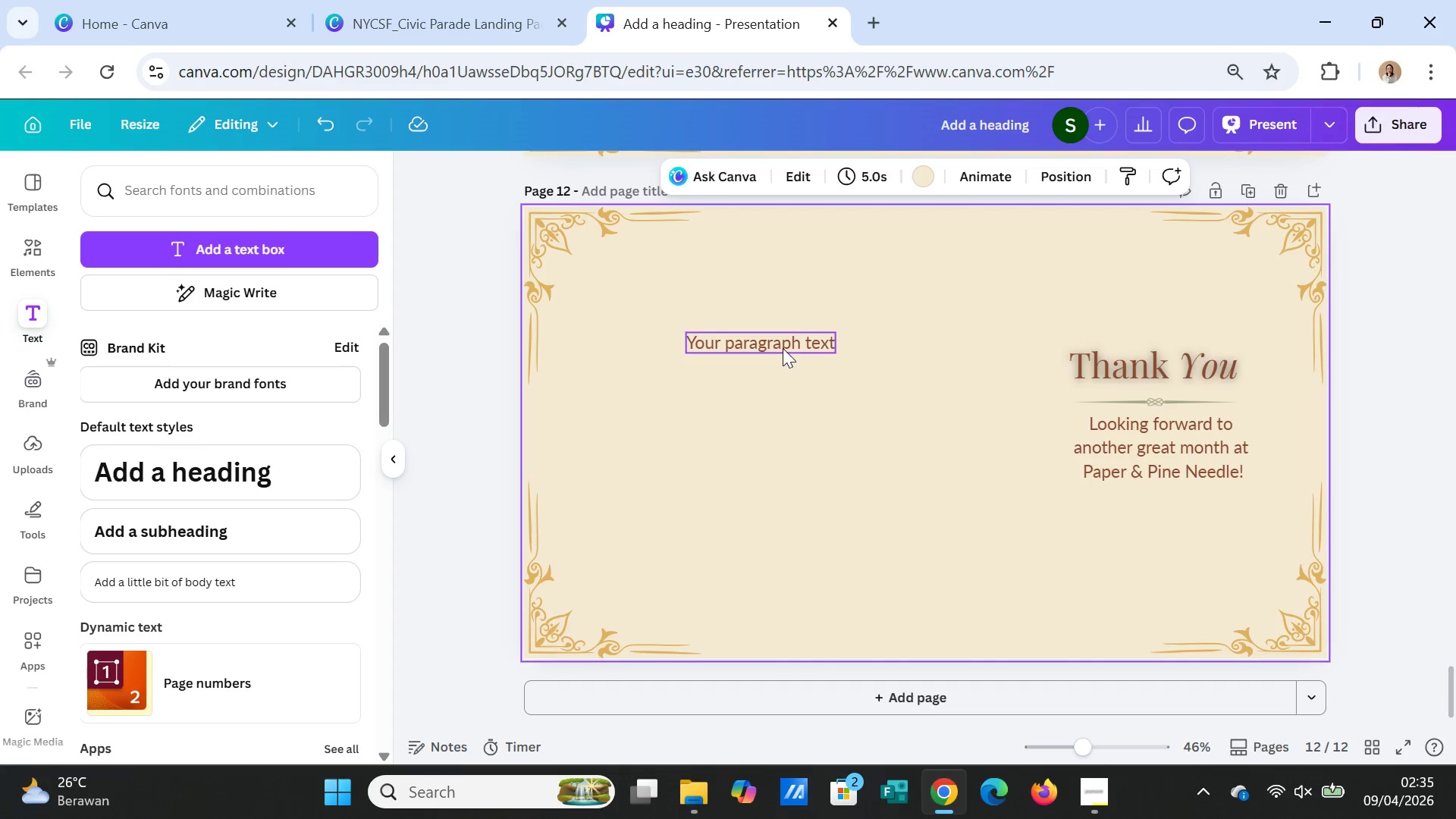 
left_click([783, 348])
 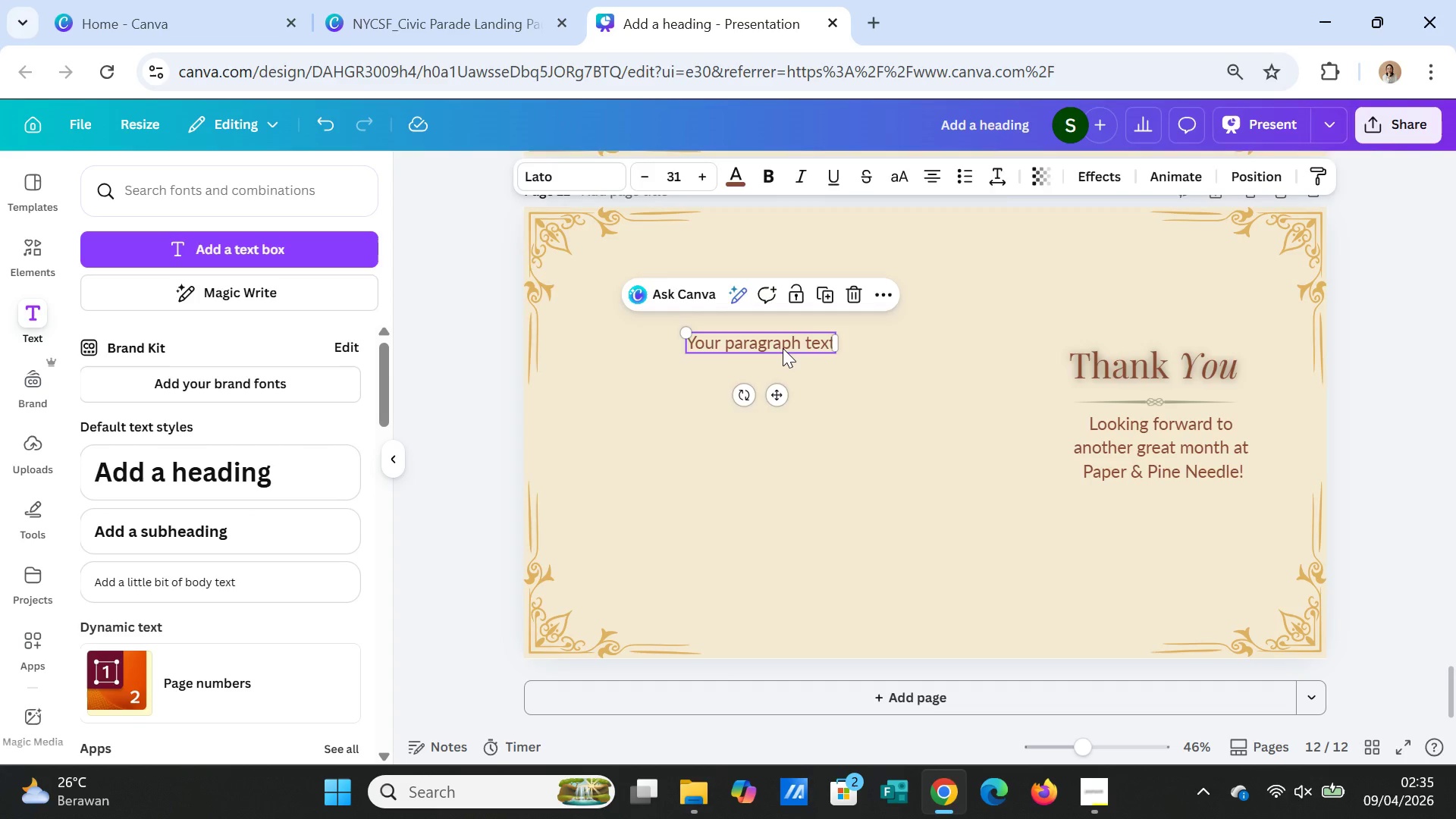 
key(Delete)
 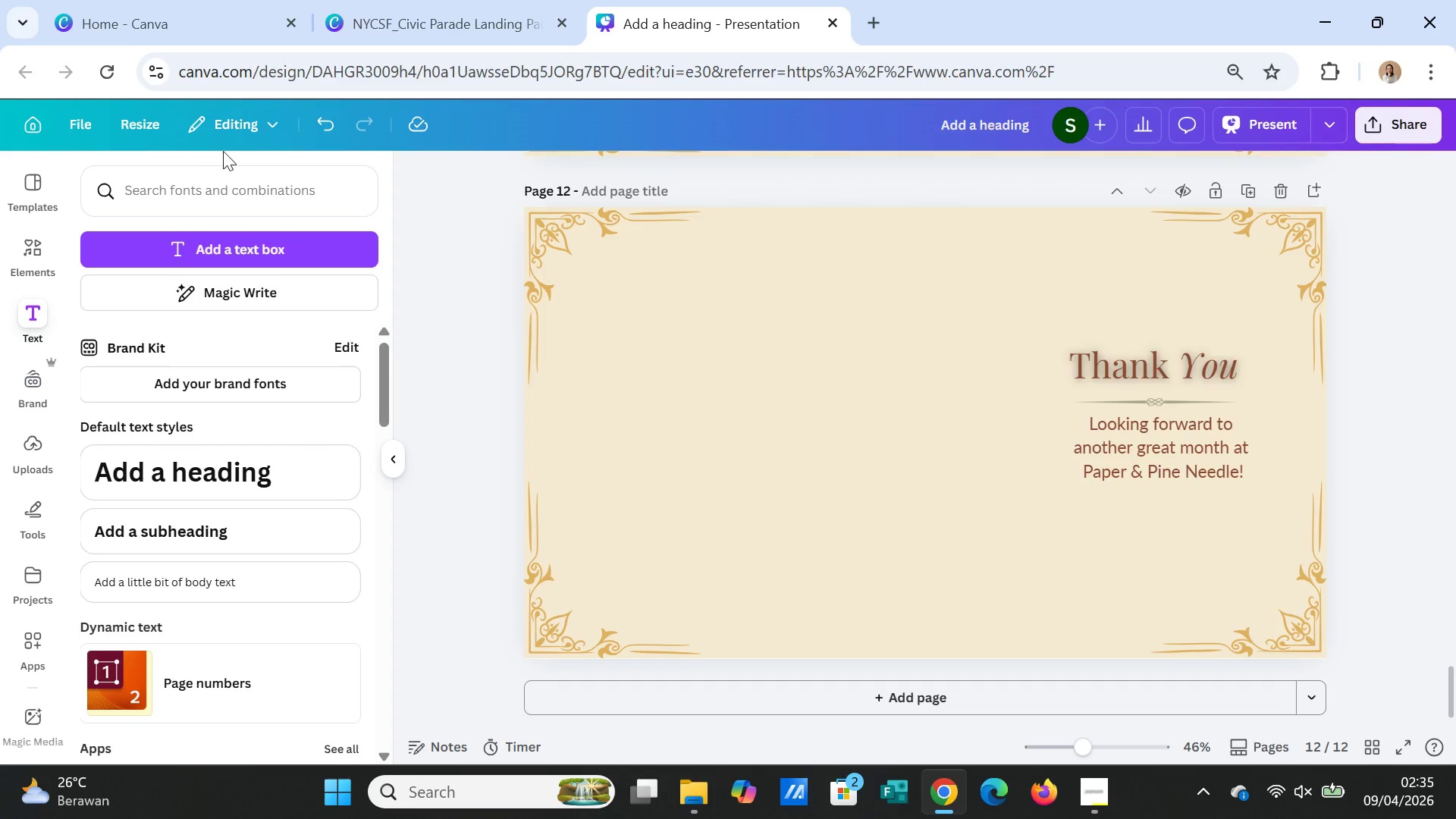 
left_click([312, 121])
 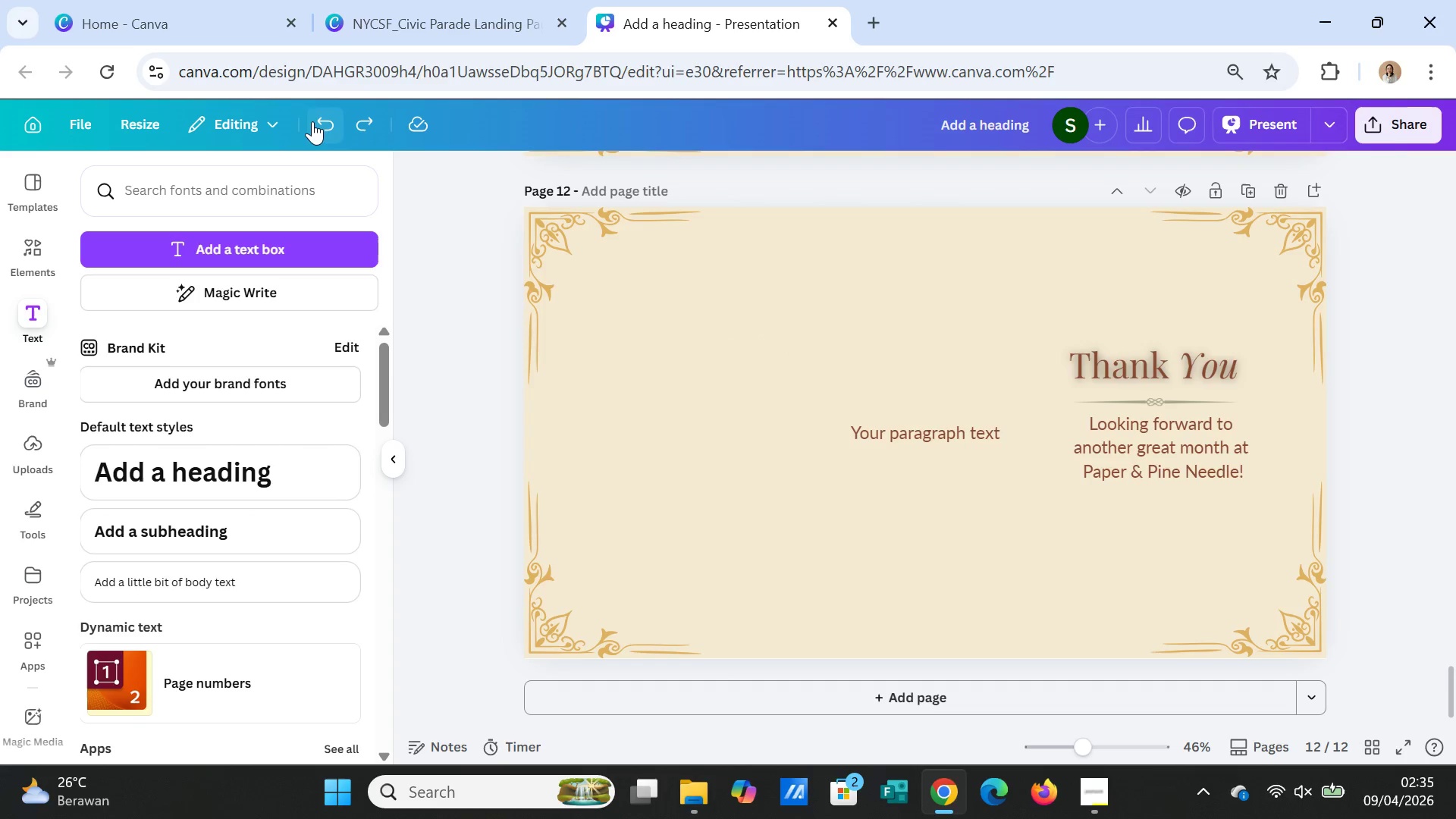 
double_click([312, 121])
 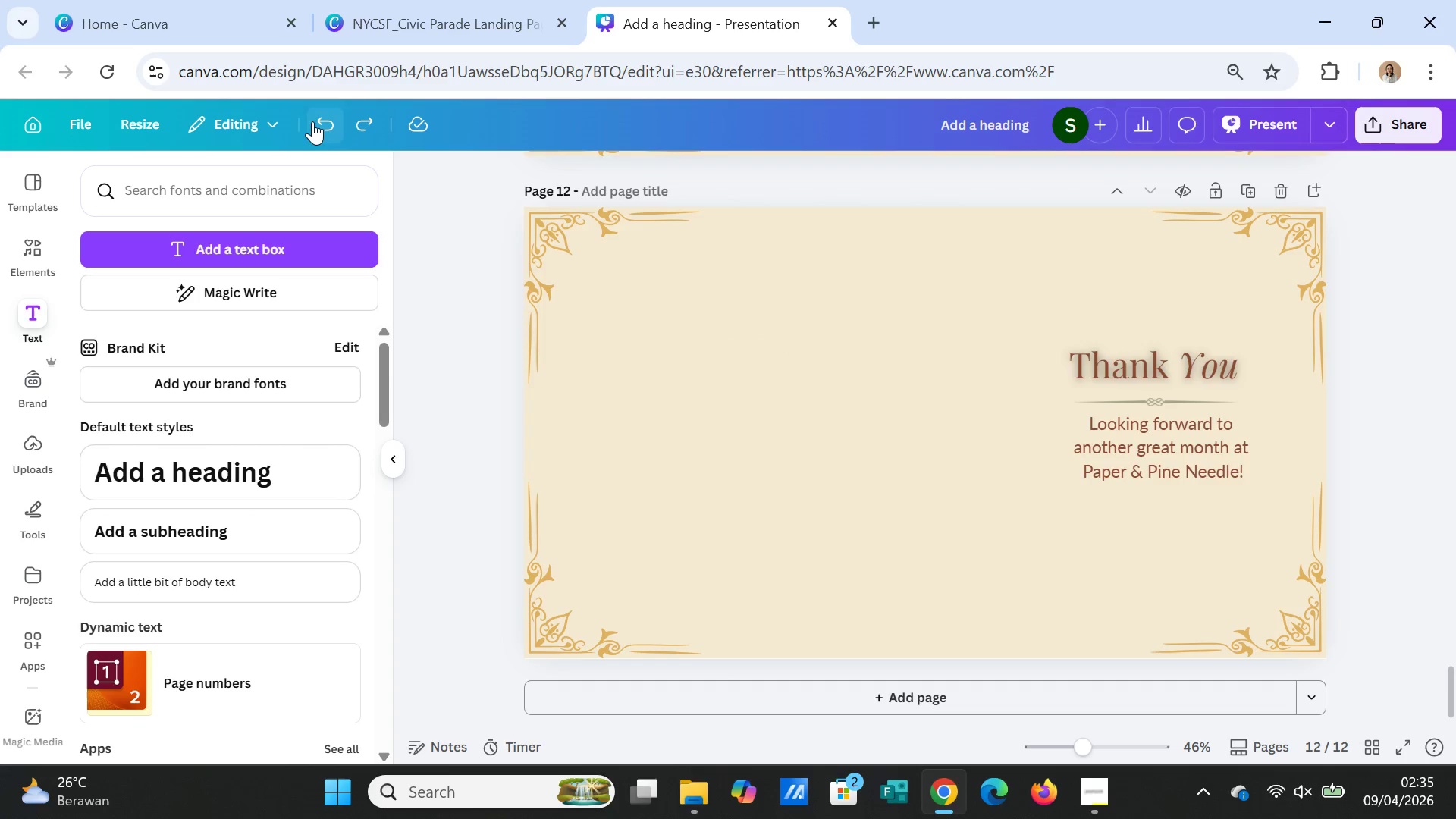 
triple_click([312, 121])
 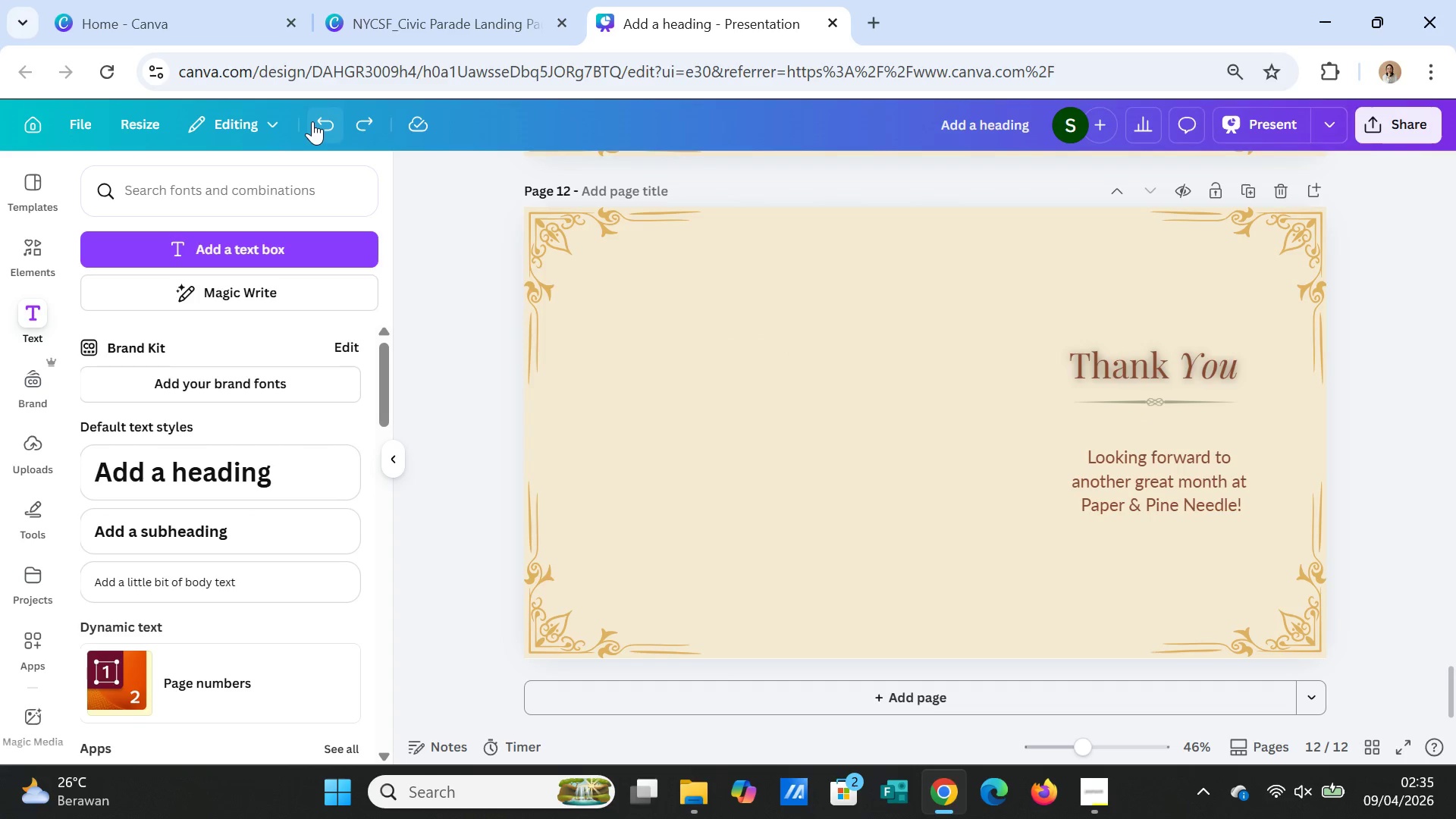 
triple_click([312, 121])
 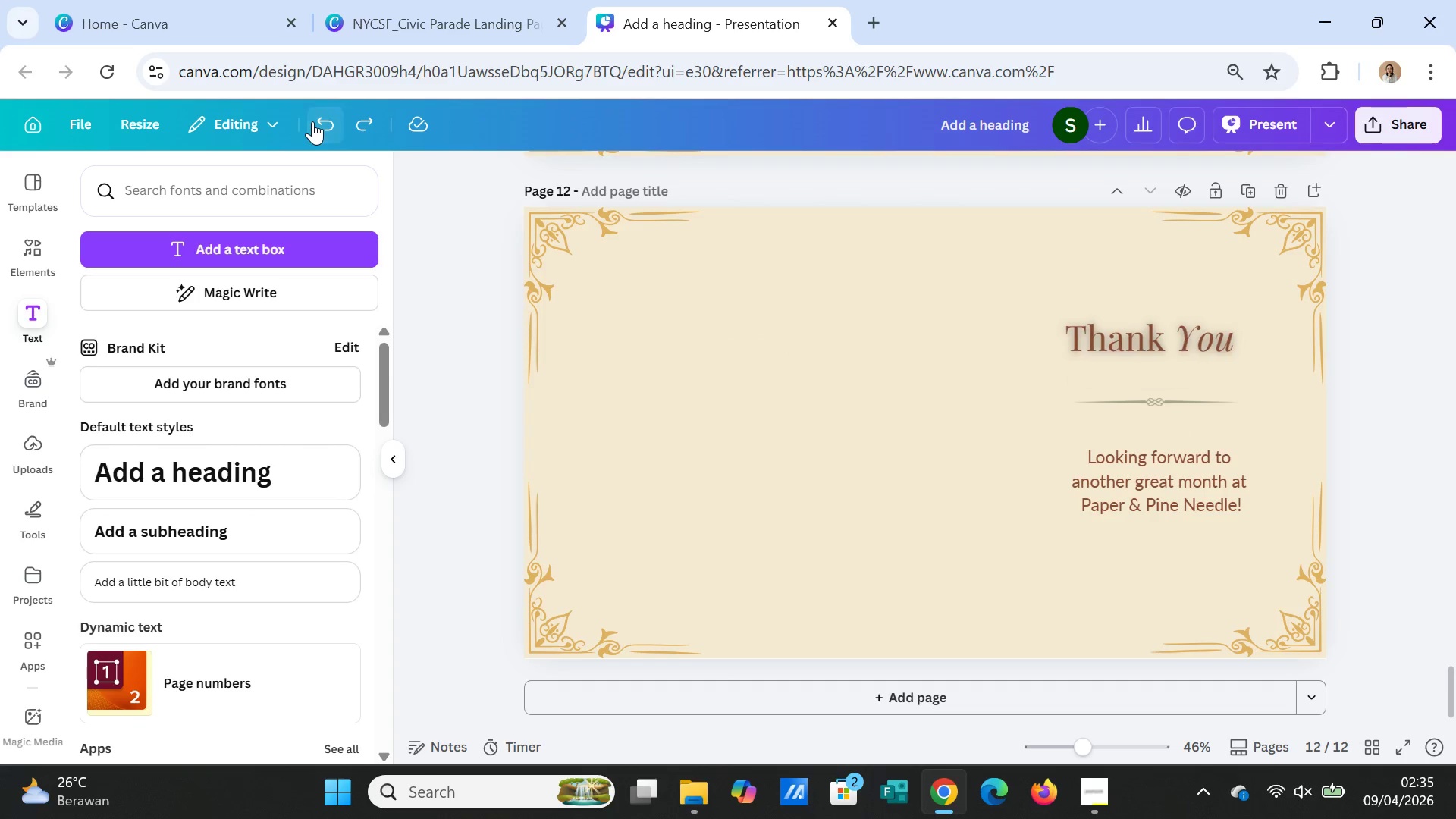 
triple_click([312, 121])
 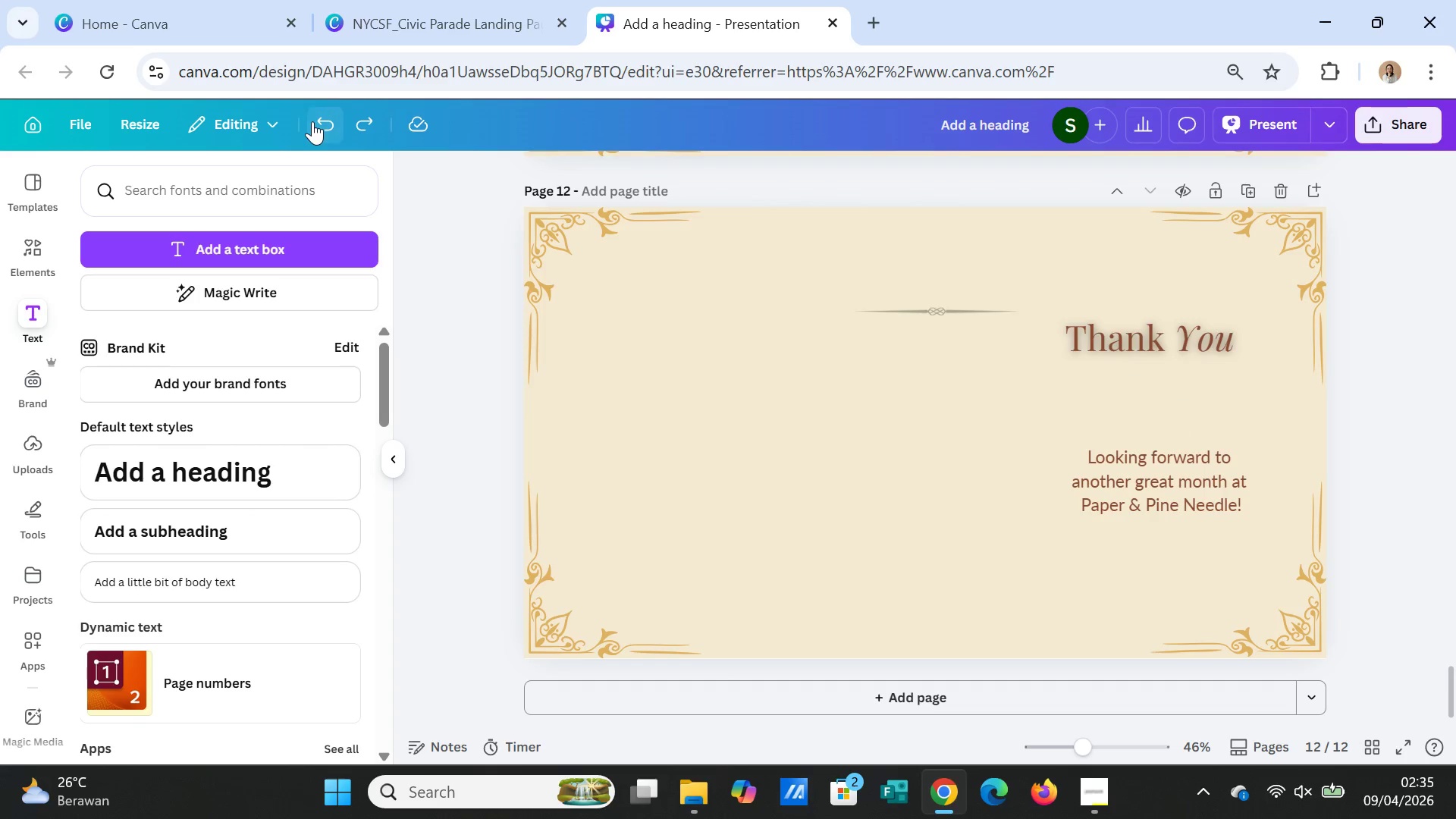 
triple_click([312, 121])
 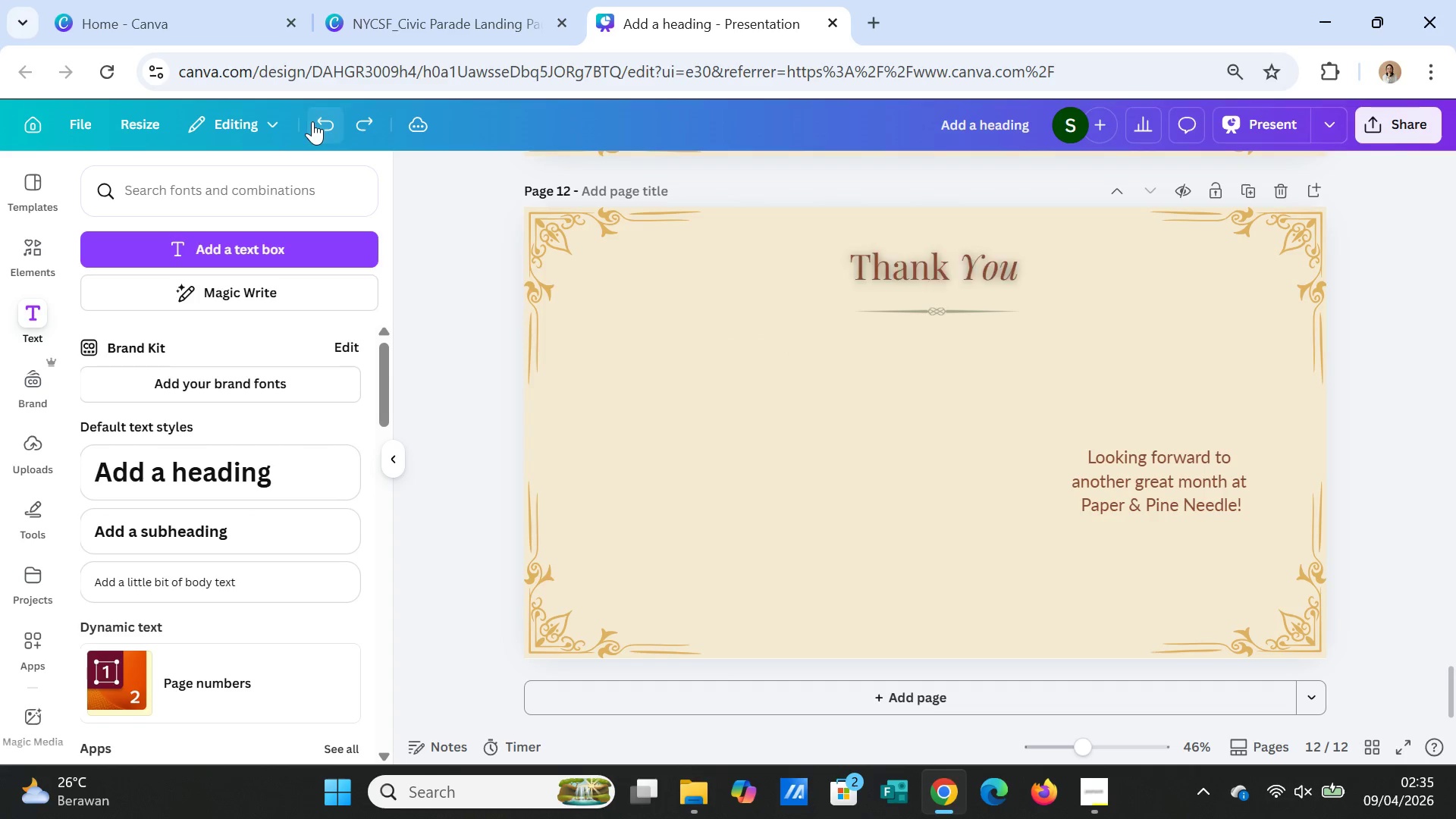 
triple_click([312, 121])
 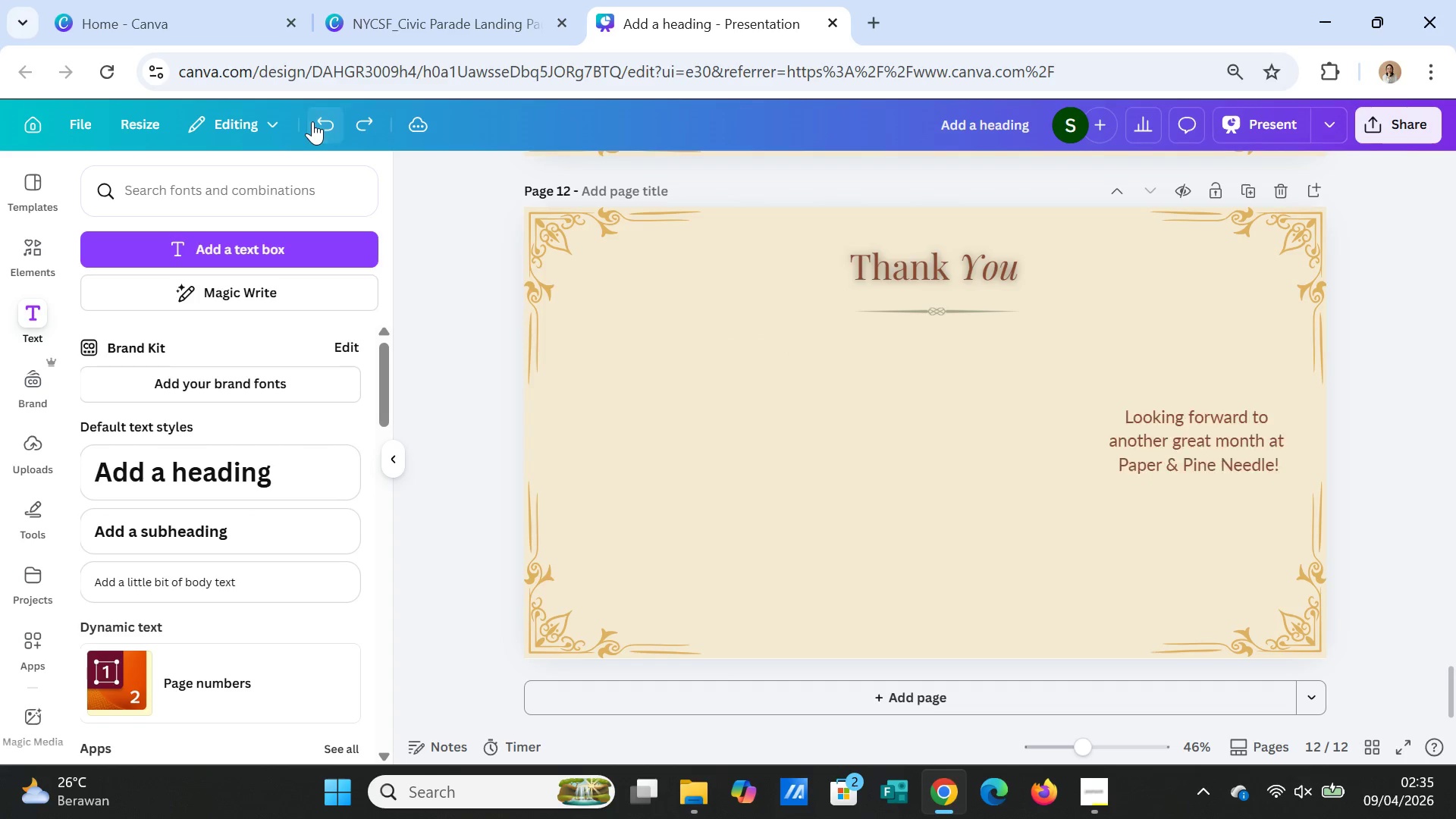 
triple_click([312, 121])
 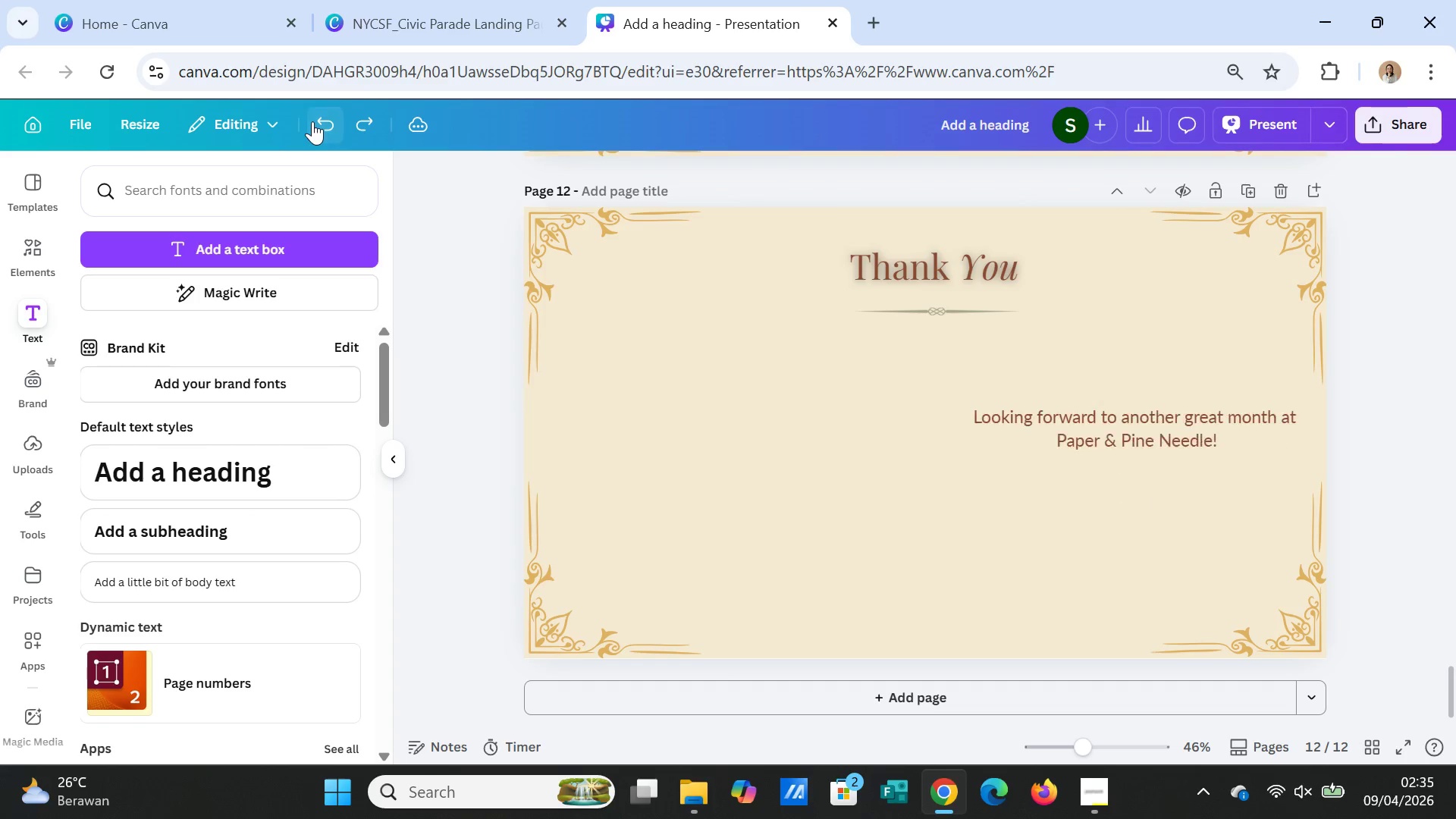 
triple_click([312, 121])
 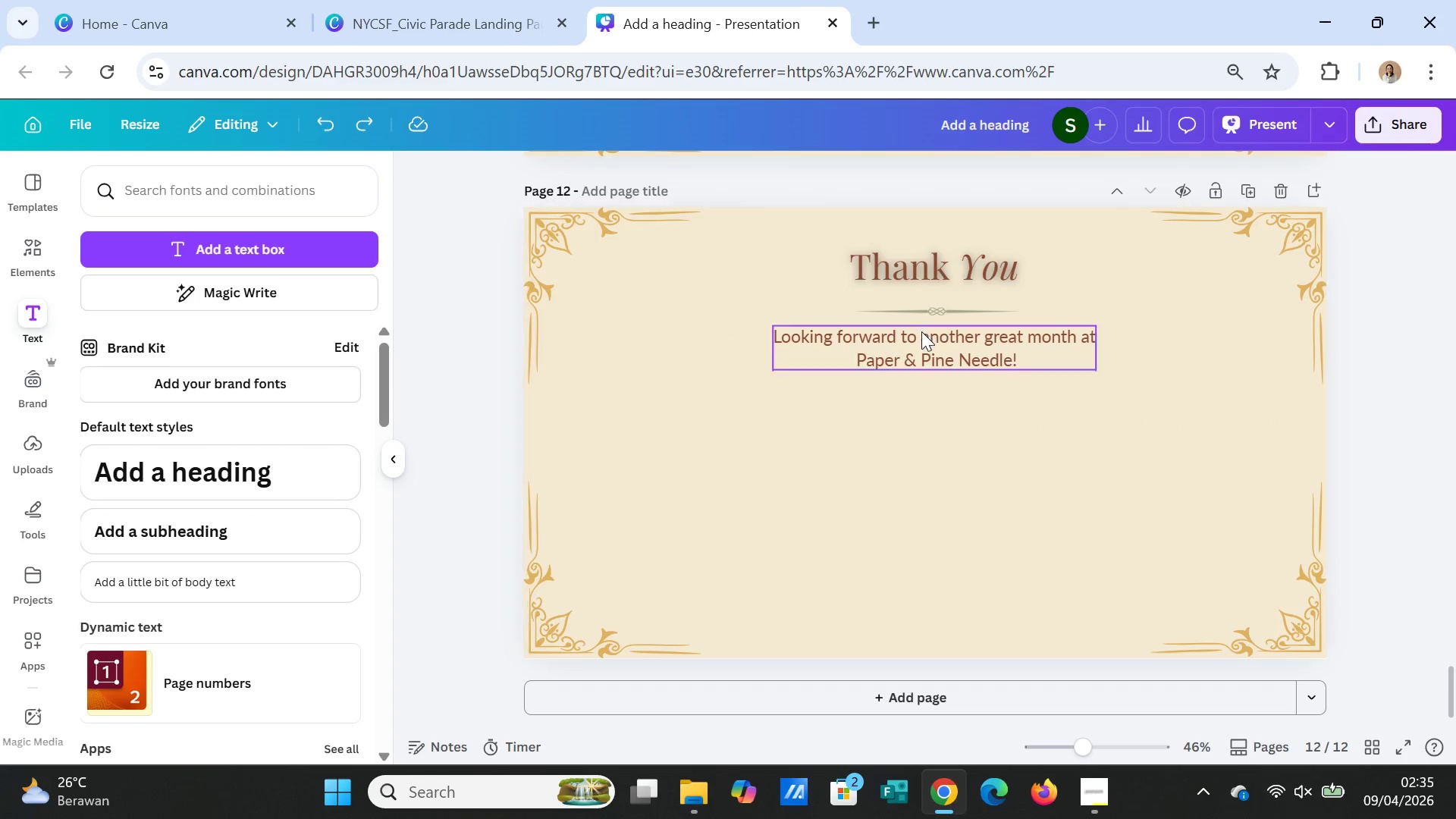 
left_click_drag(start_coordinate=[926, 336], to_coordinate=[933, 452])
 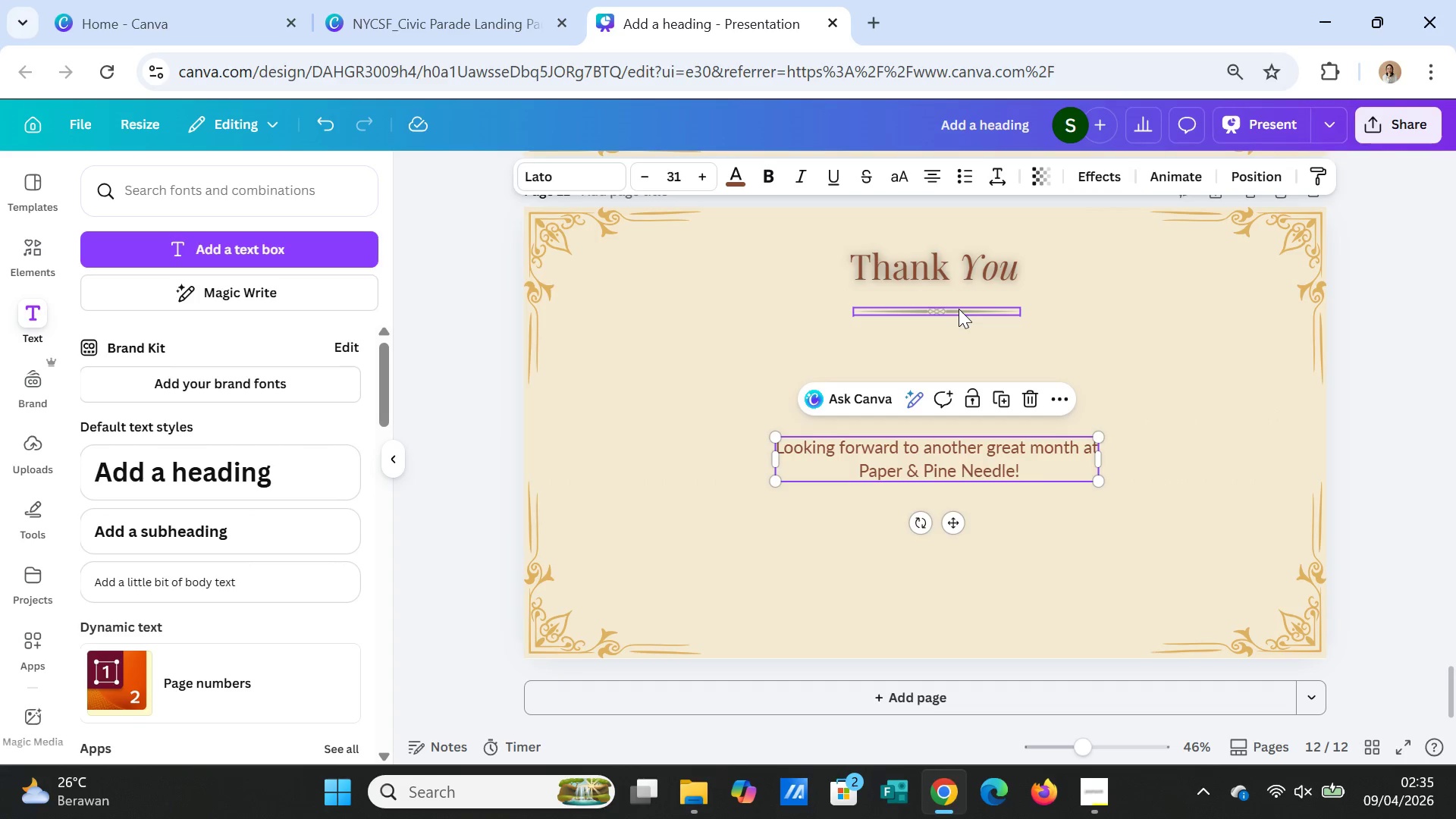 
left_click_drag(start_coordinate=[959, 309], to_coordinate=[959, 389])
 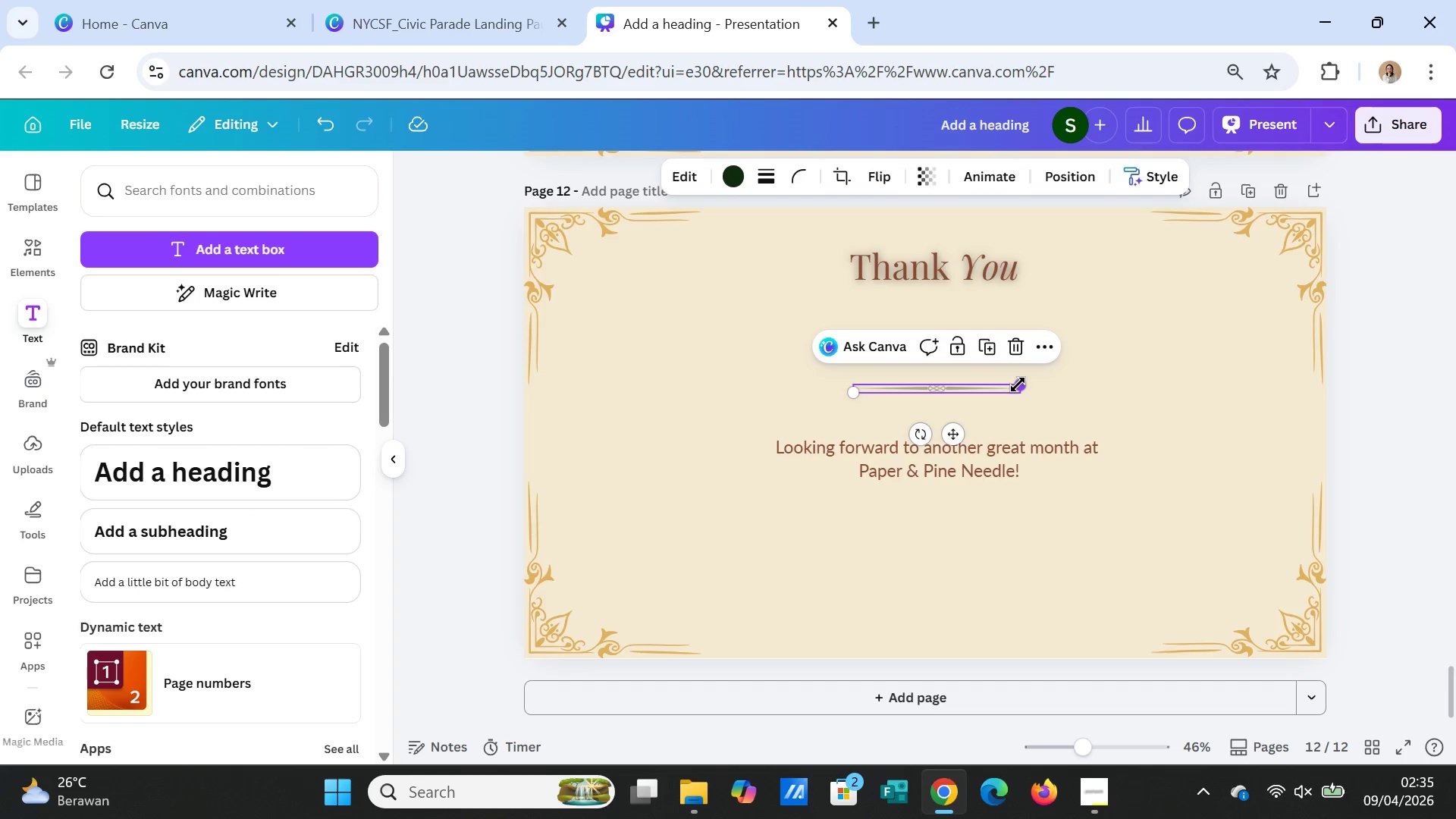 
left_click_drag(start_coordinate=[1018, 384], to_coordinate=[1080, 378])
 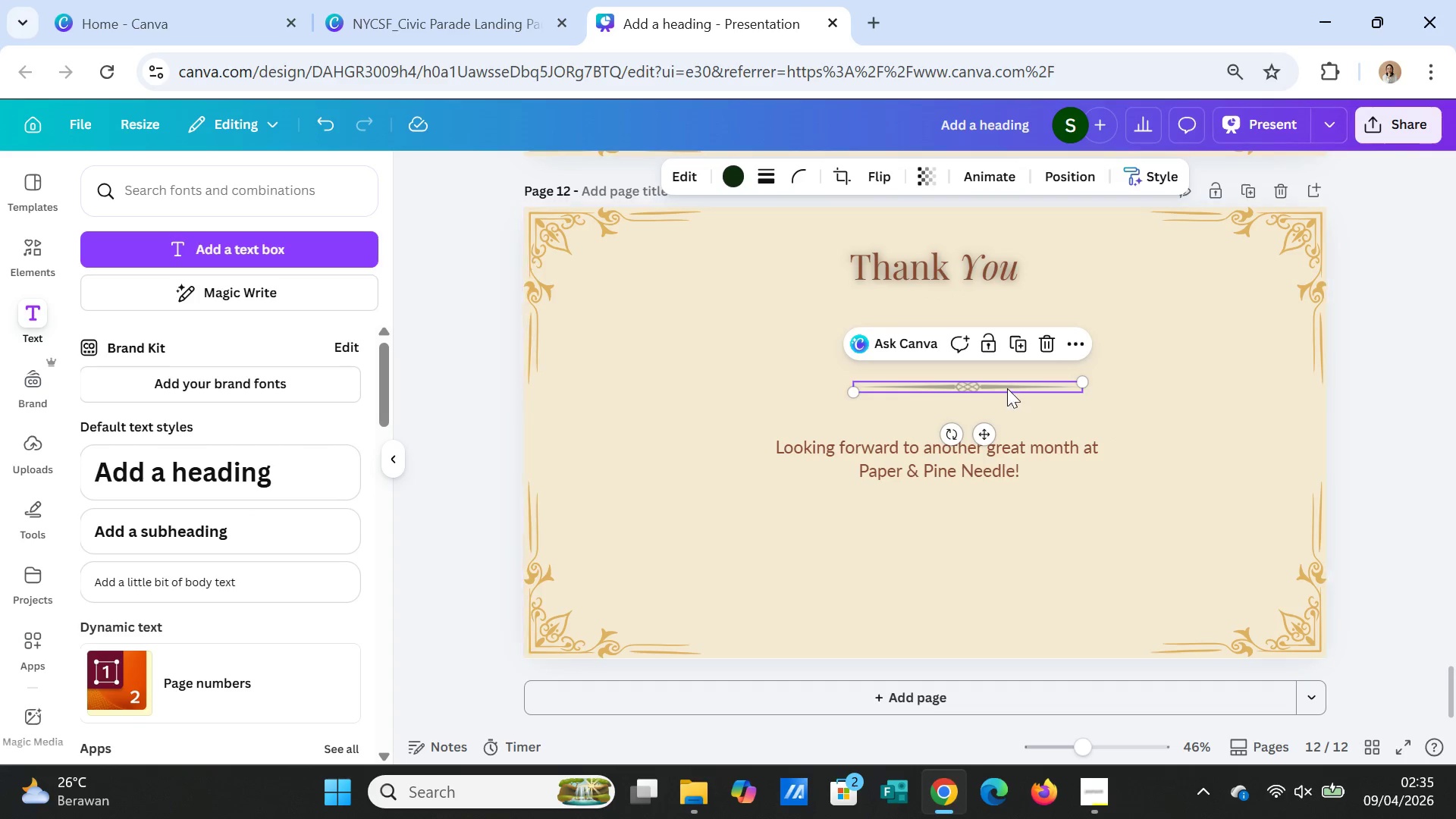 
left_click_drag(start_coordinate=[1007, 388], to_coordinate=[977, 396])
 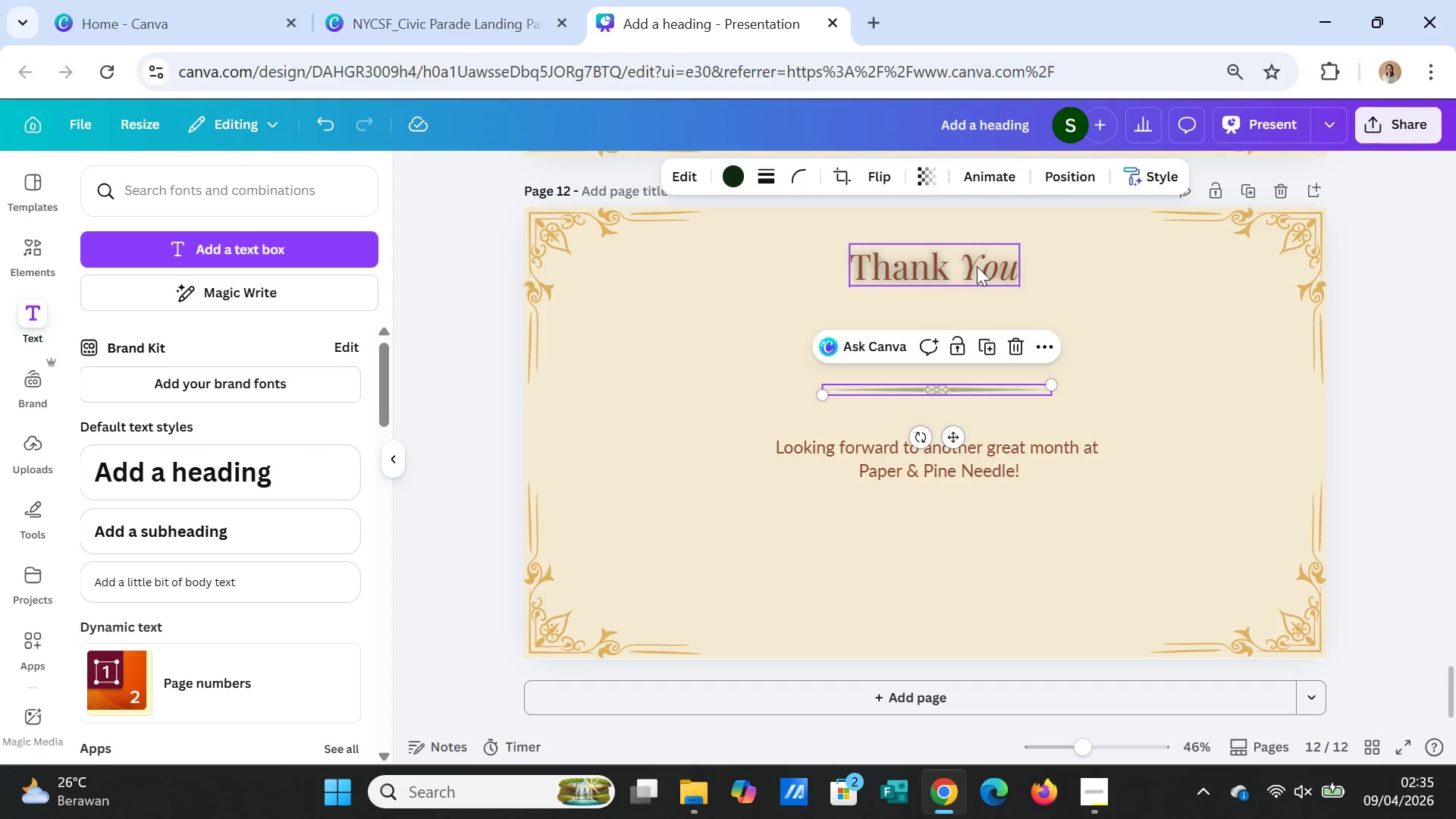 
left_click_drag(start_coordinate=[977, 266], to_coordinate=[979, 324])
 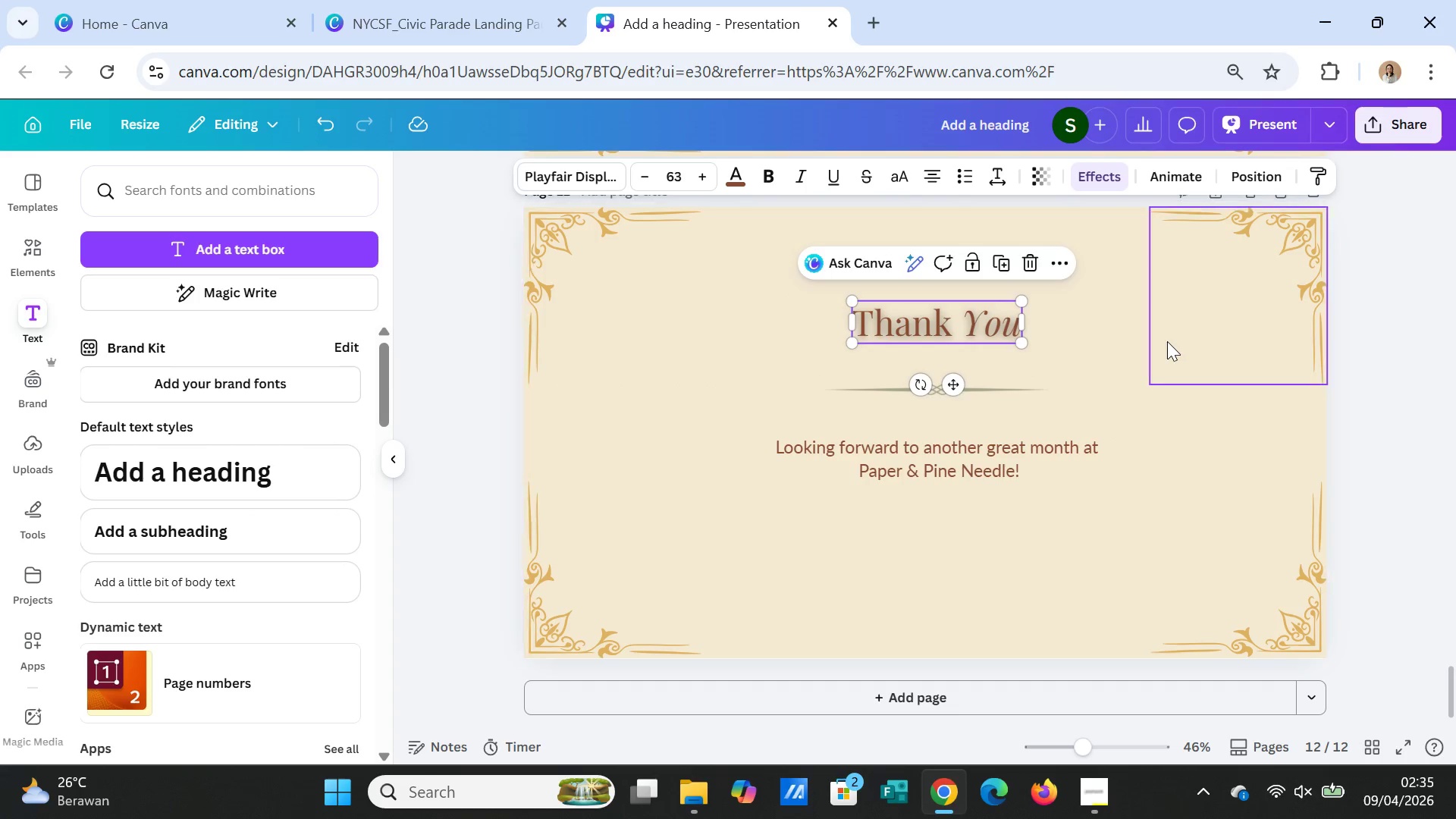 
left_click([1167, 341])
 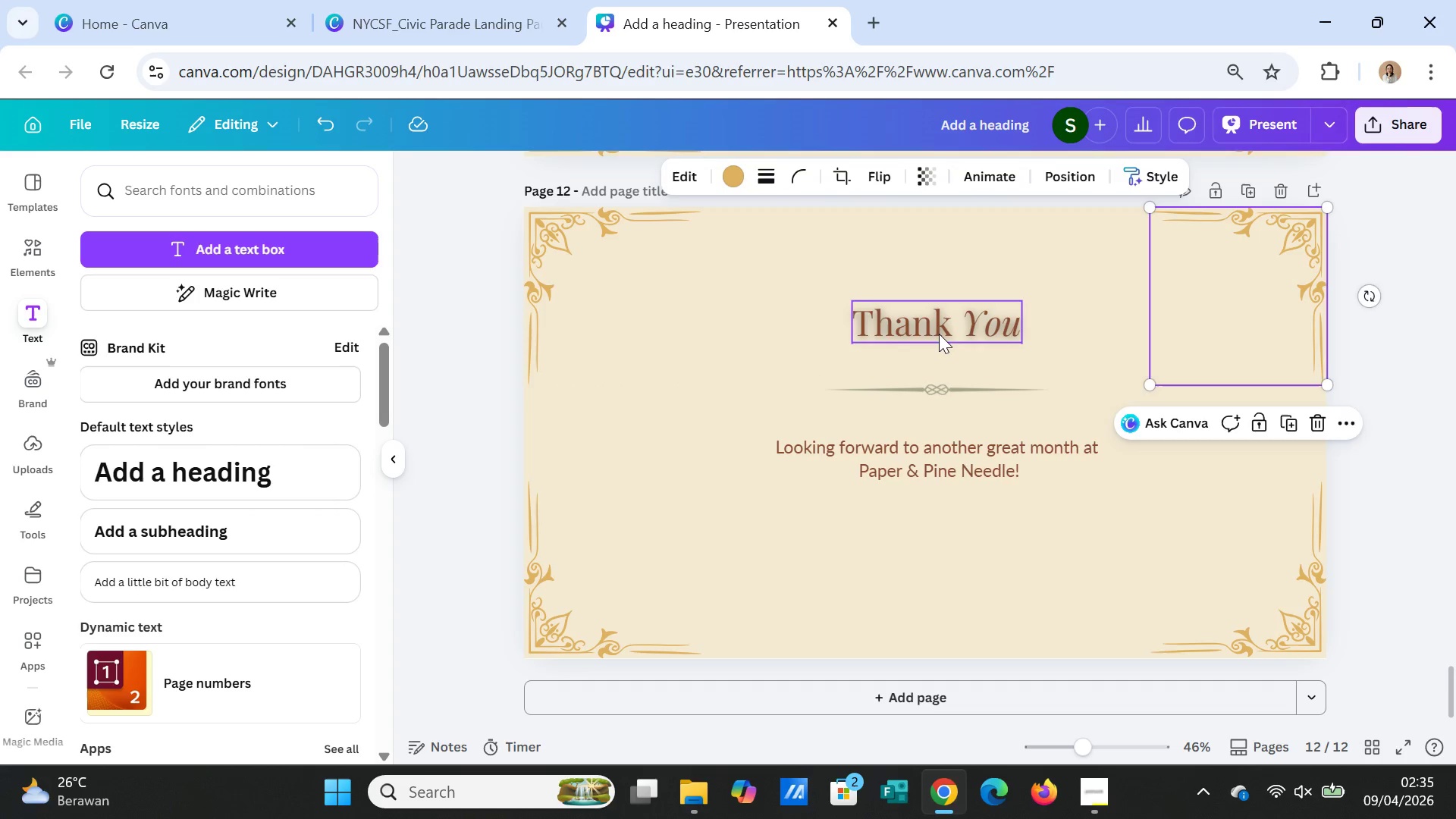 
left_click([939, 334])
 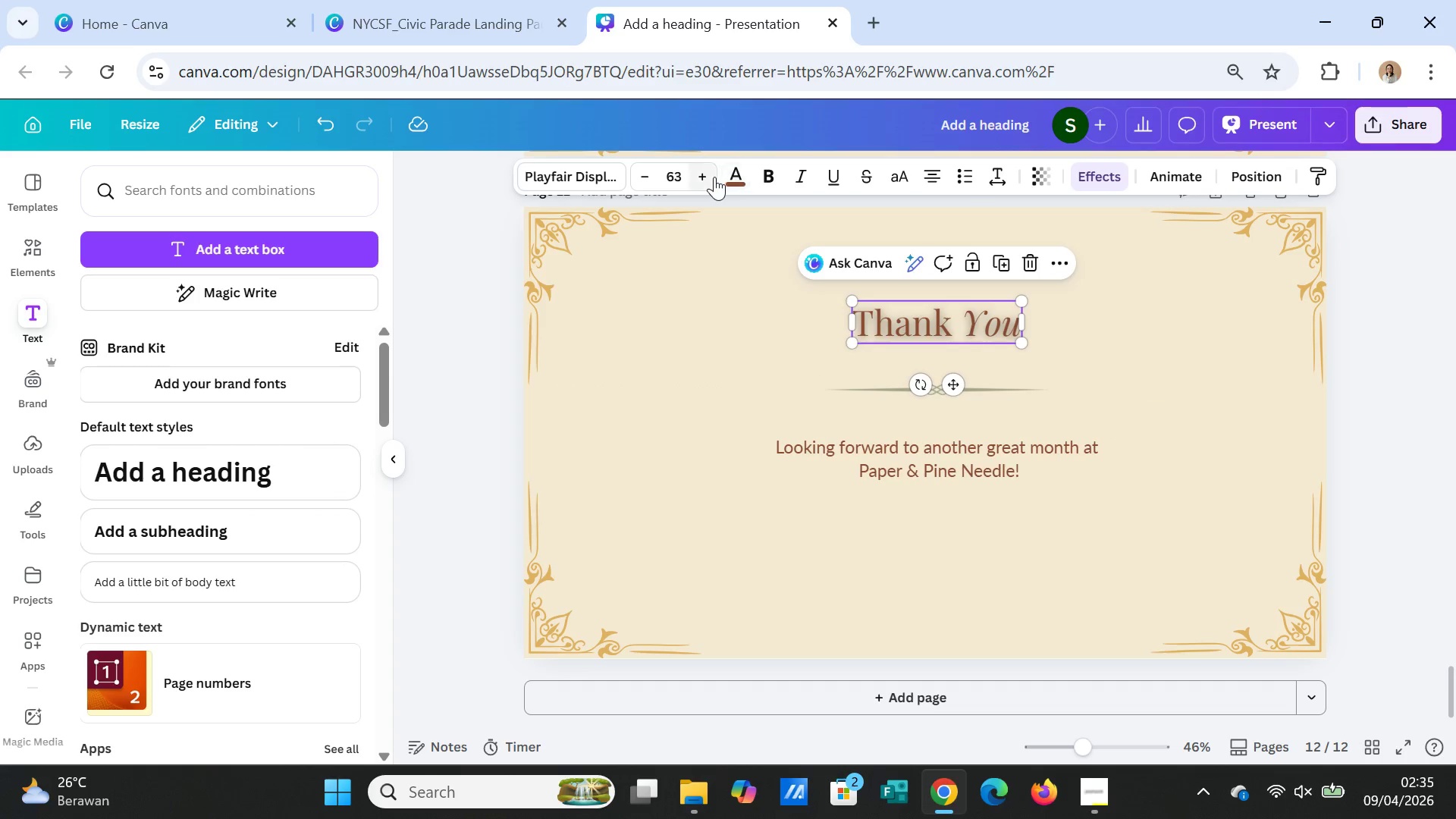 
double_click([714, 177])
 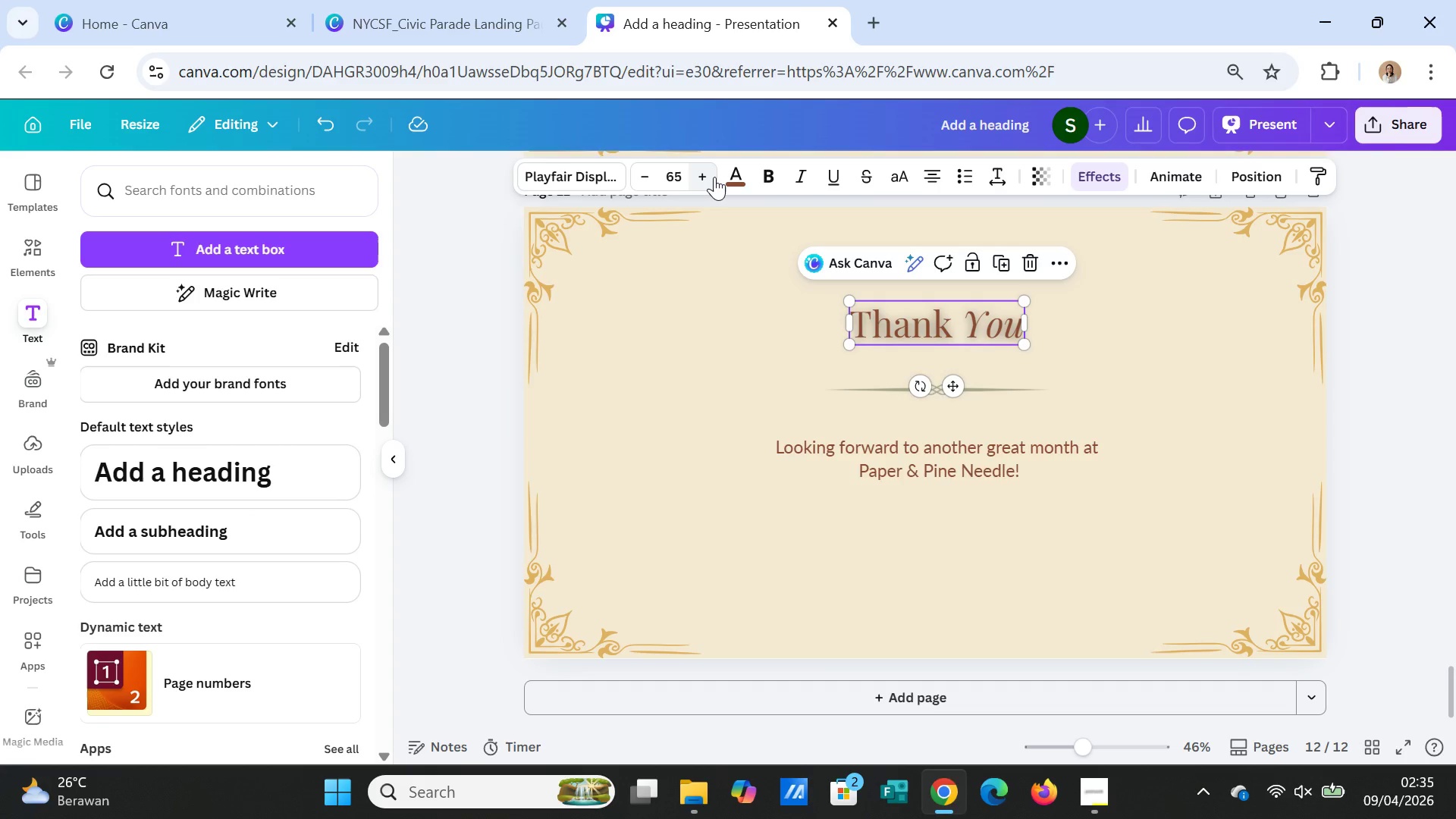 
triple_click([714, 177])
 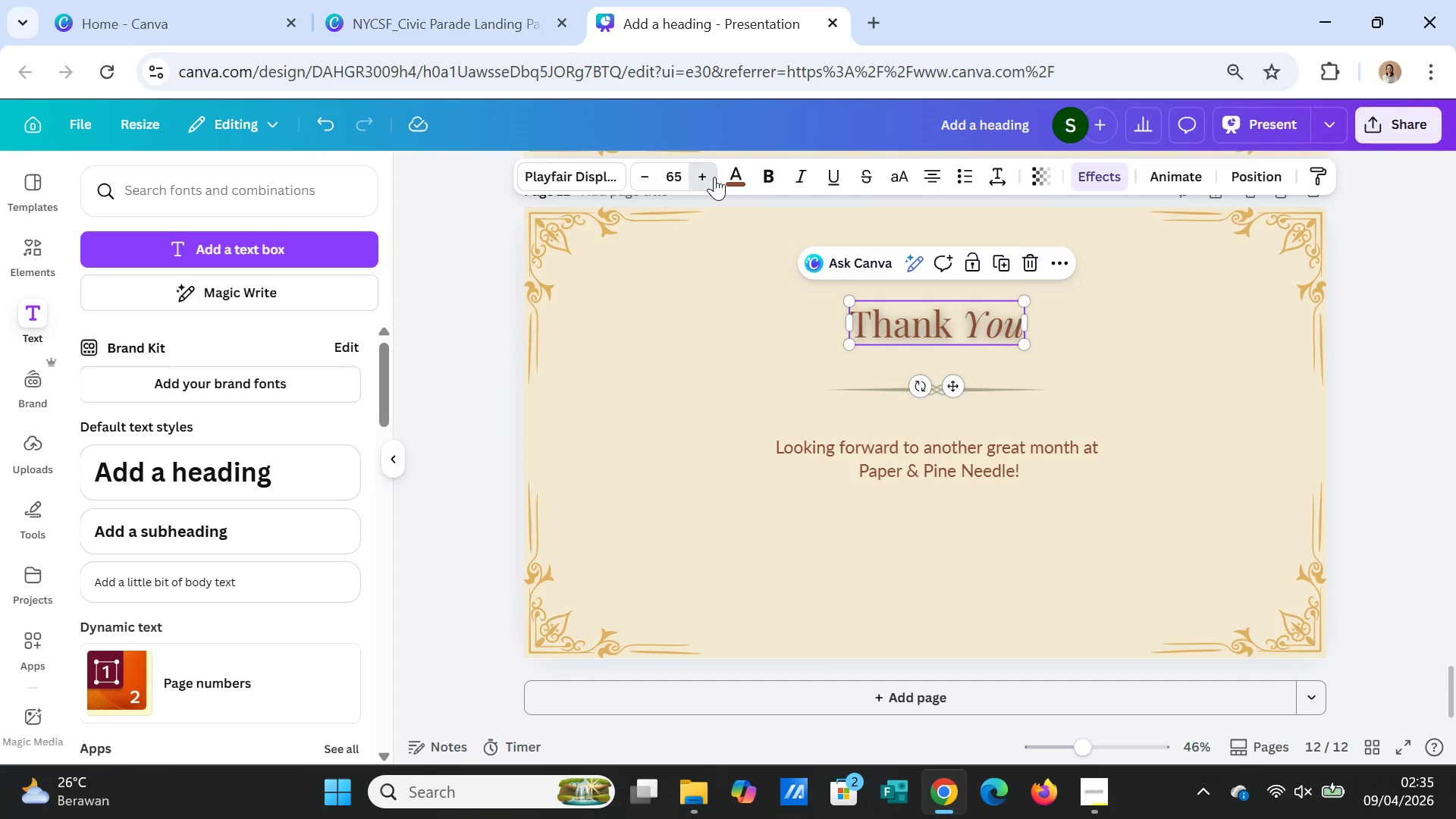 
triple_click([714, 177])
 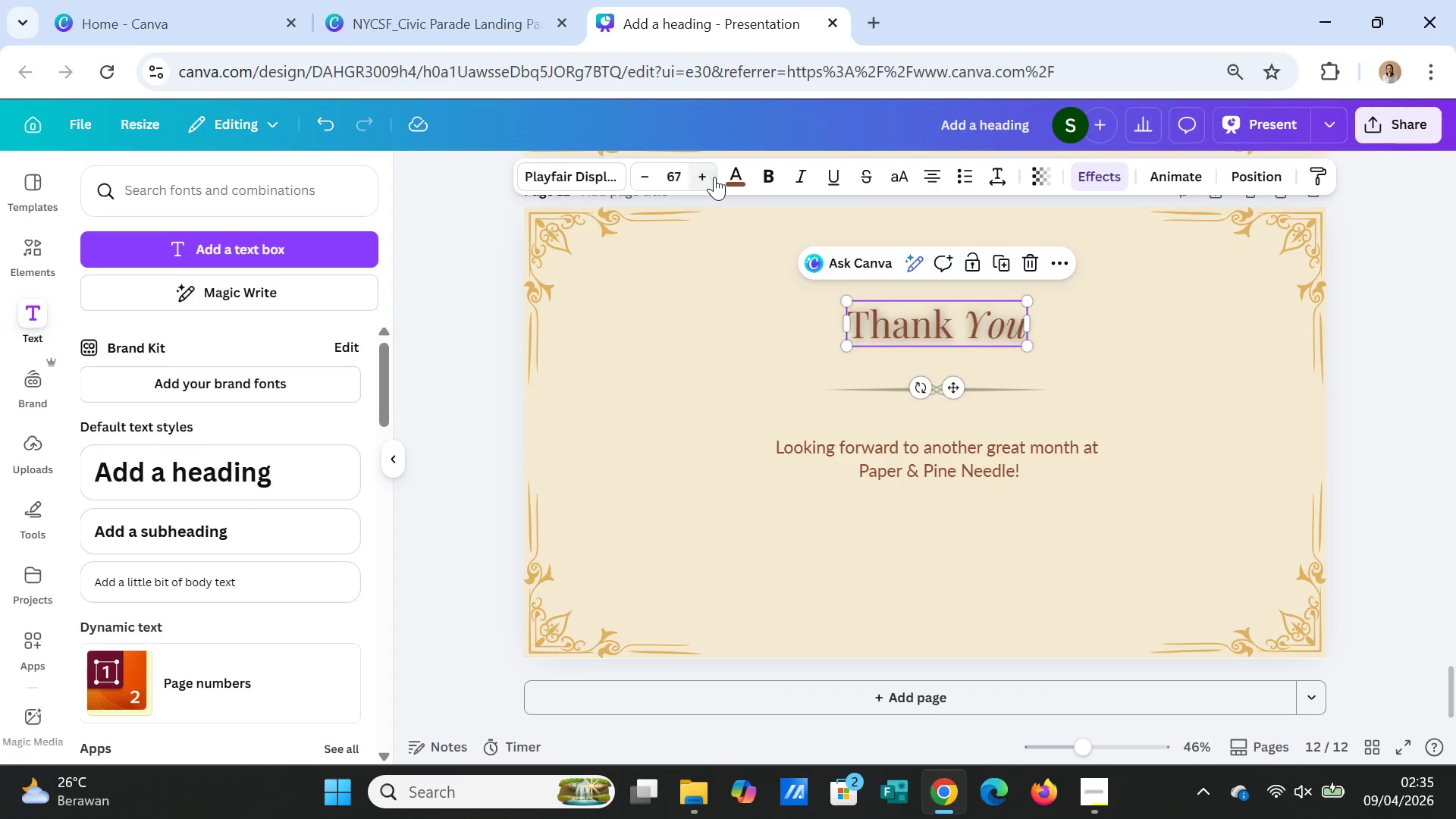 
triple_click([714, 177])
 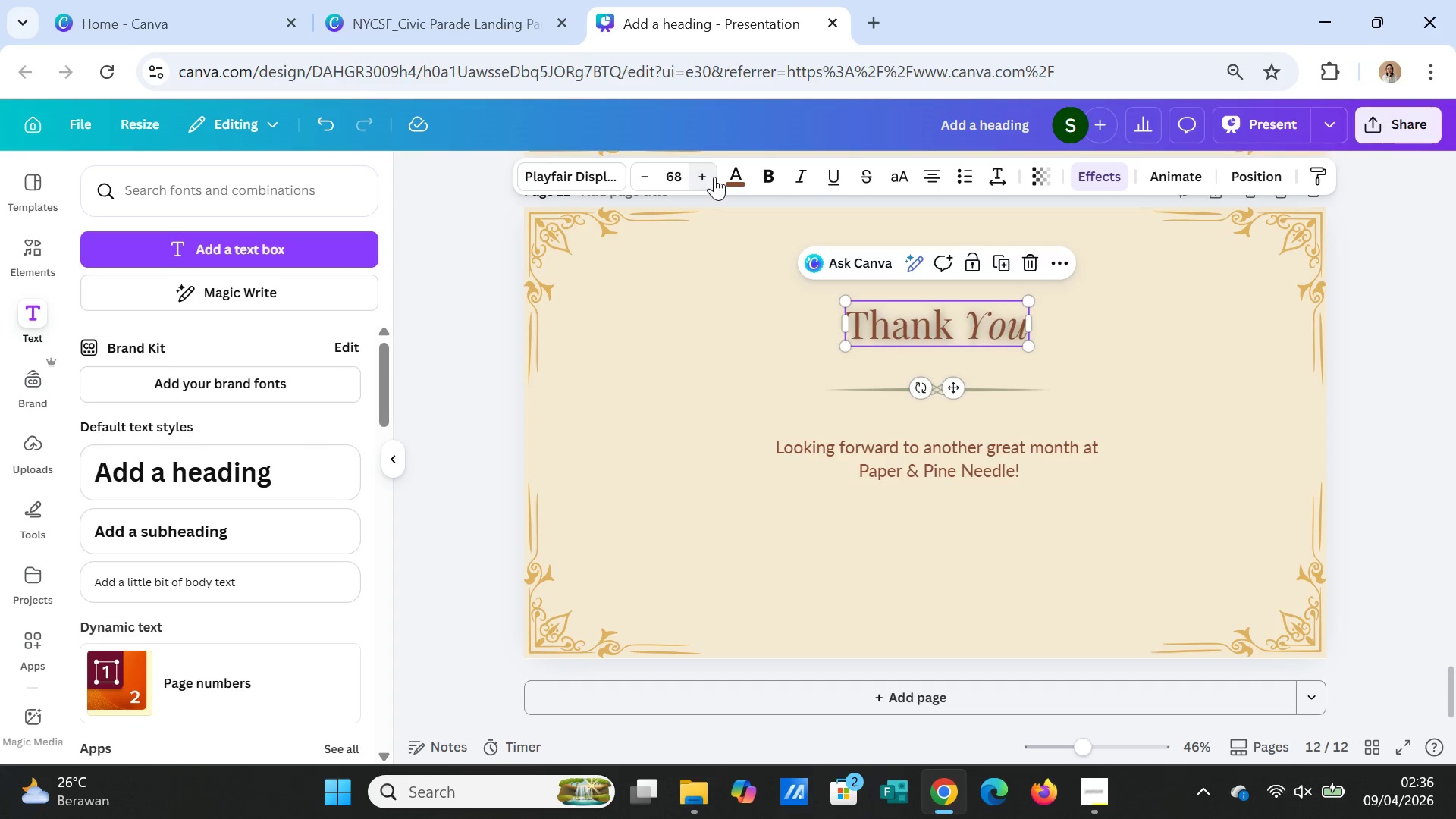 
triple_click([714, 177])
 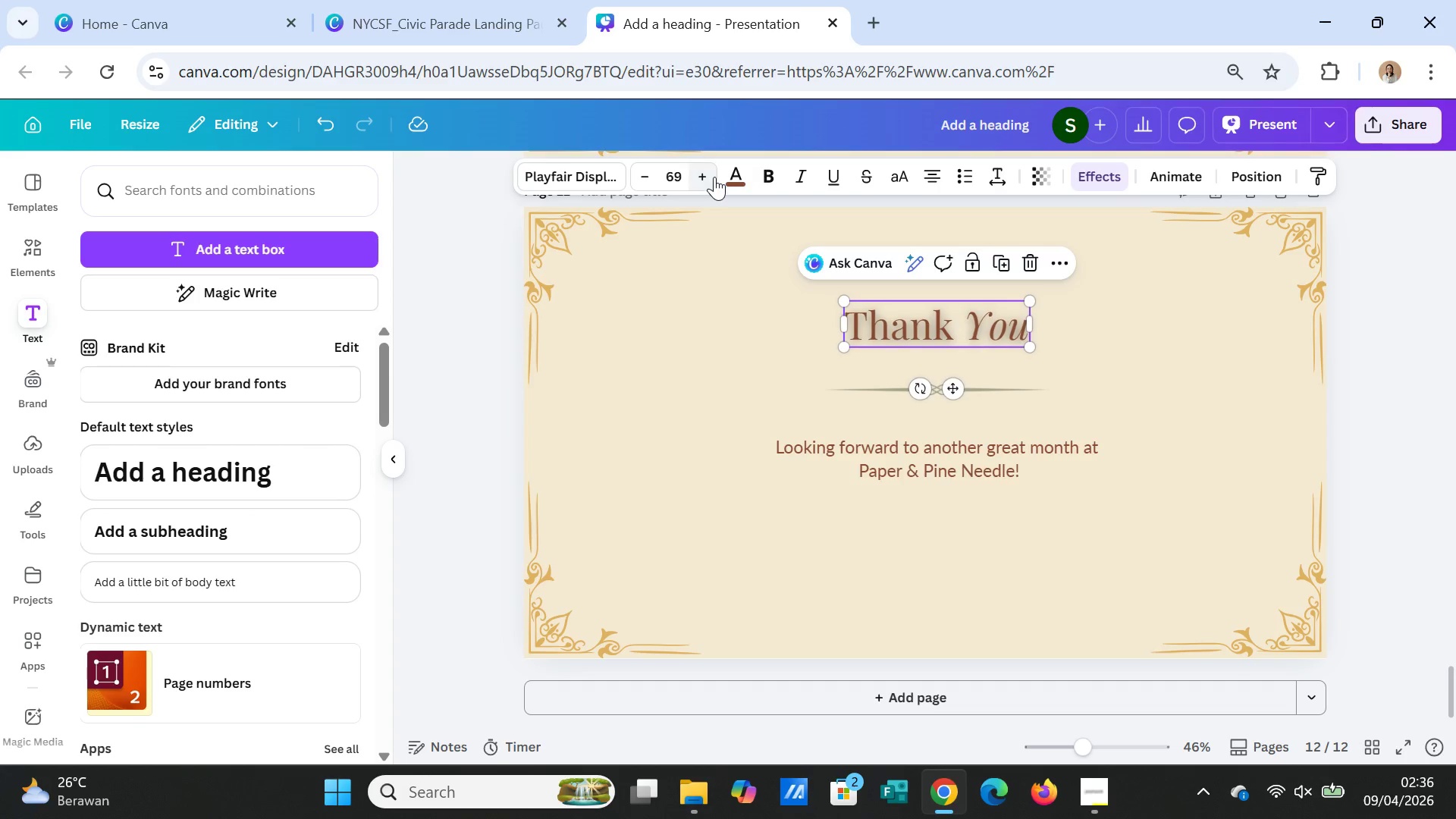 
triple_click([714, 177])
 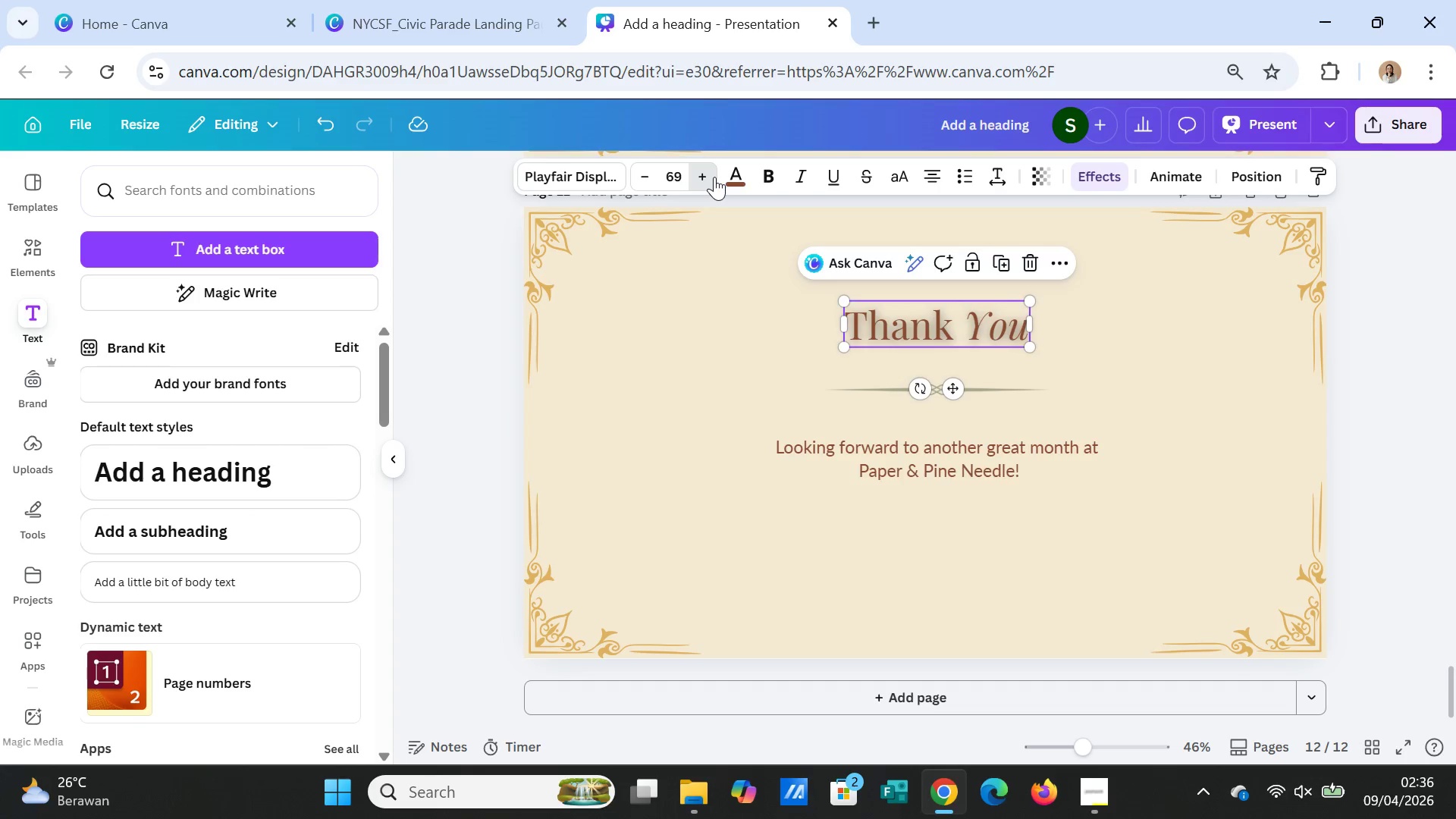 
triple_click([714, 177])
 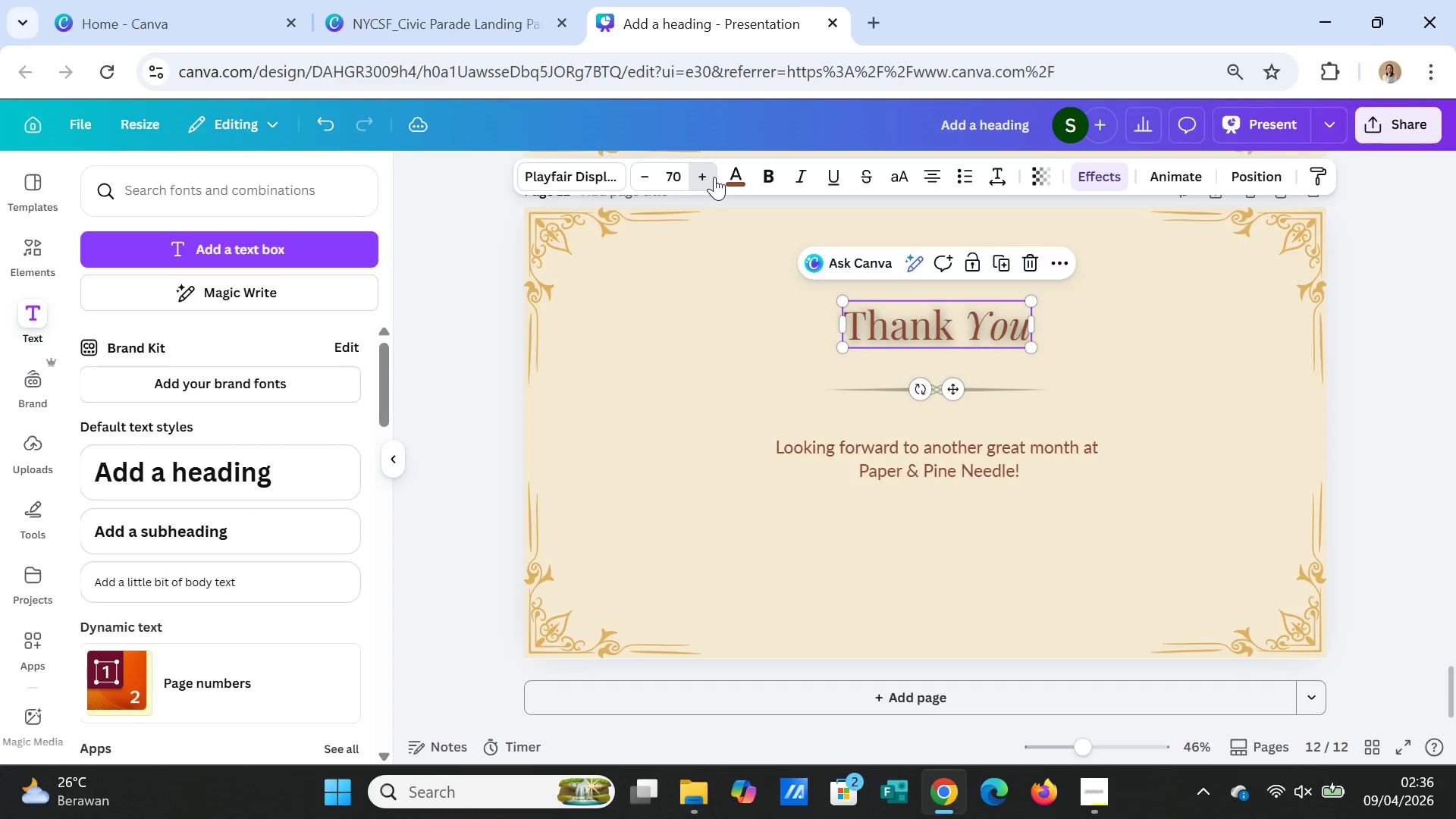 
triple_click([714, 177])
 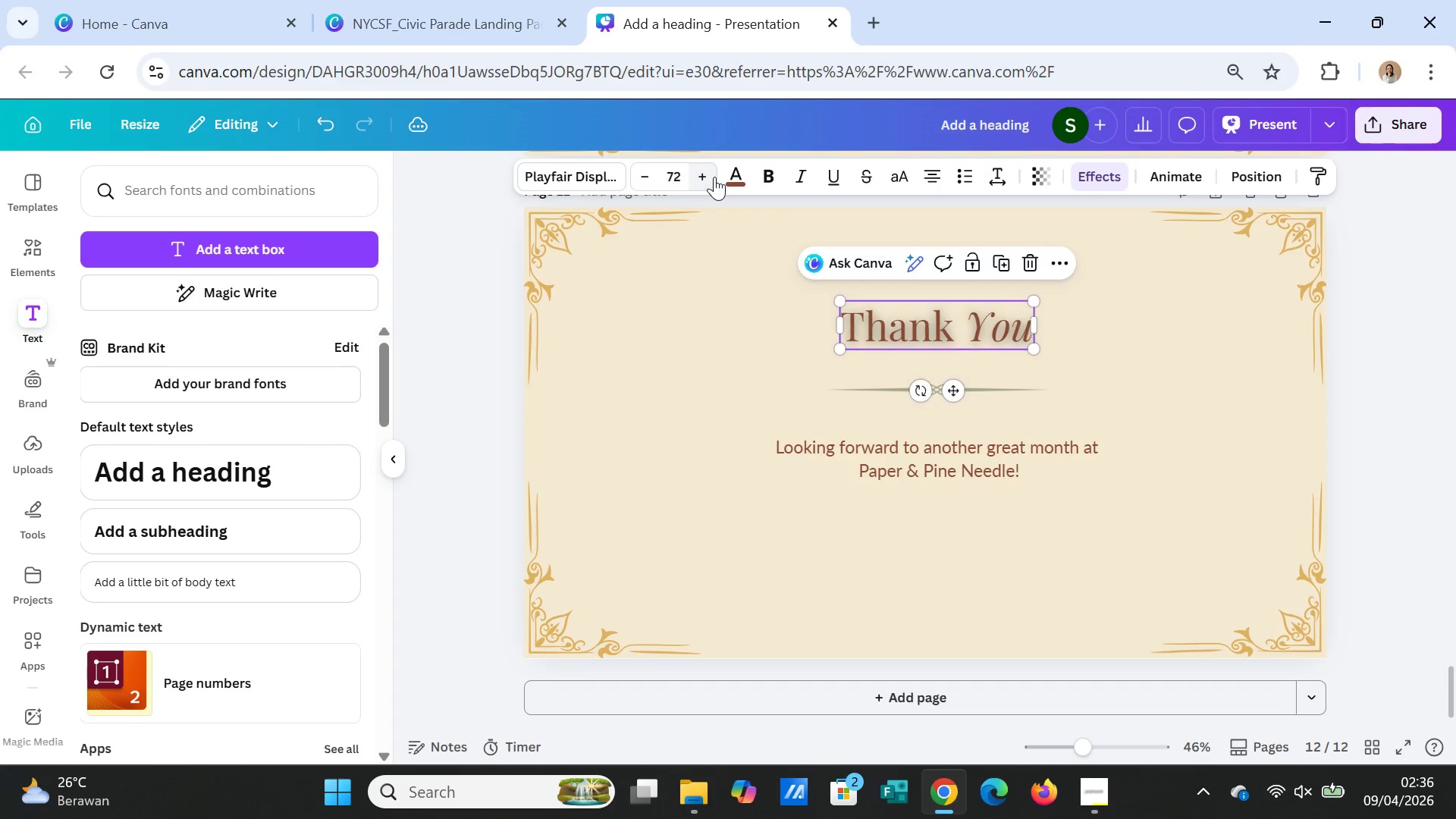 
triple_click([714, 177])
 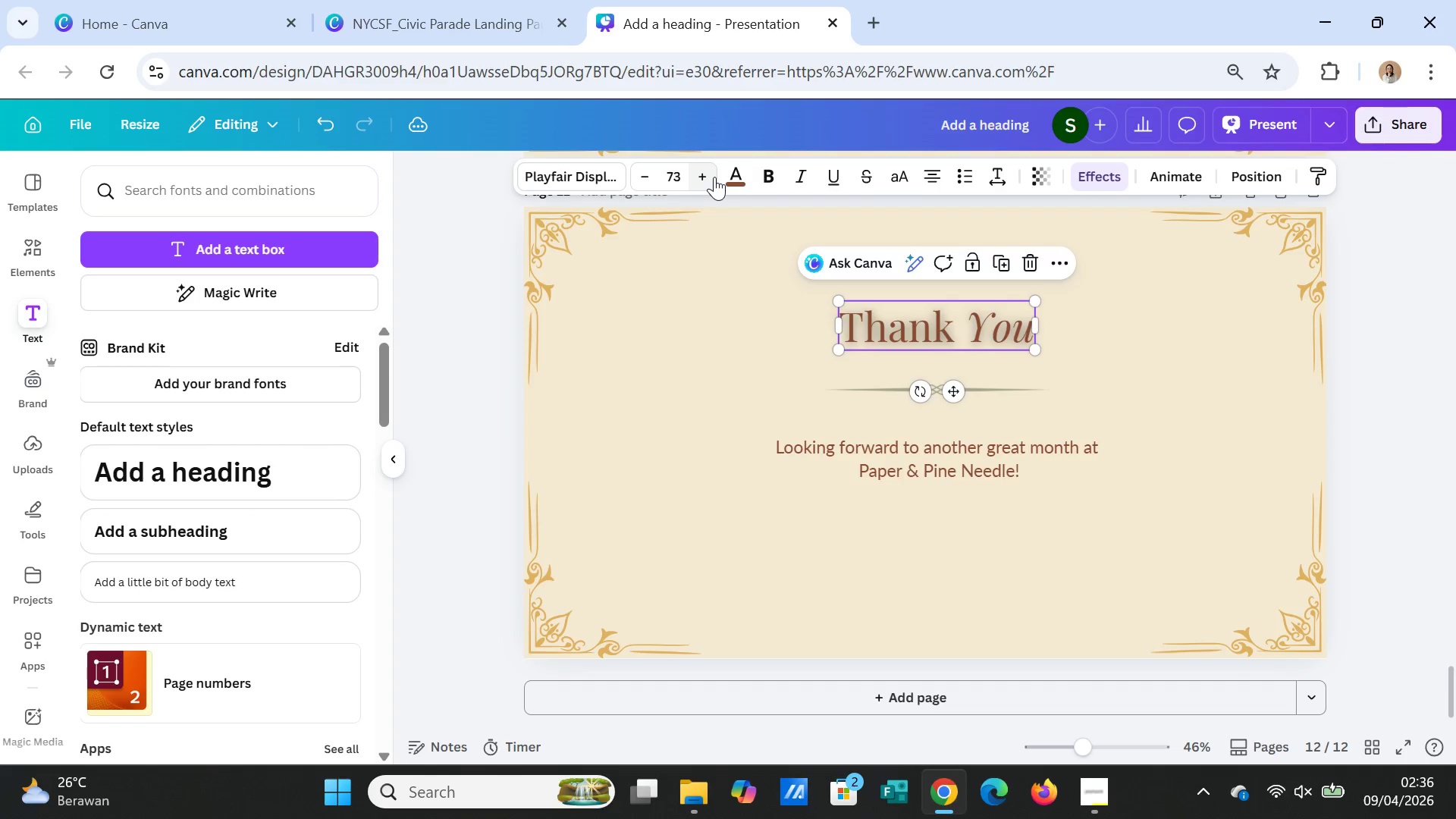 
triple_click([714, 177])
 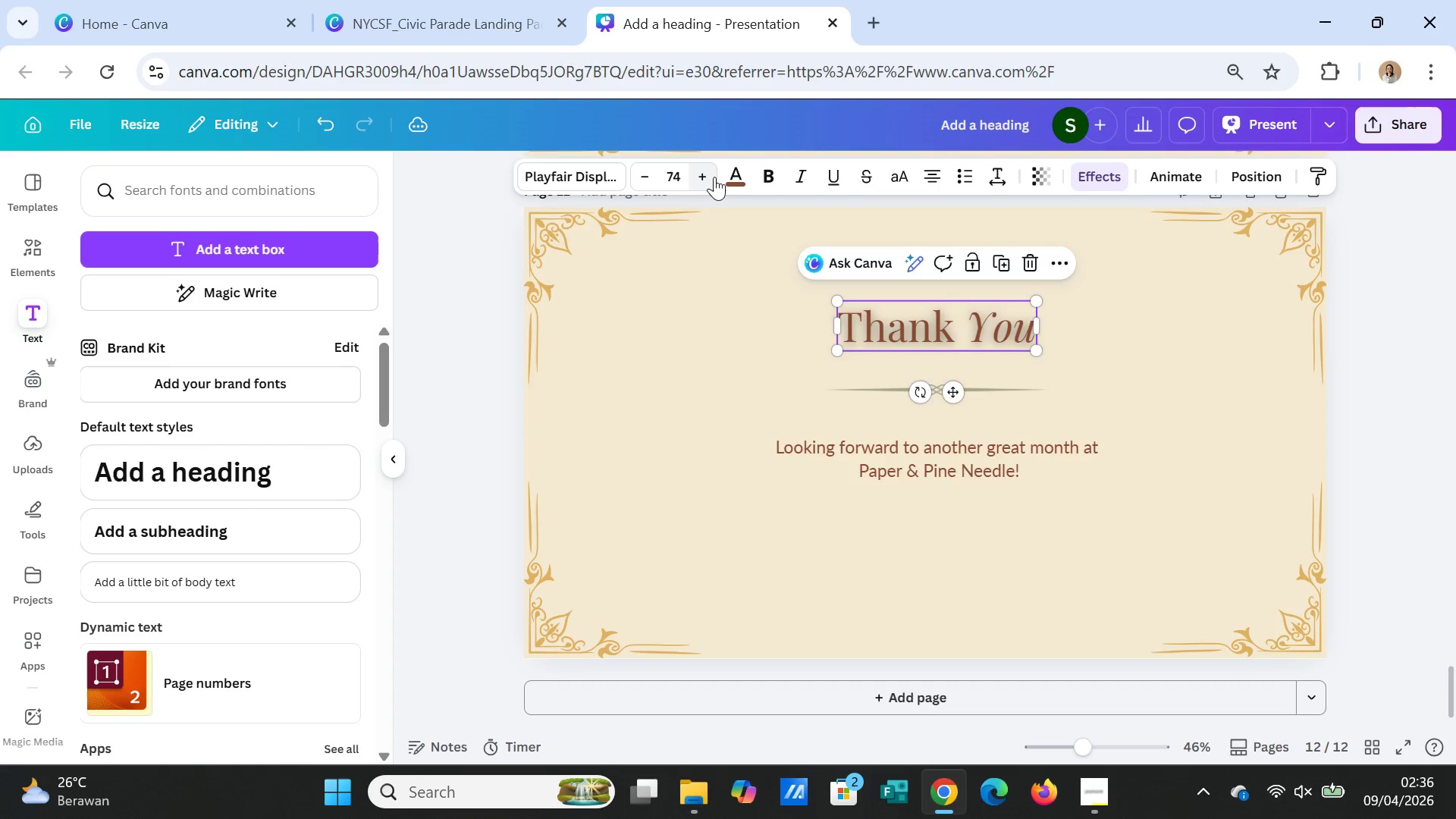 
triple_click([714, 177])
 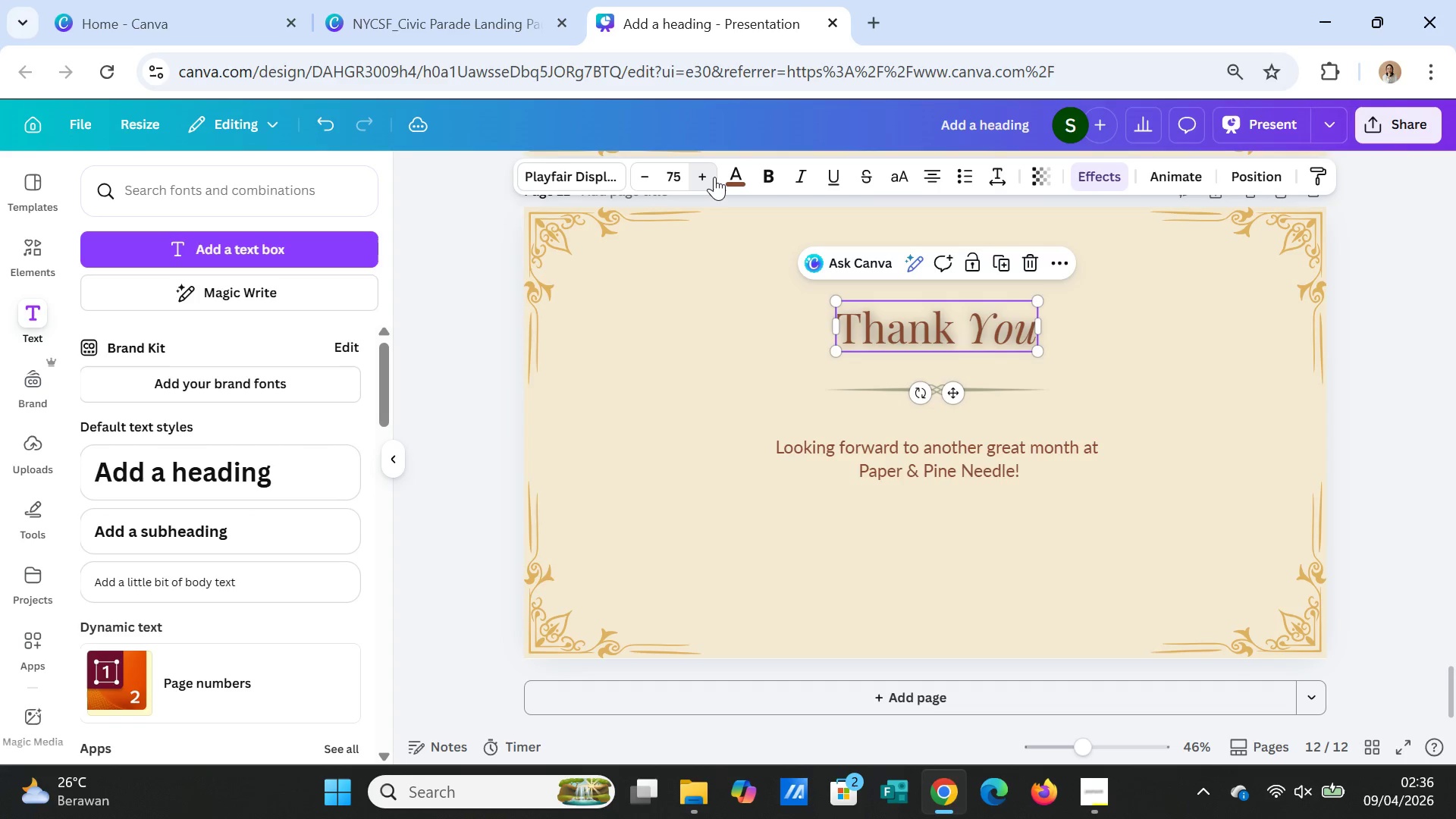 
triple_click([714, 177])
 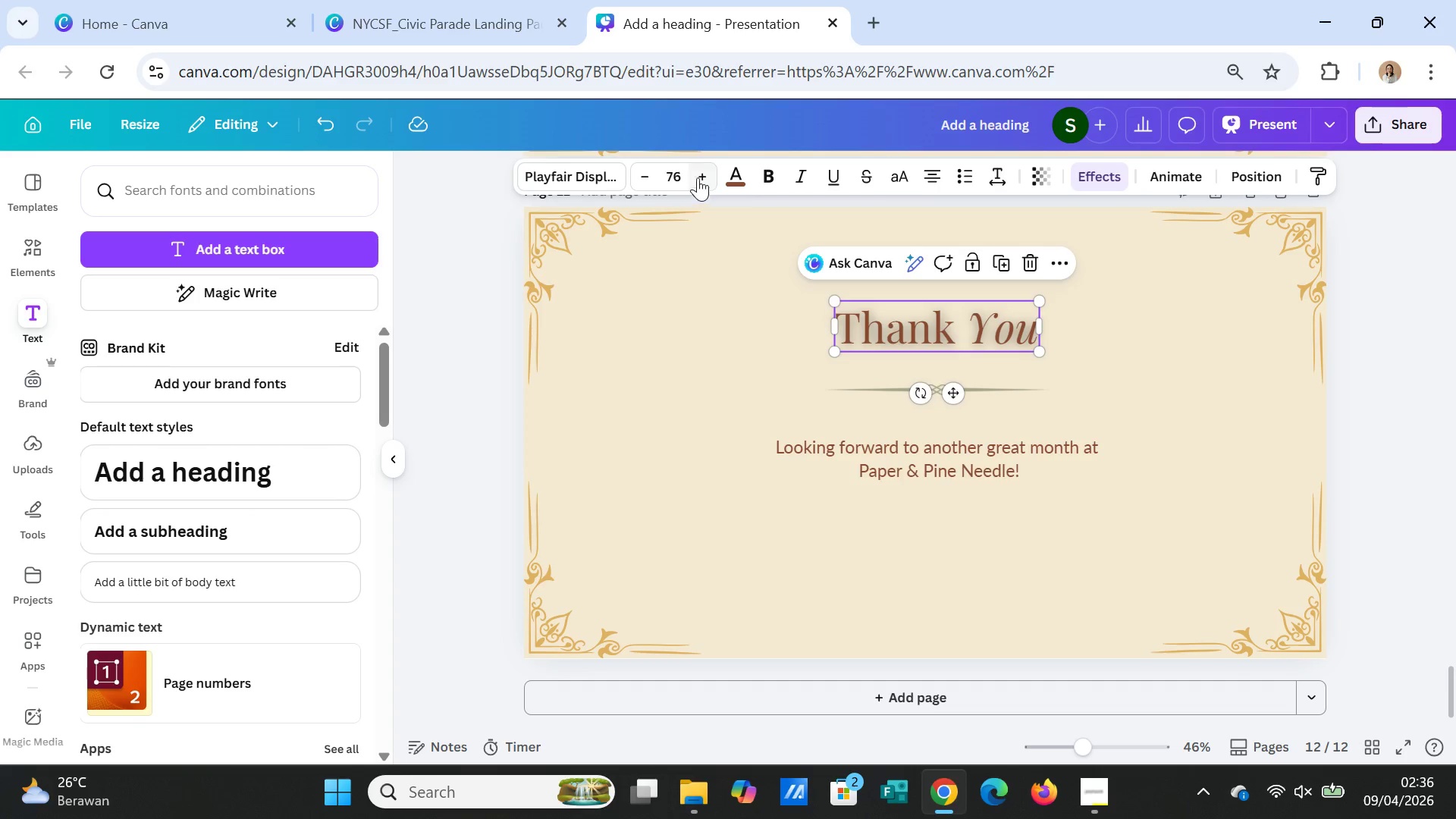 
double_click([698, 177])
 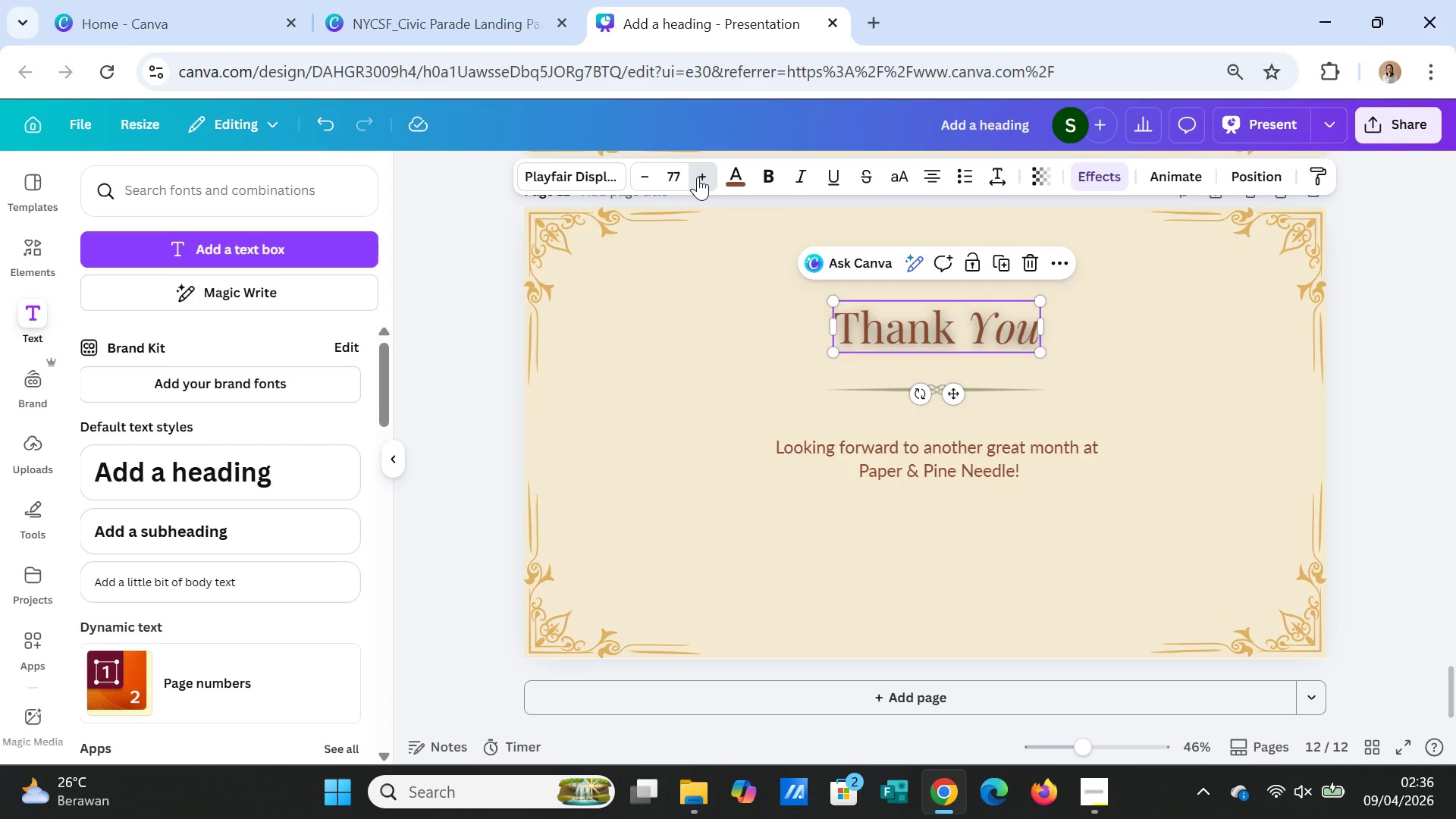 
triple_click([698, 177])
 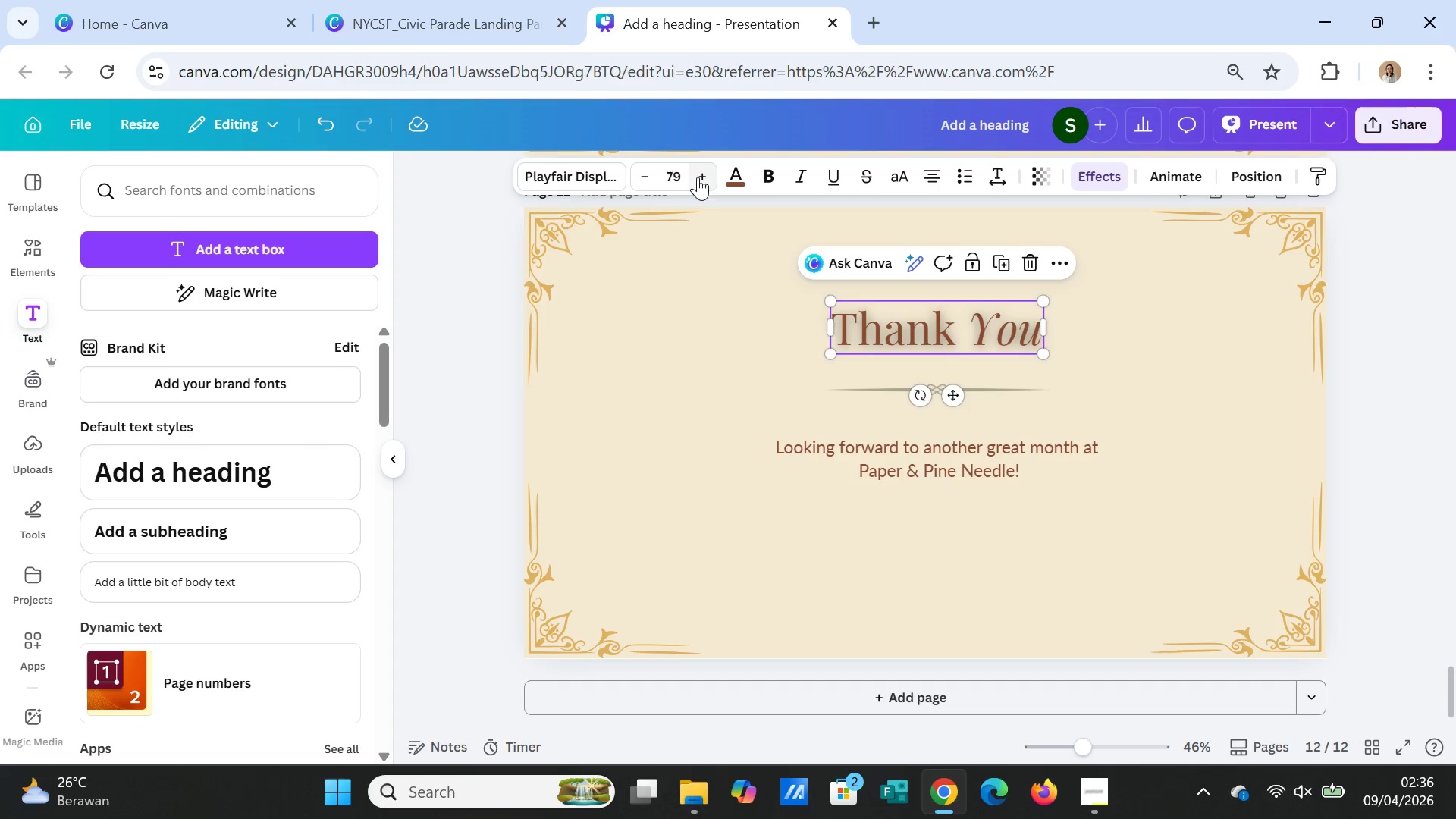 
triple_click([698, 177])
 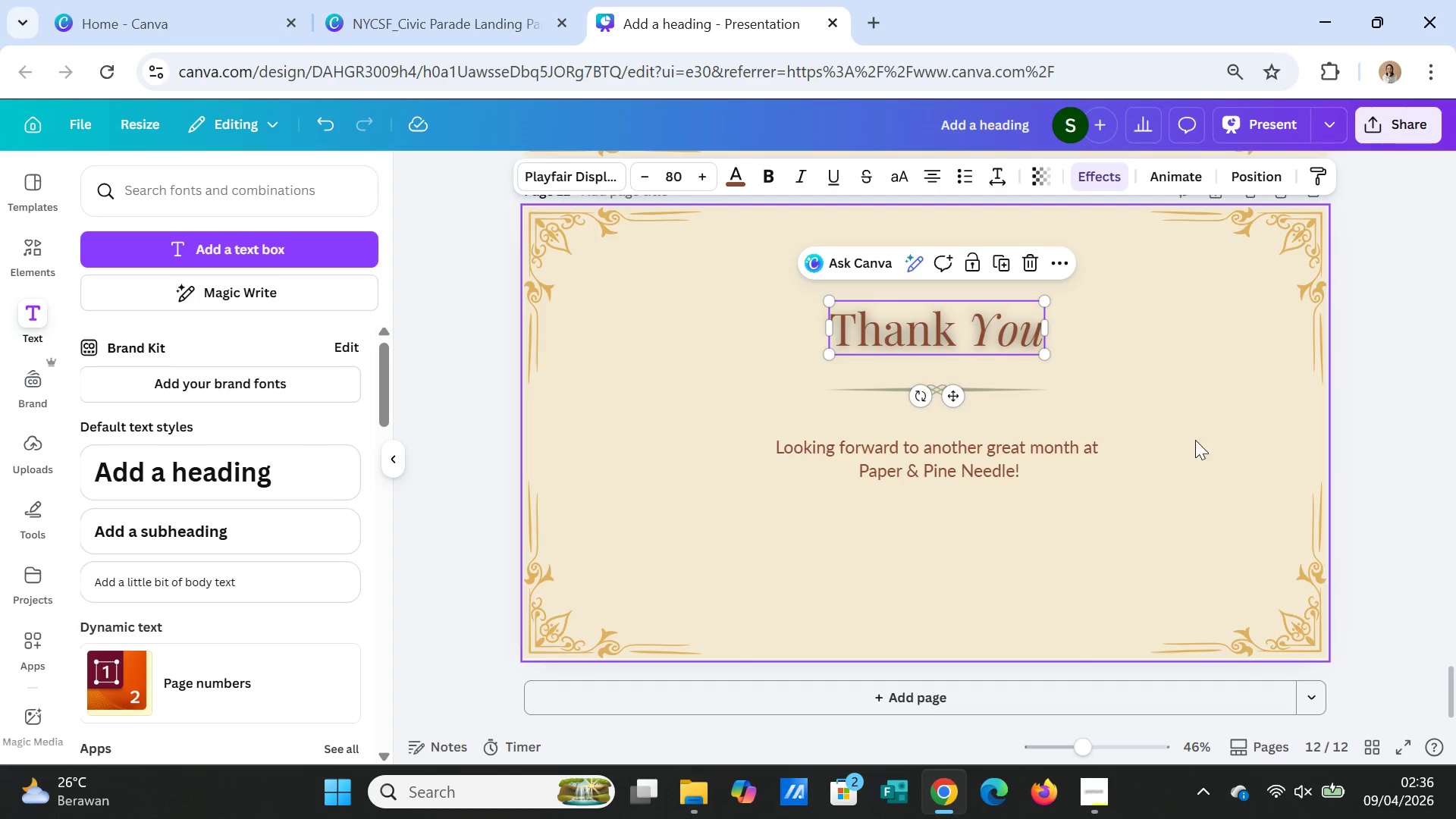 
left_click([1187, 436])
 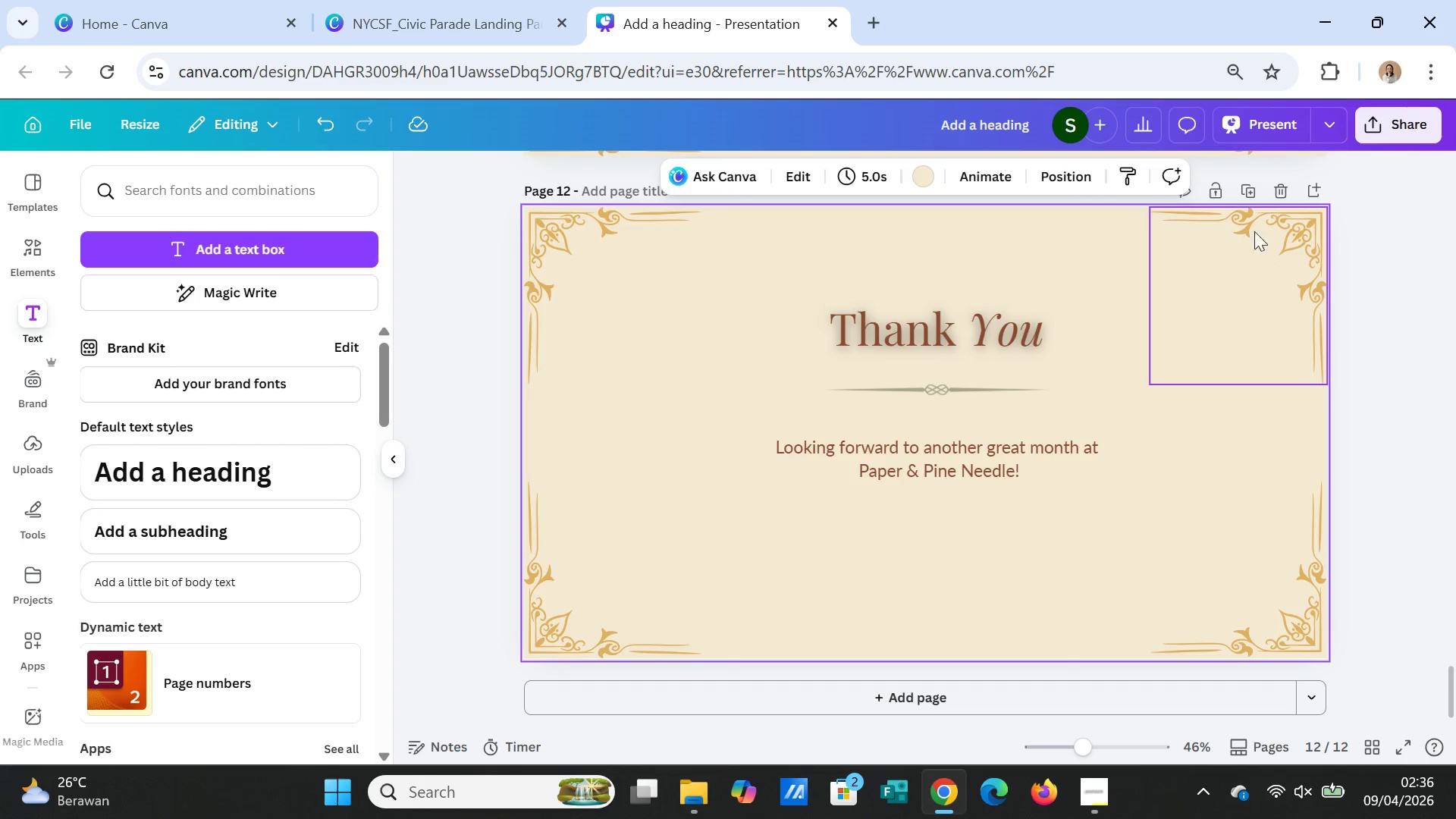 
left_click([1250, 195])
 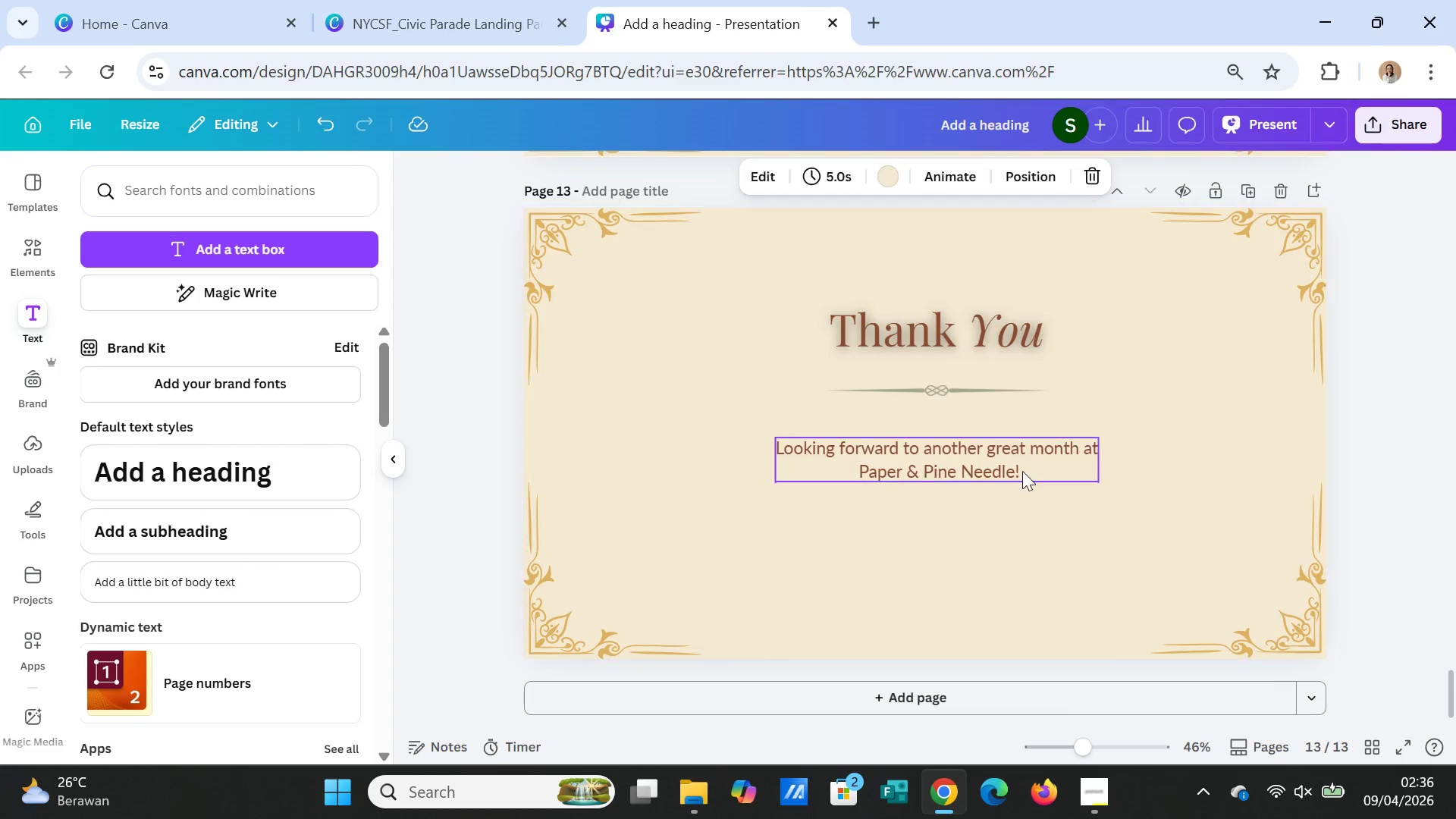 
left_click([1013, 468])
 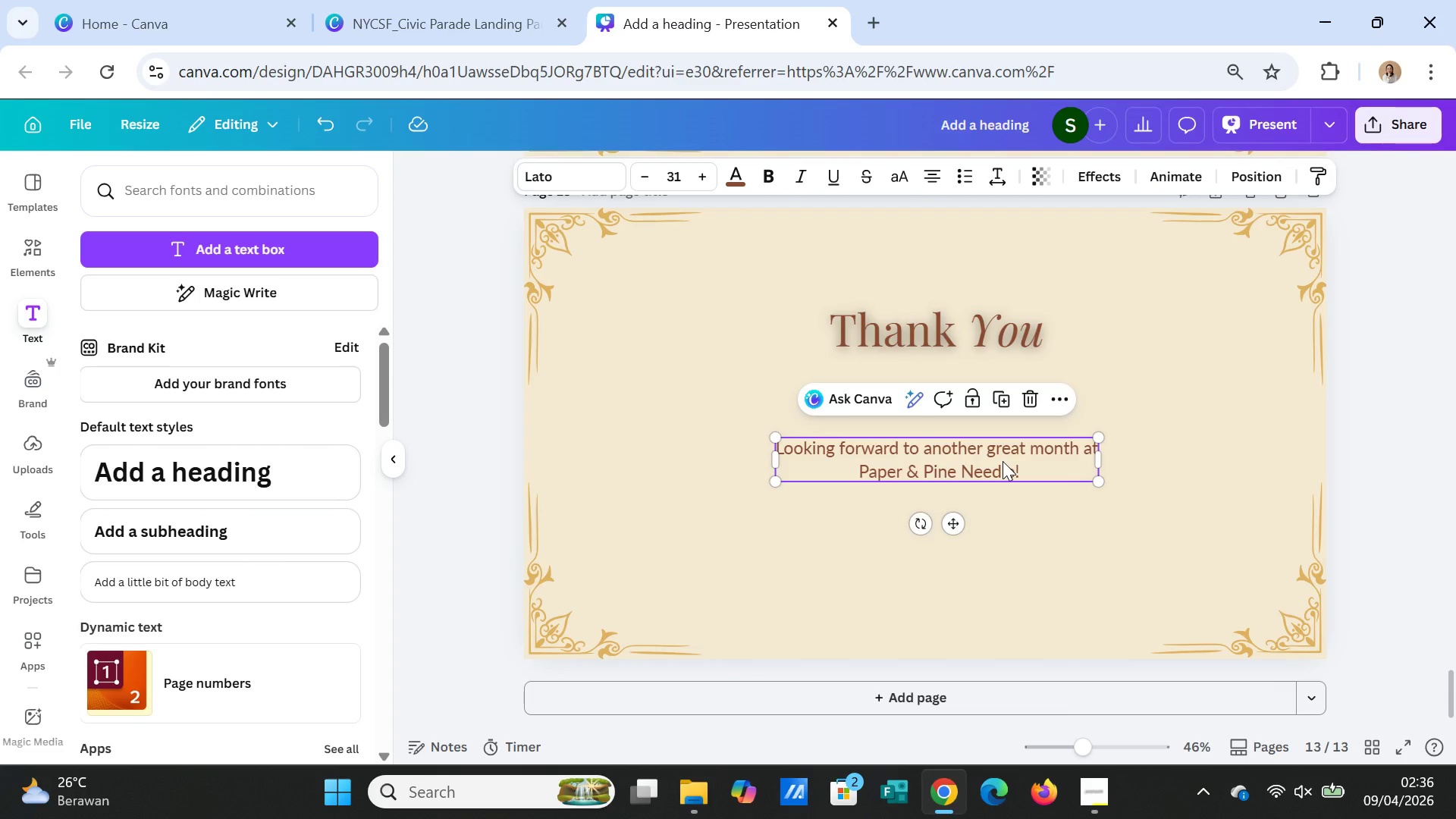 
double_click([1003, 461])
 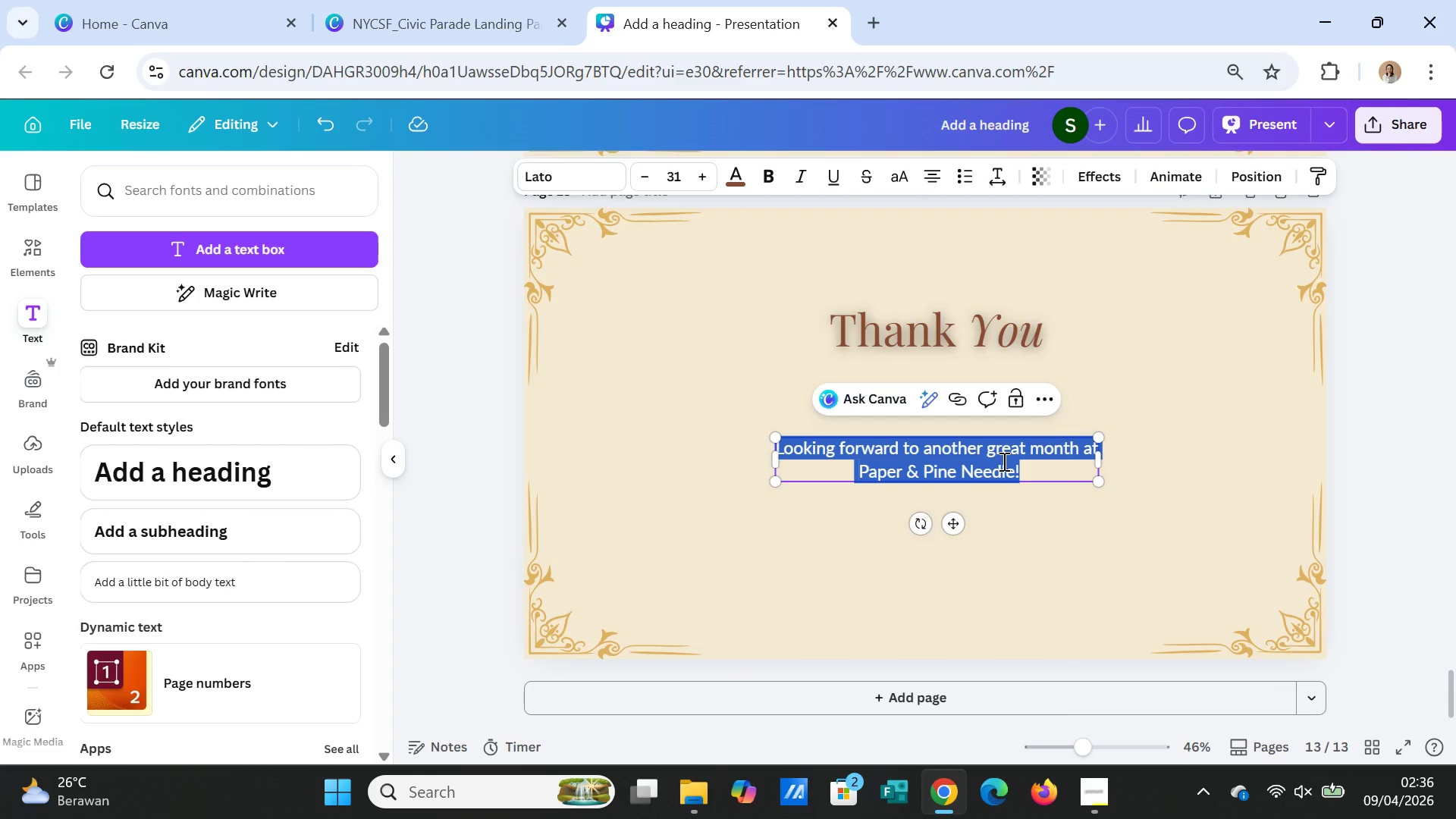 
type(Head)
key(Backspace)
key(Backspace)
key(Backspace)
key(Backspace)
type(Sub Text )
 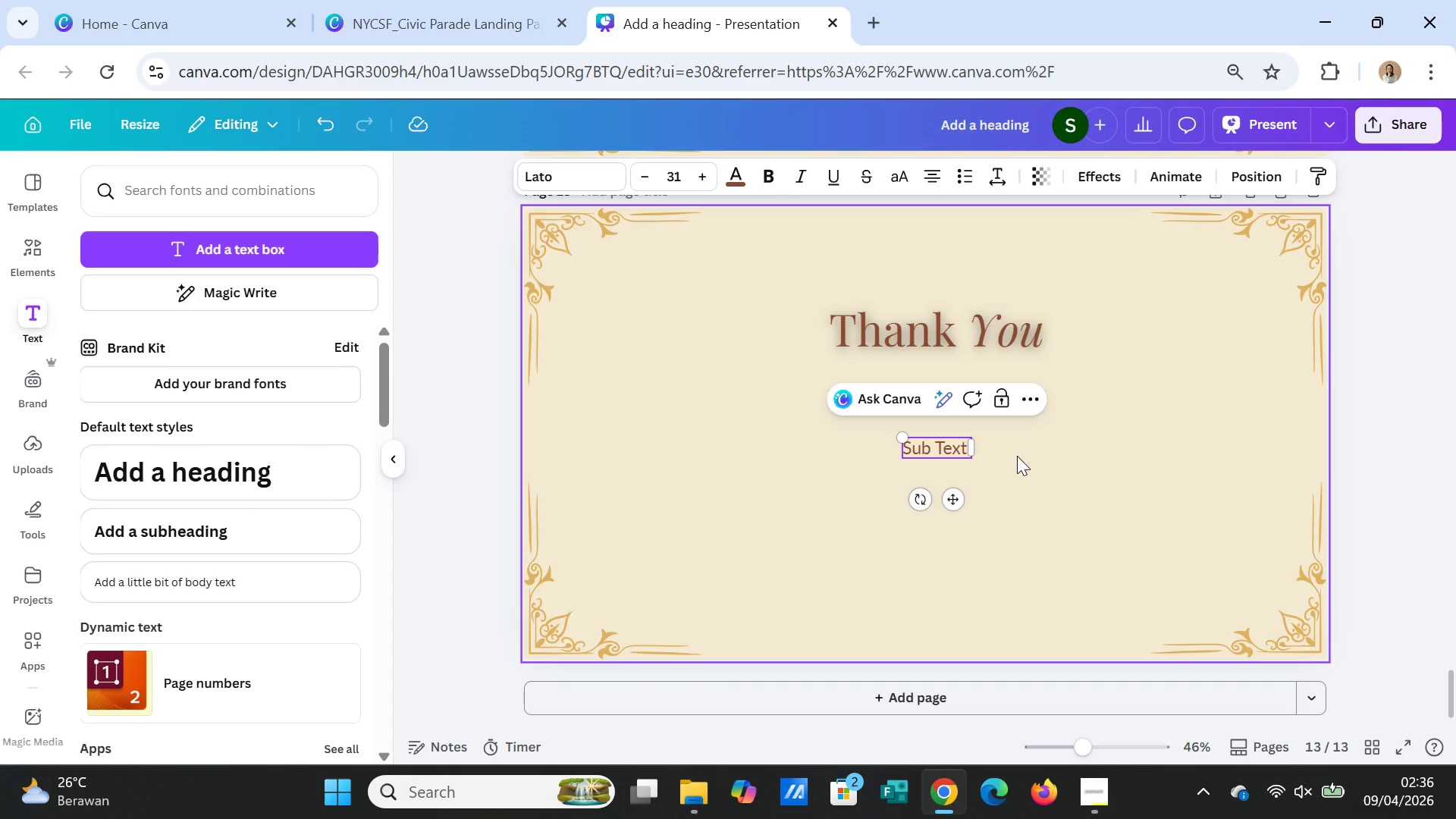 
left_click([1017, 456])
 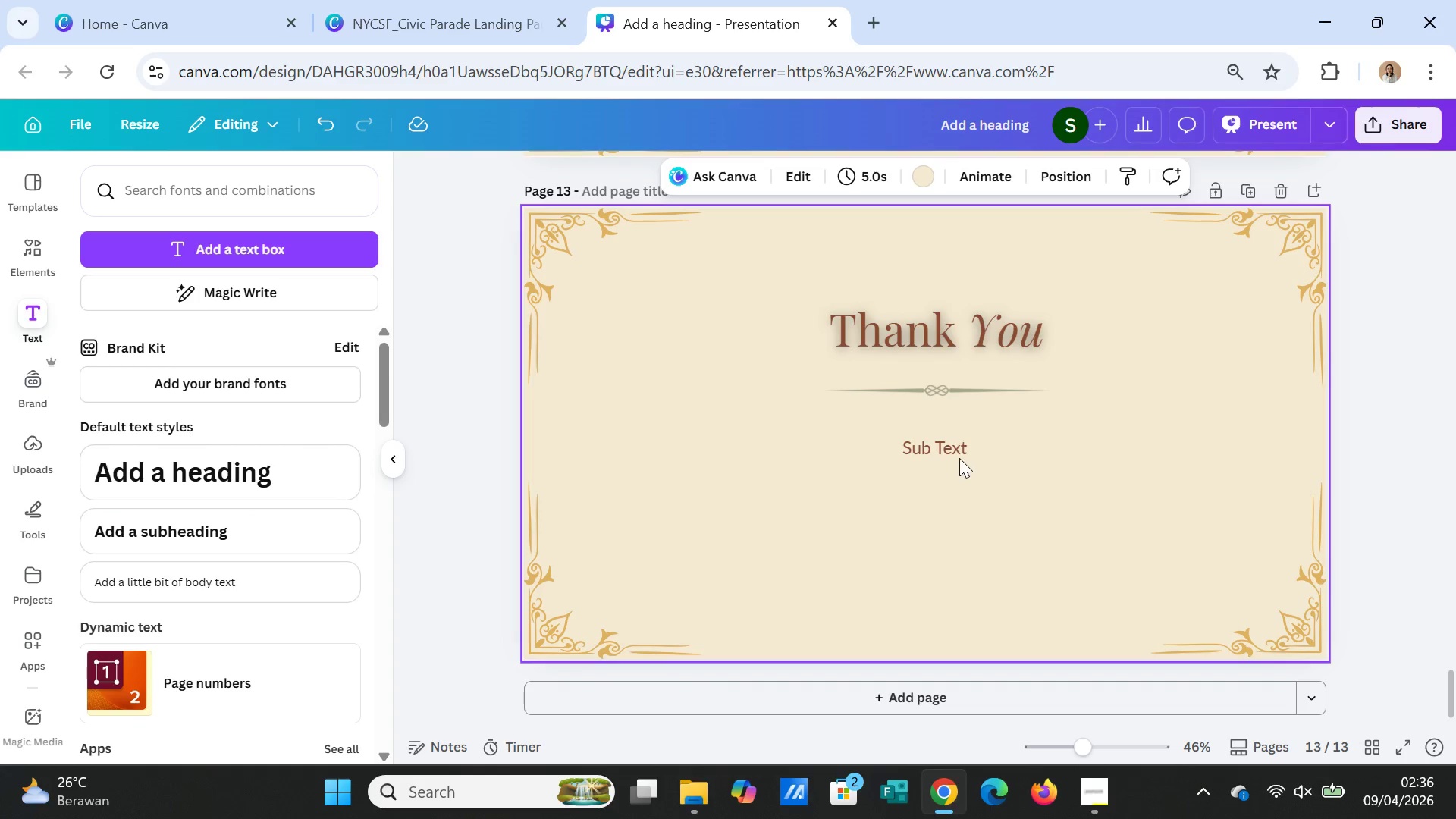 
left_click_drag(start_coordinate=[956, 454], to_coordinate=[1047, 450])
 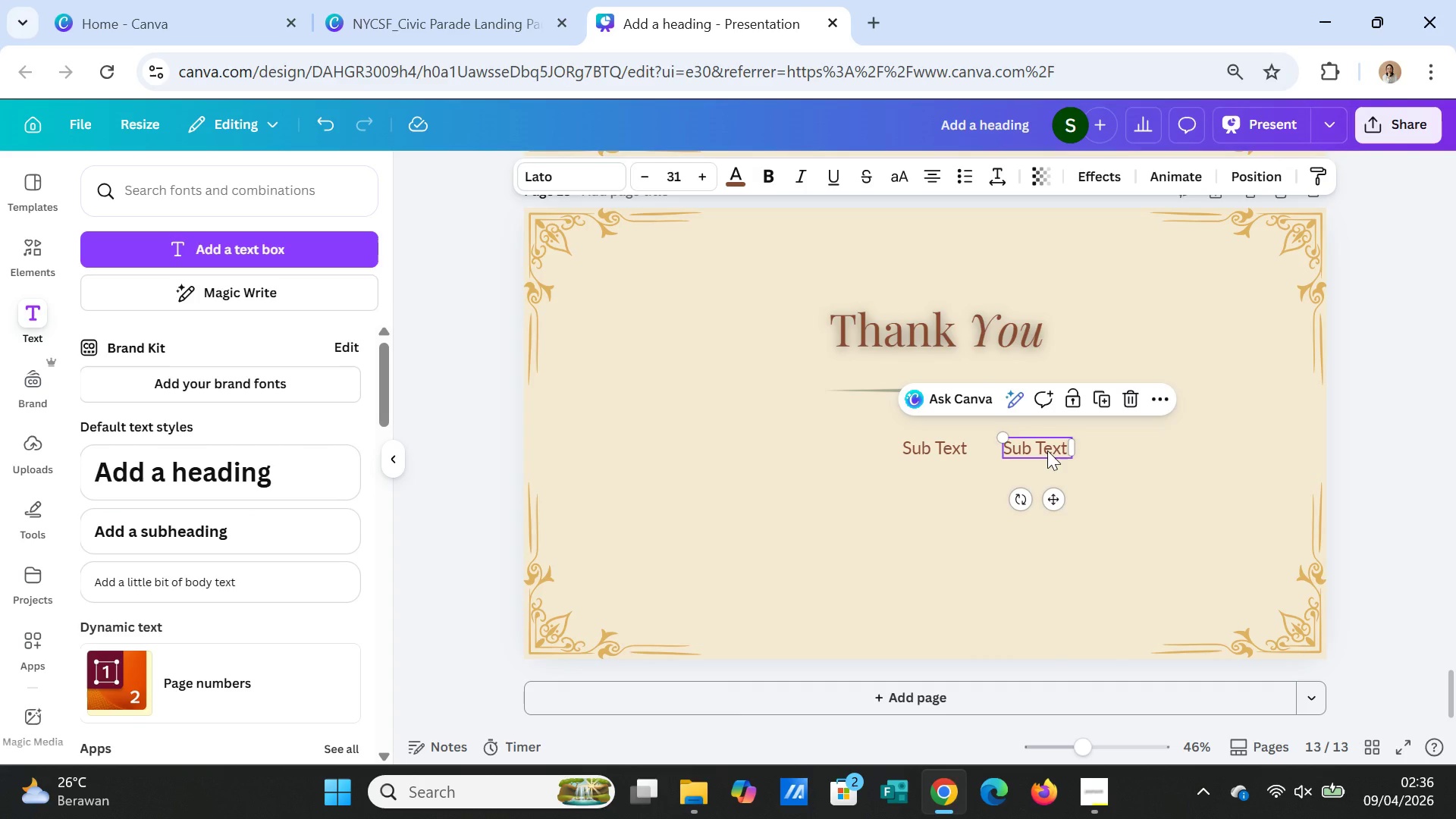 
key(Control+C)
 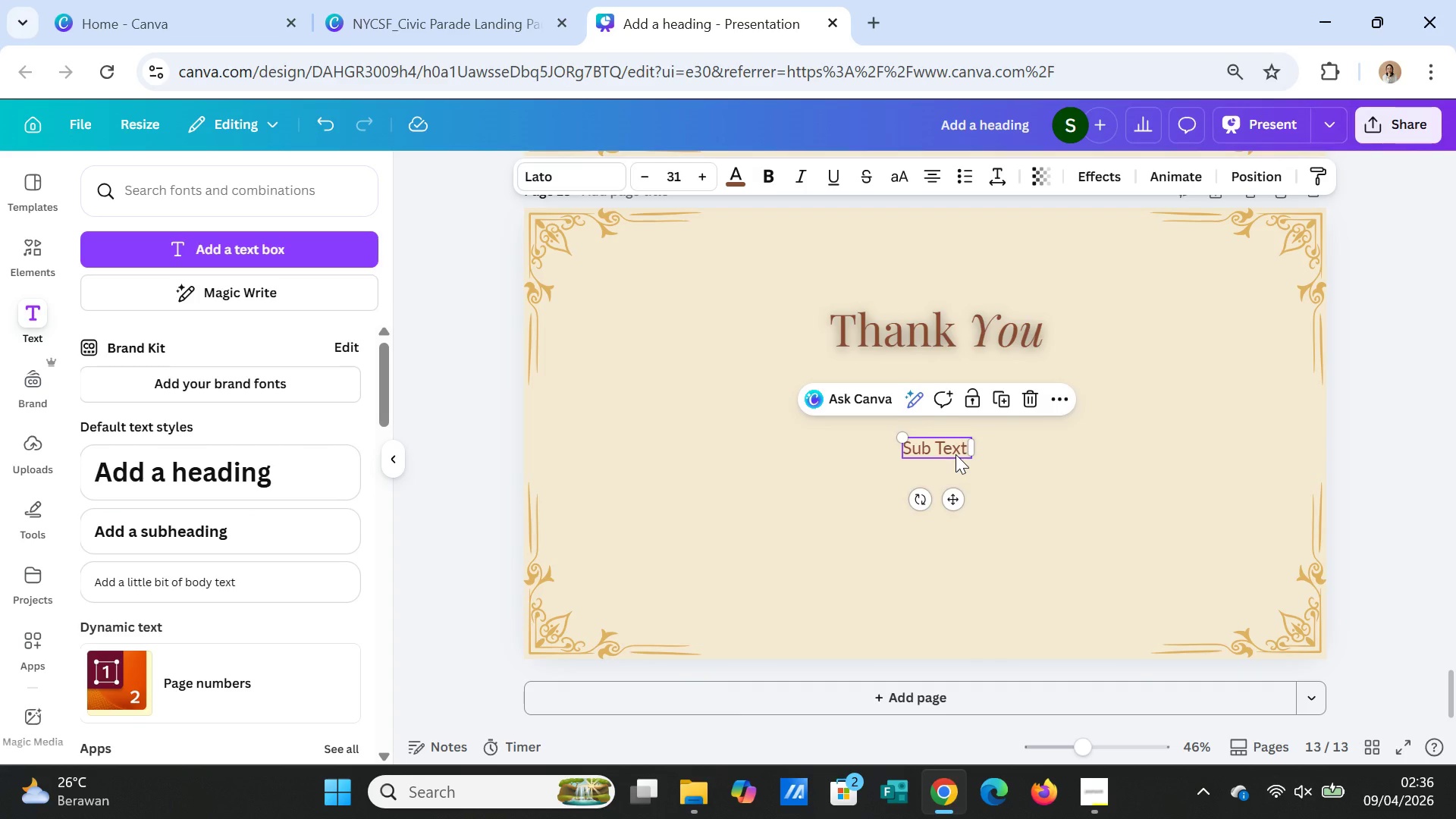 
key(Control+V)
 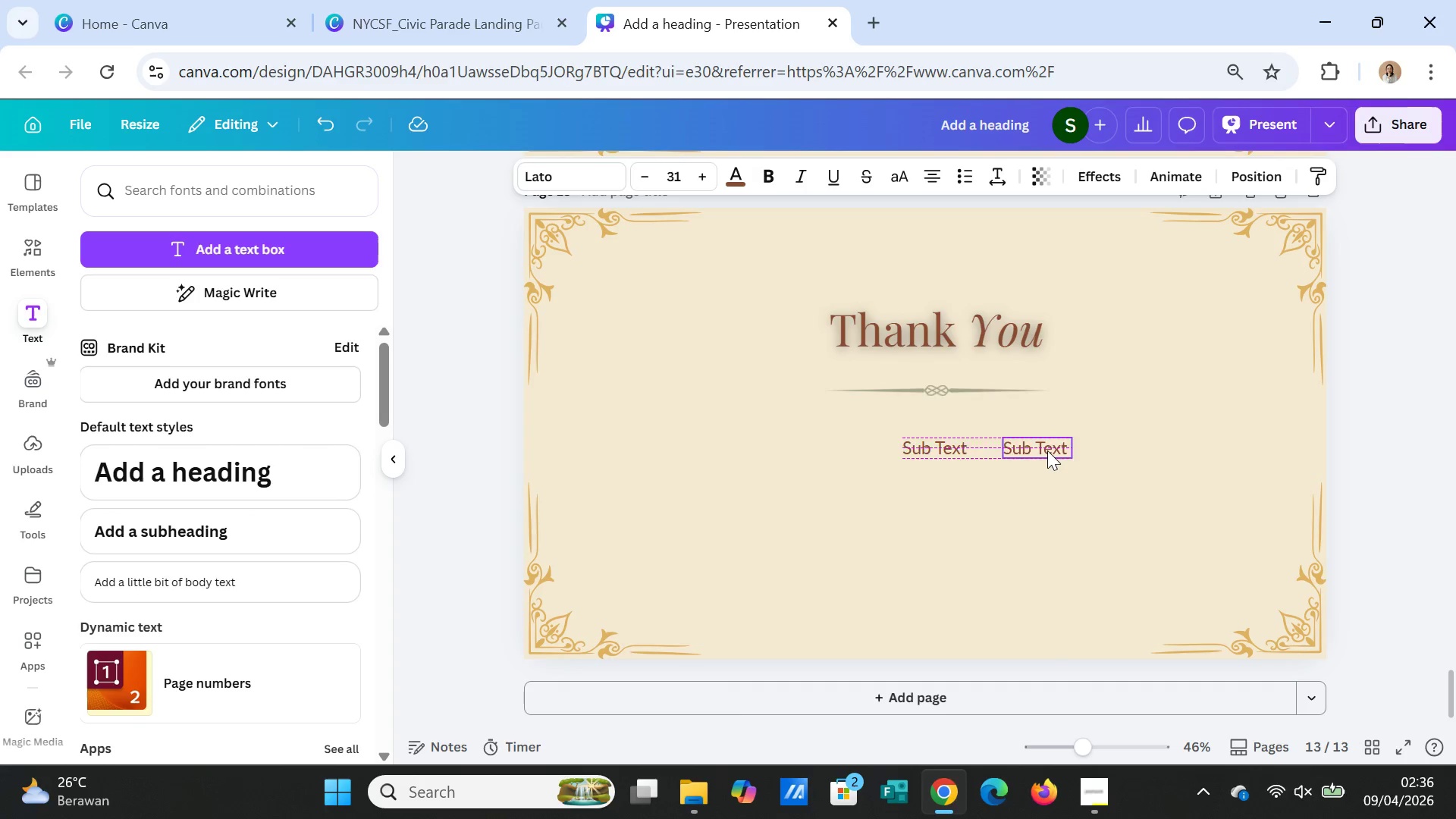 
type(Lato)
 